 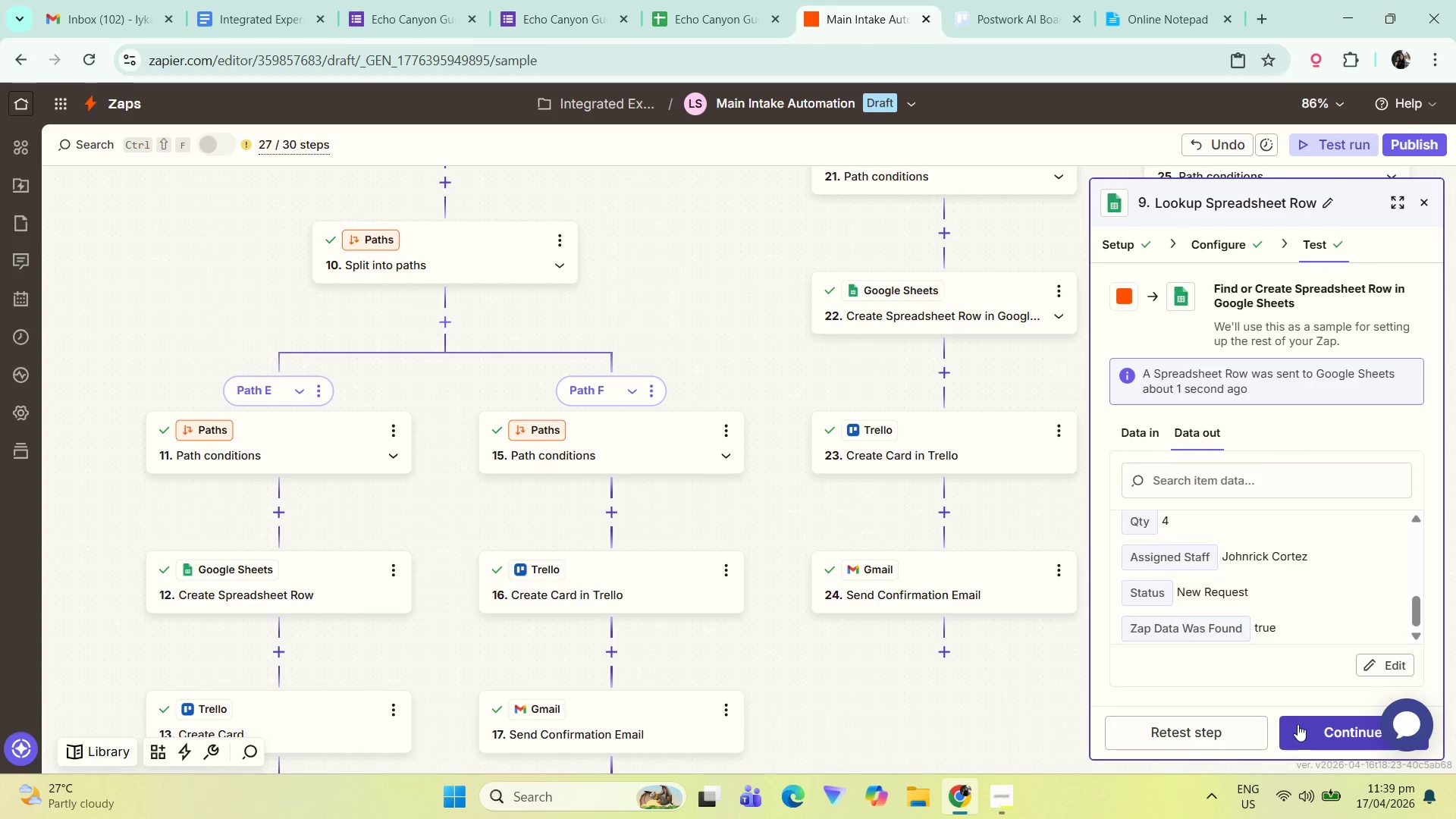 
left_click([1304, 724])
 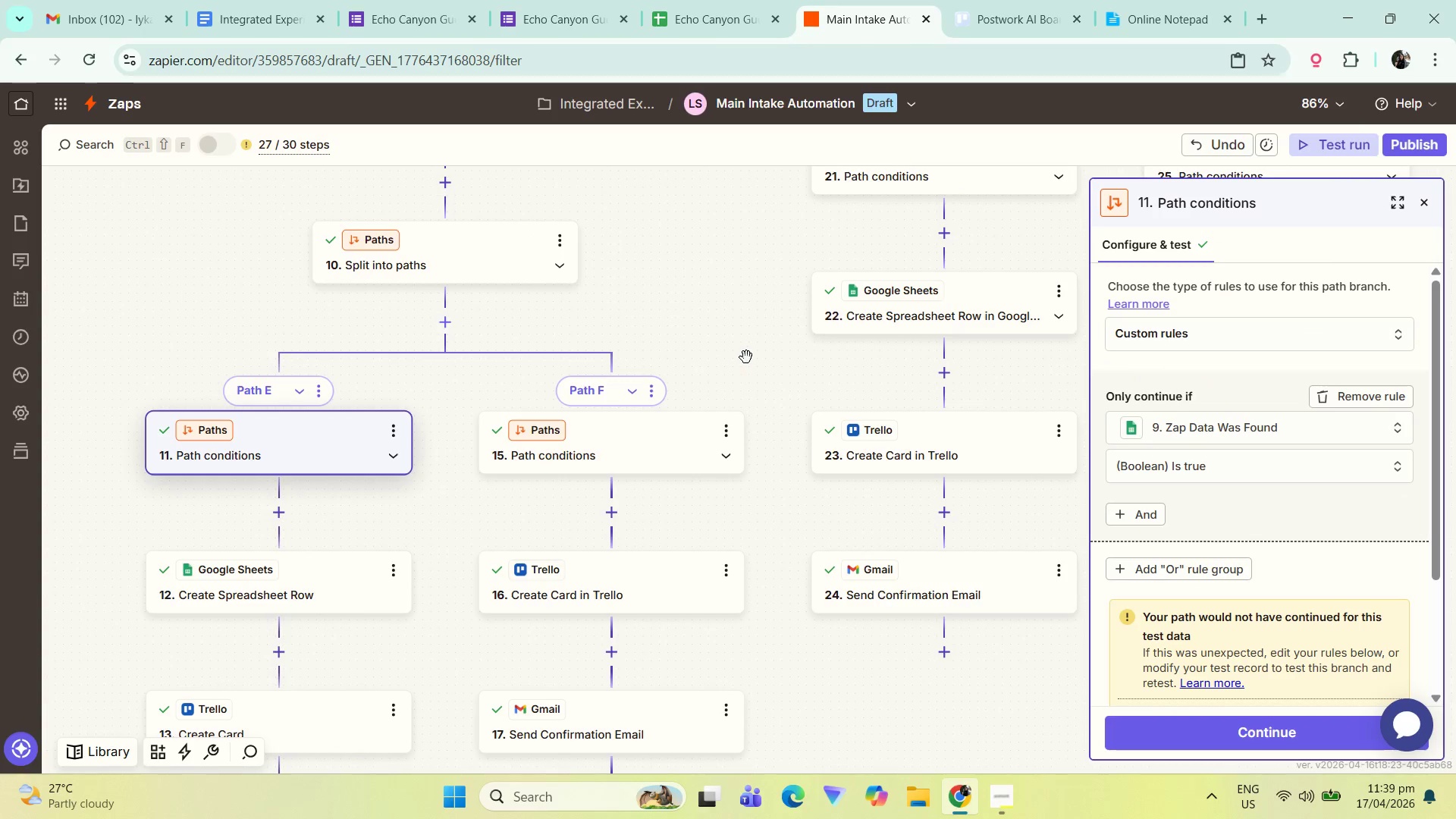 
scroll: coordinate [1287, 654], scroll_direction: down, amount: 10.0
 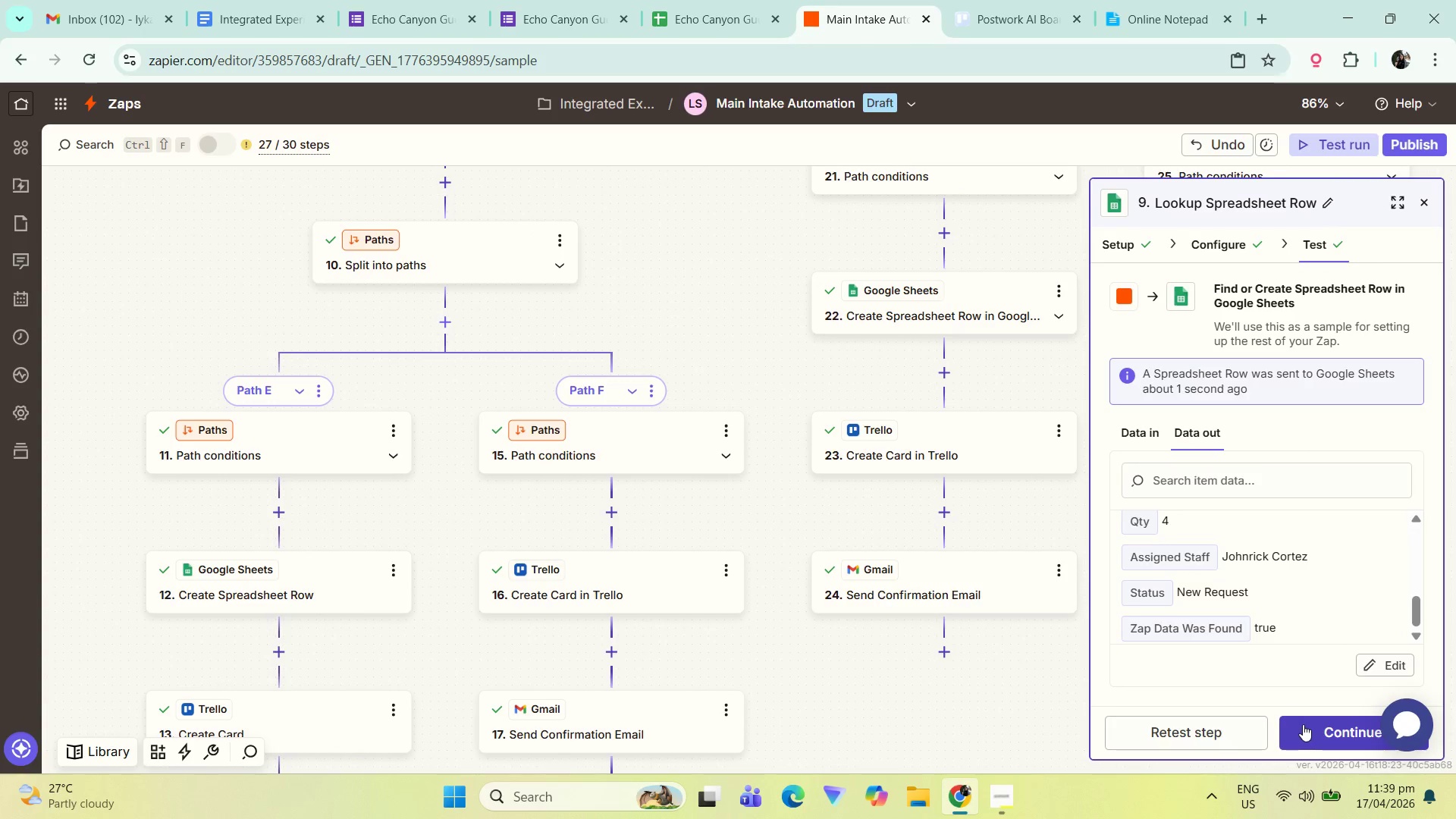 
left_click_drag(start_coordinate=[755, 363], to_coordinate=[796, 310])
 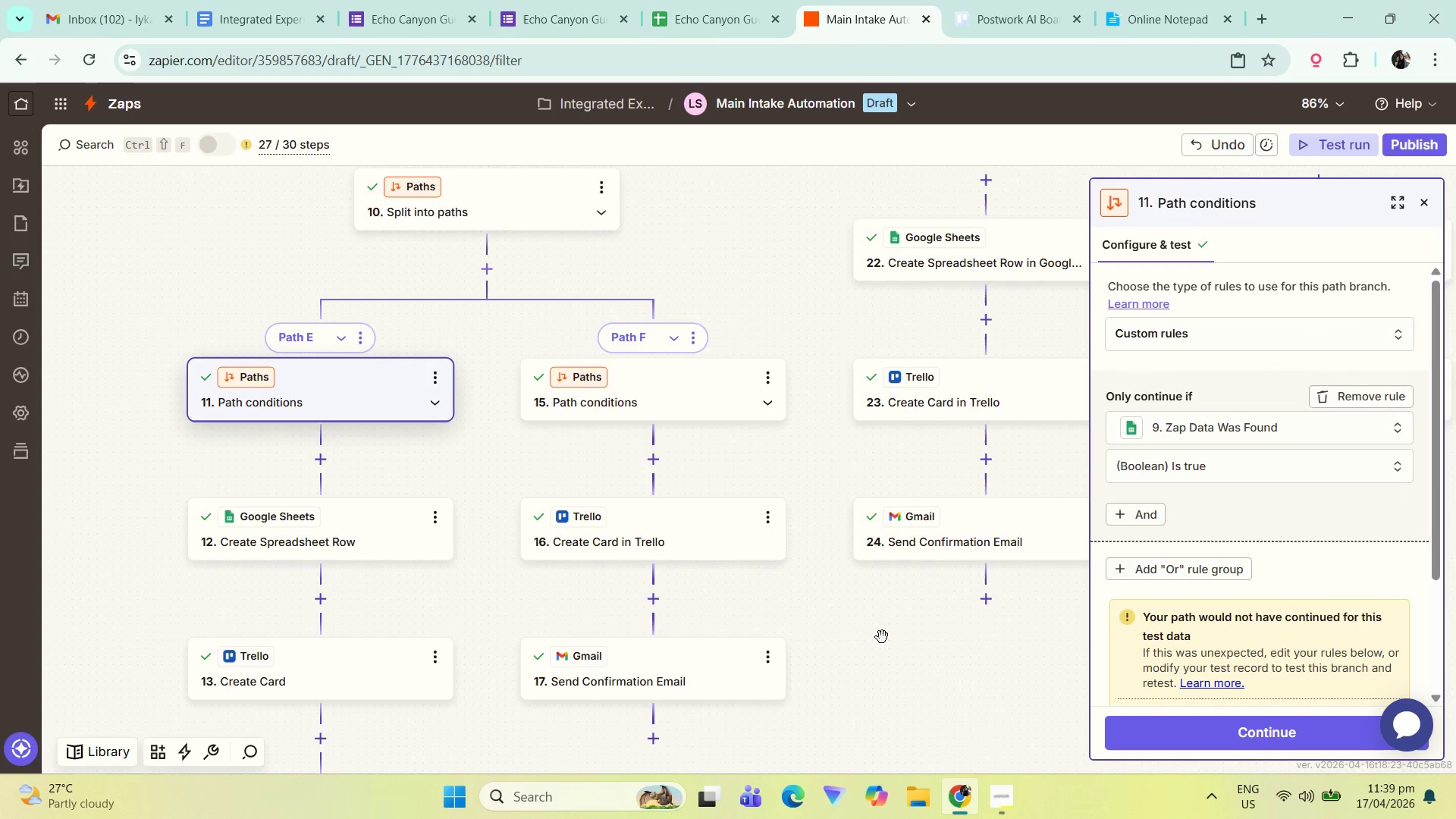 
hold_key(key=ControlLeft, duration=0.38)
 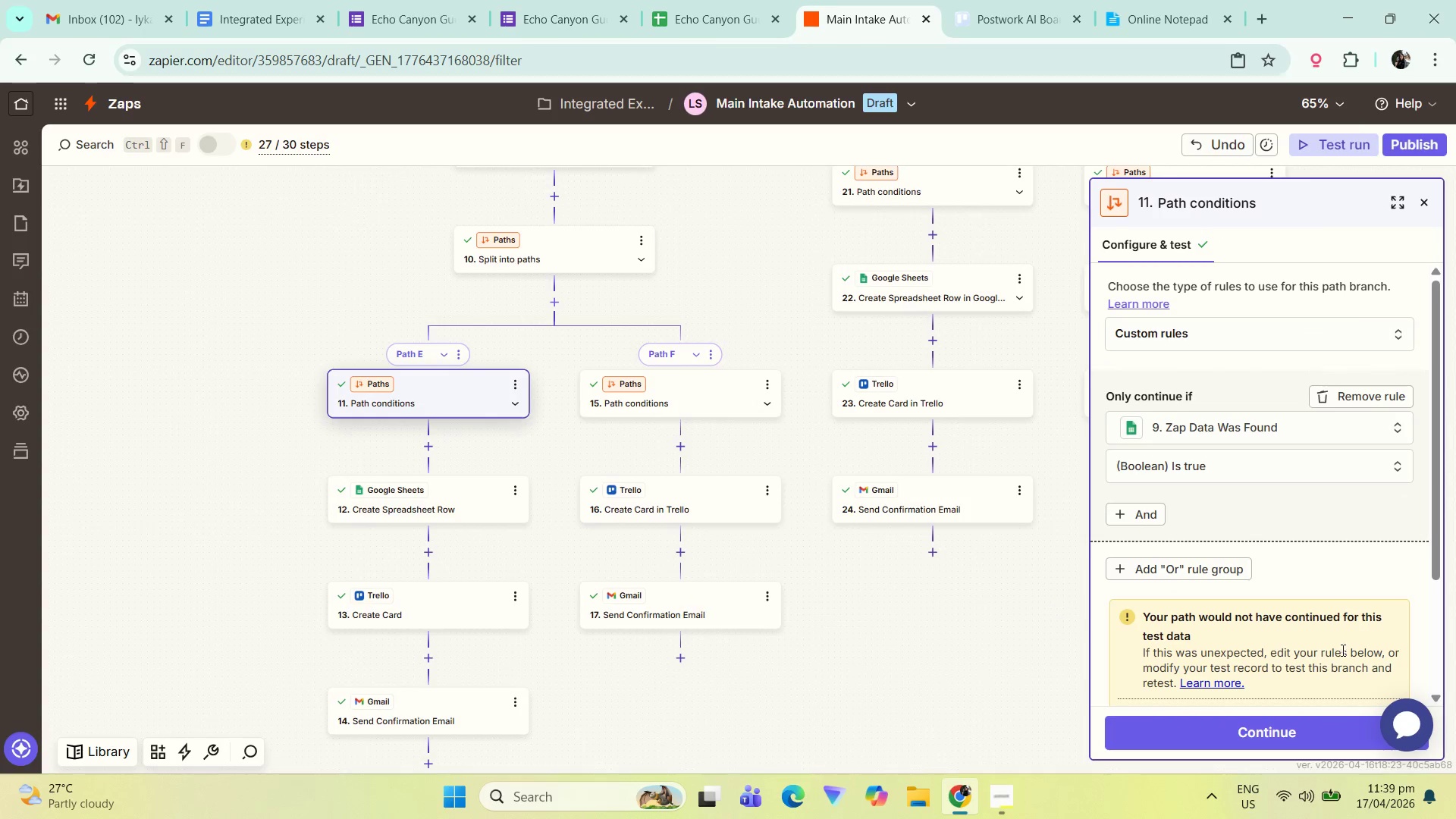 
left_click_drag(start_coordinate=[906, 654], to_coordinate=[871, 596])
 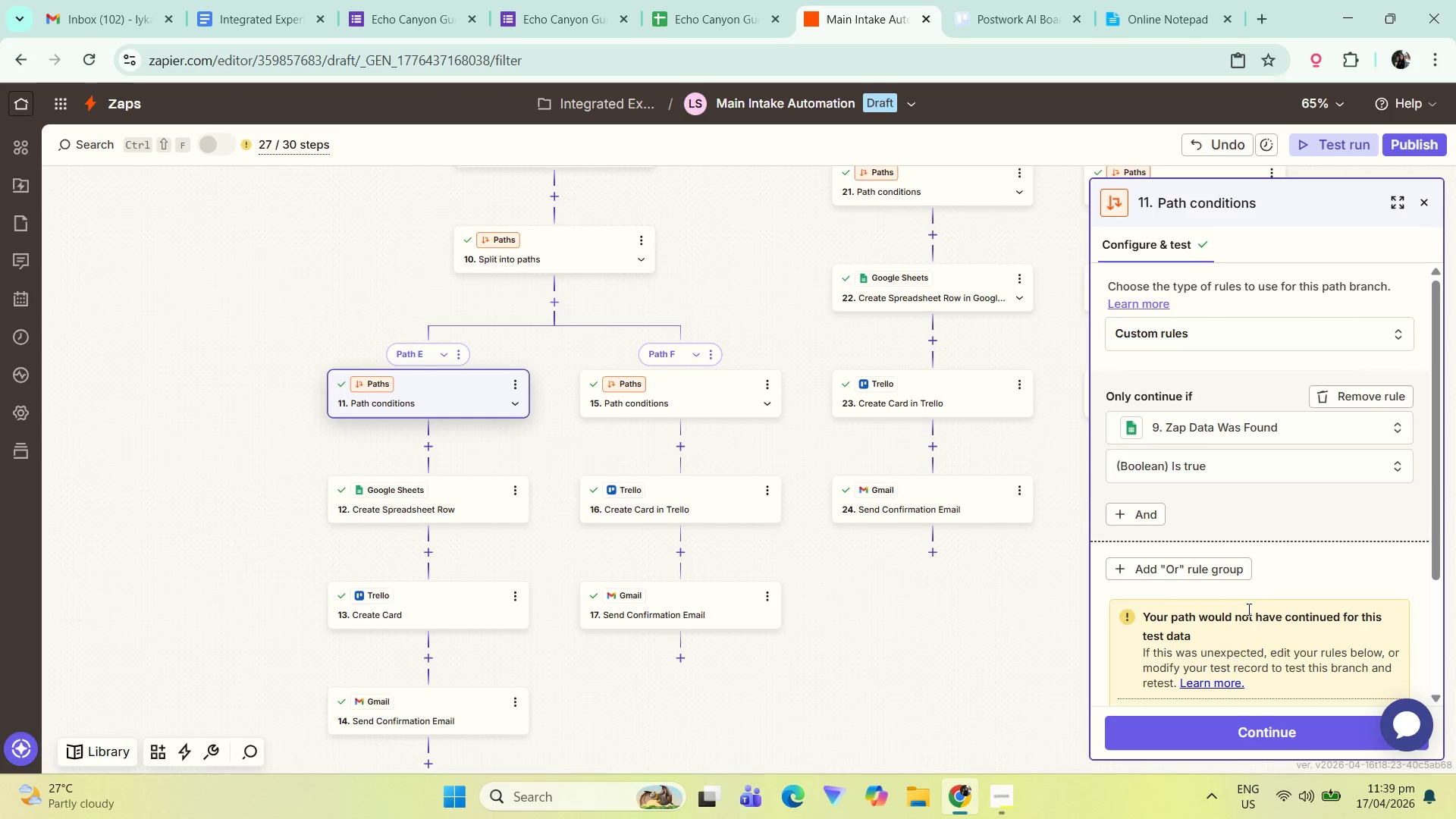 
scroll: coordinate [1225, 604], scroll_direction: down, amount: 6.0
 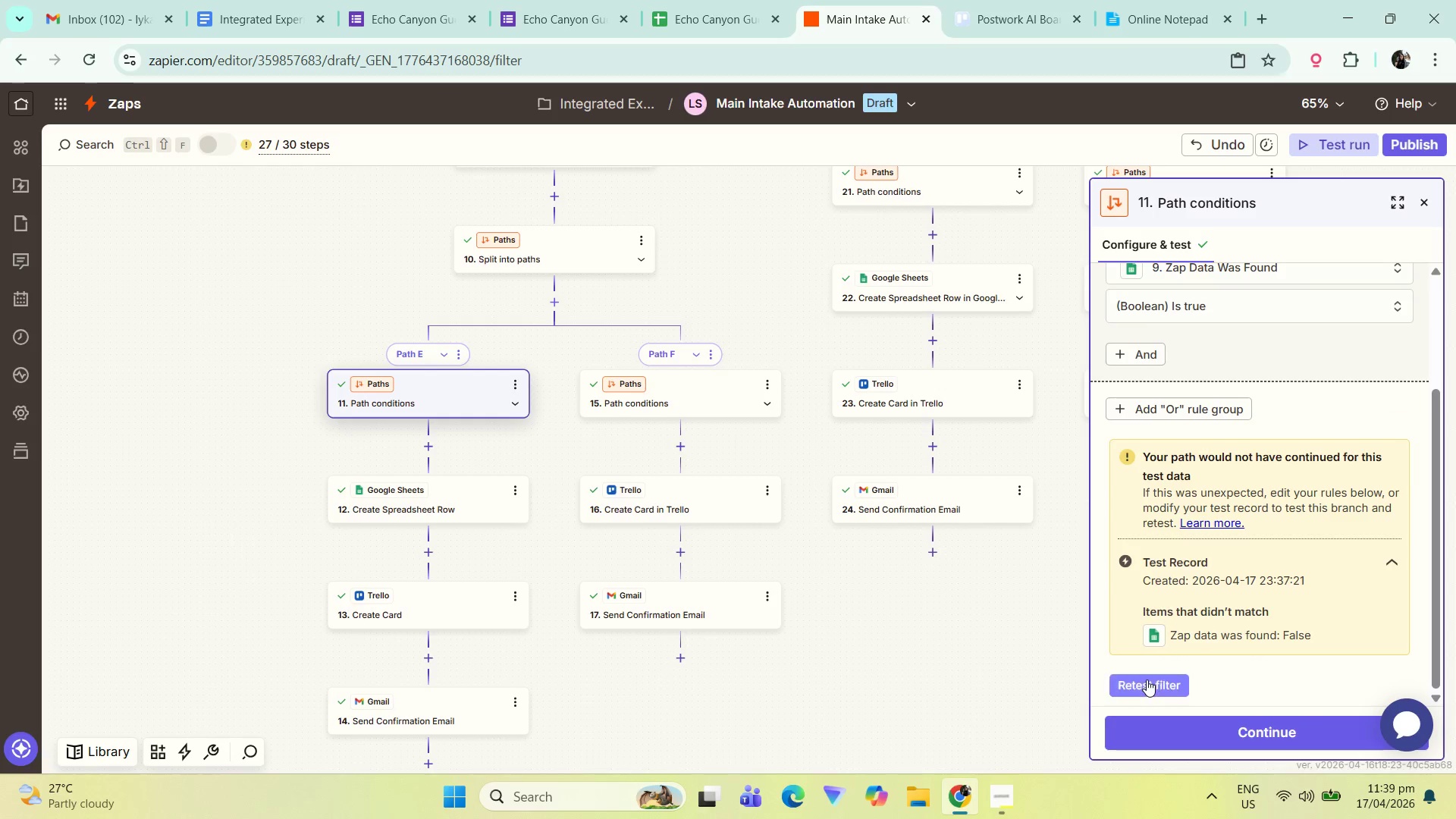 
left_click([1147, 681])
 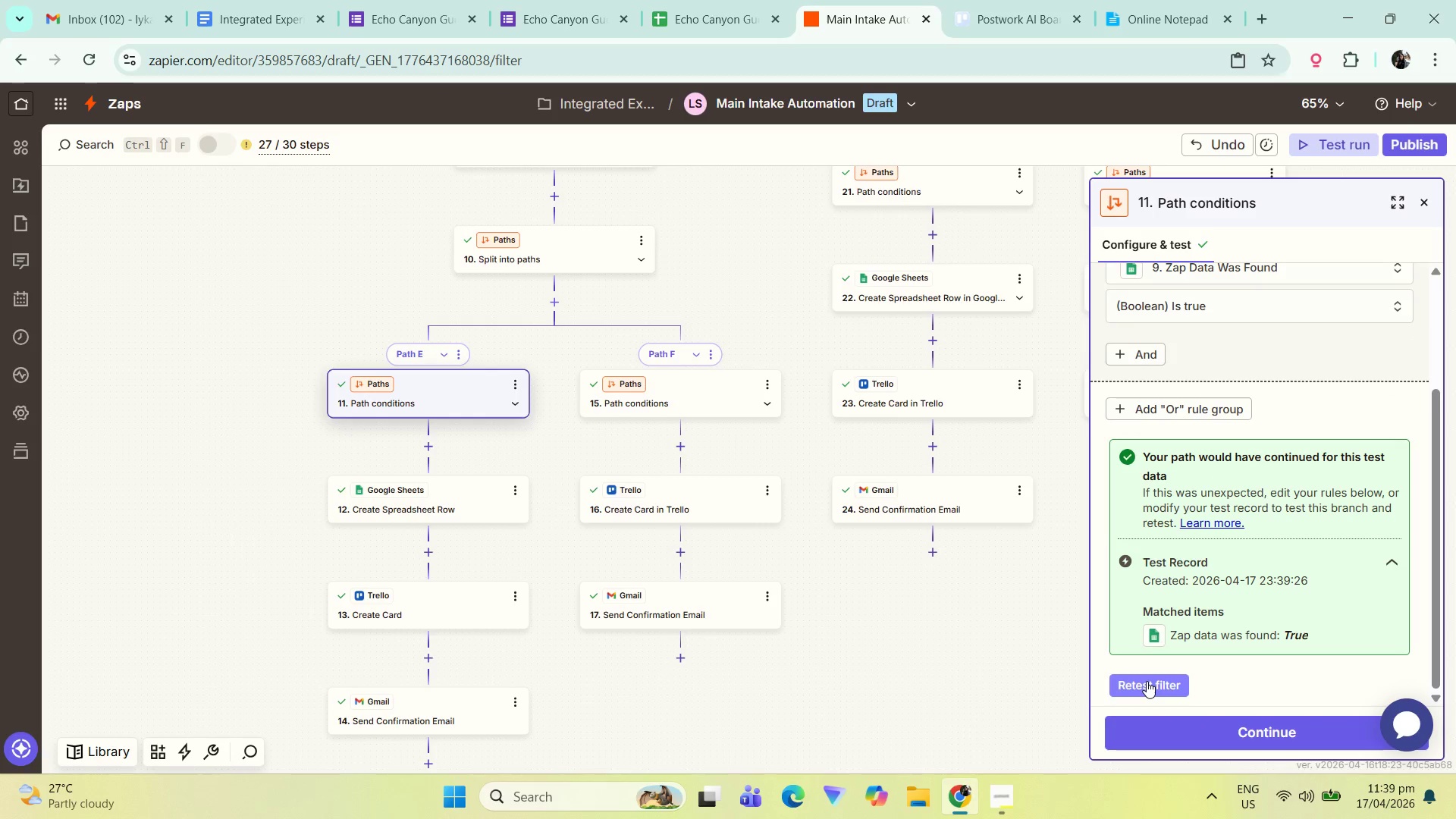 
left_click([1210, 726])
 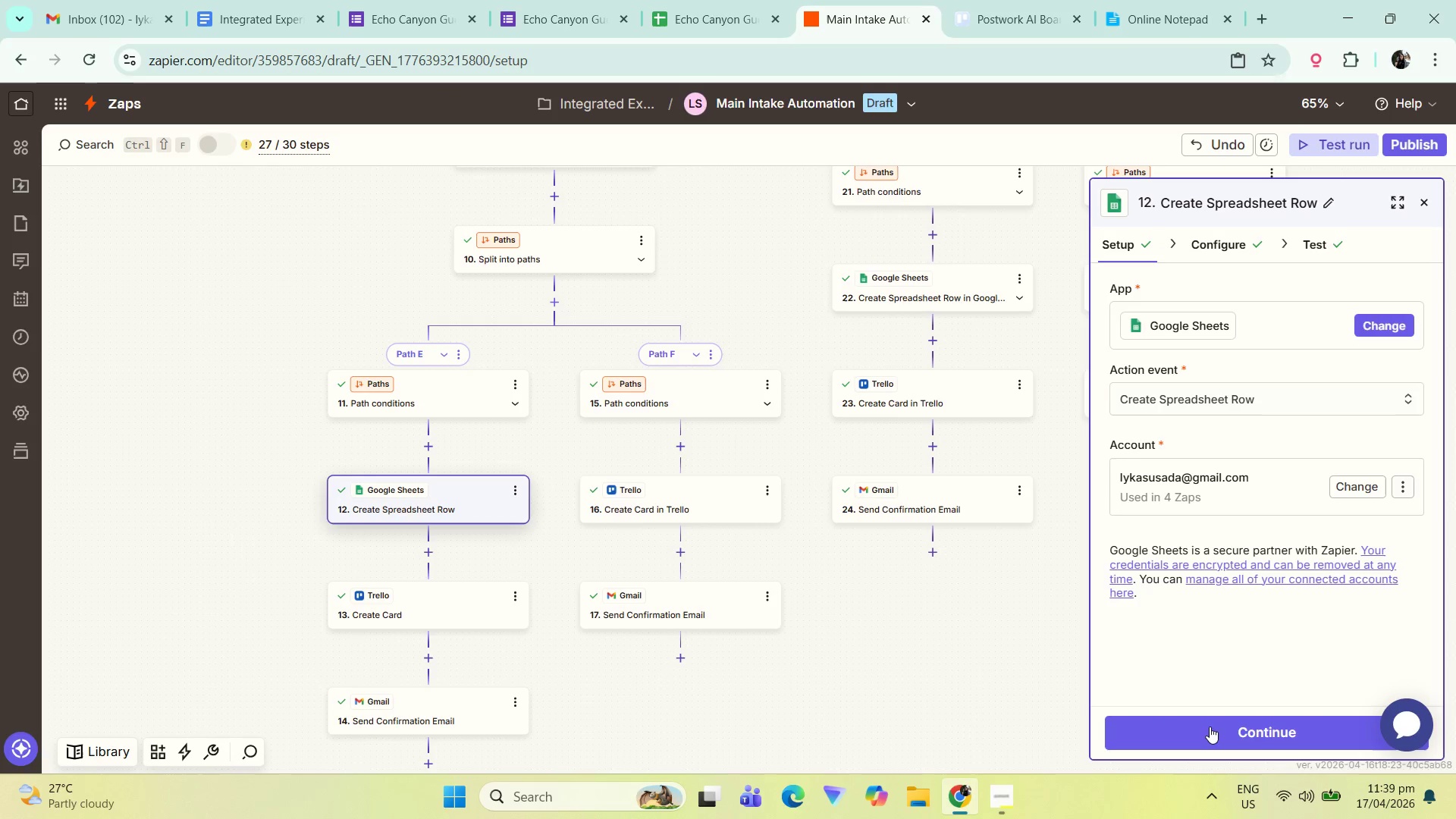 
left_click([1210, 726])
 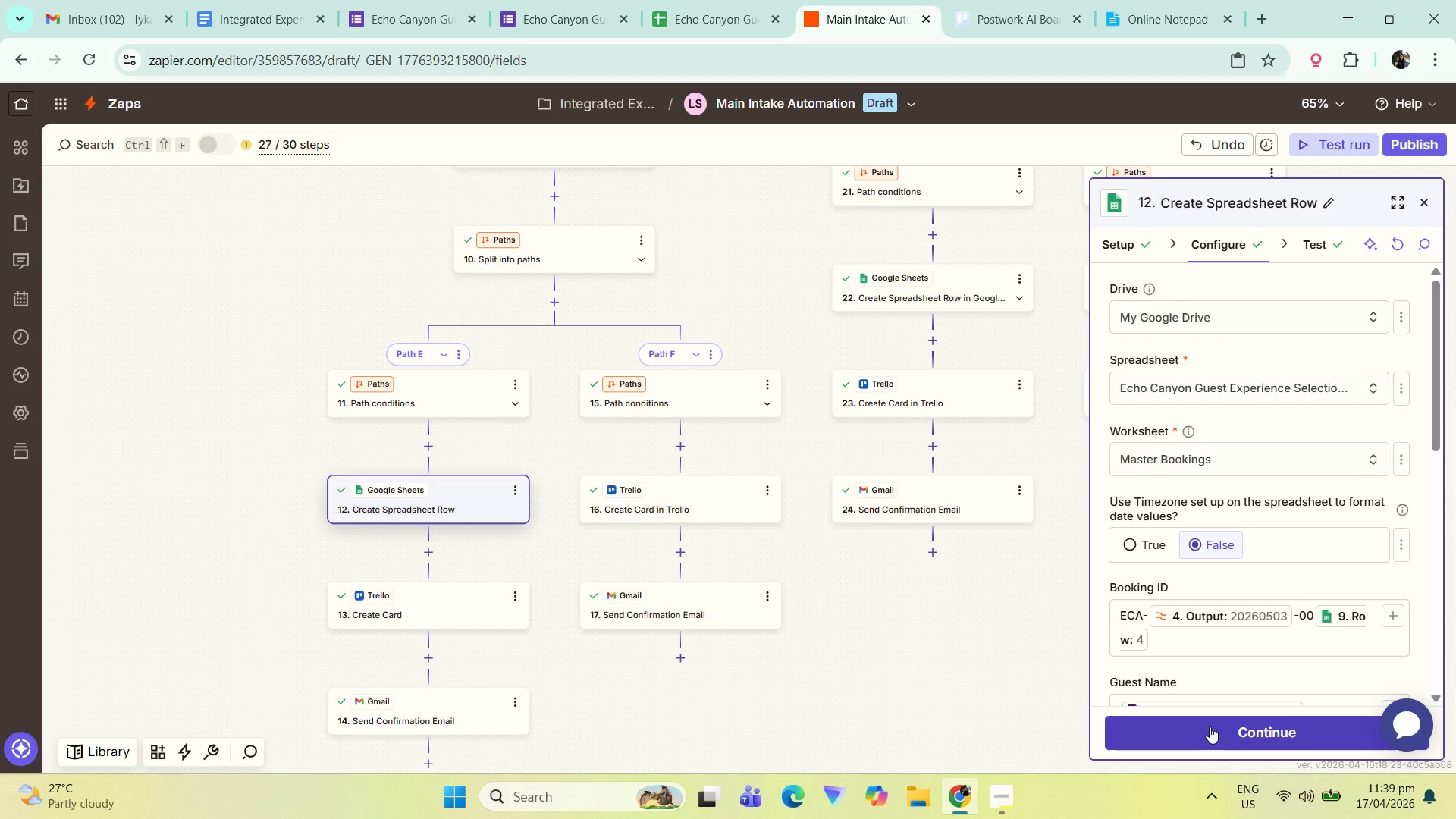 
scroll: coordinate [1227, 616], scroll_direction: down, amount: 10.0
 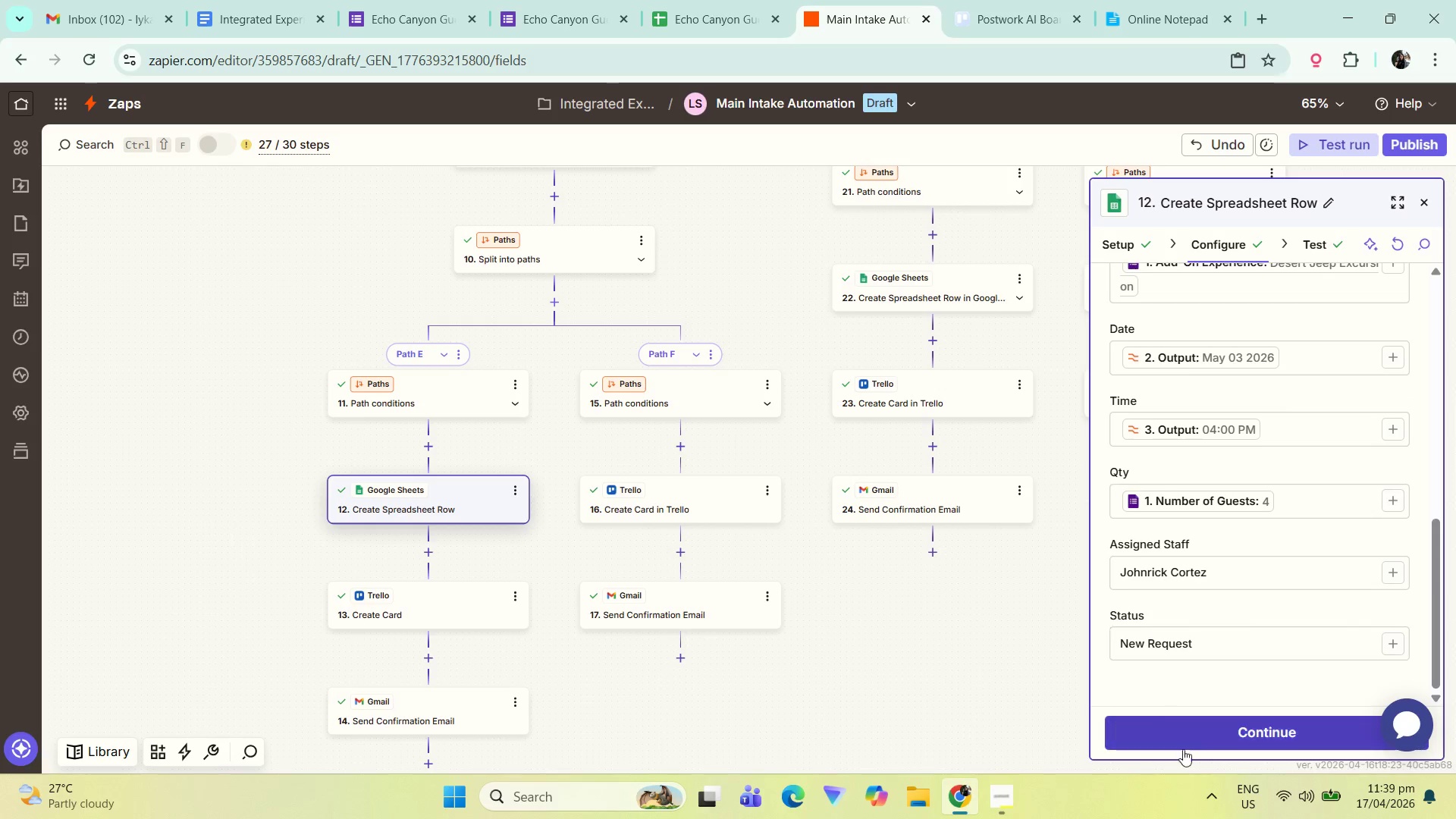 
left_click([1199, 730])
 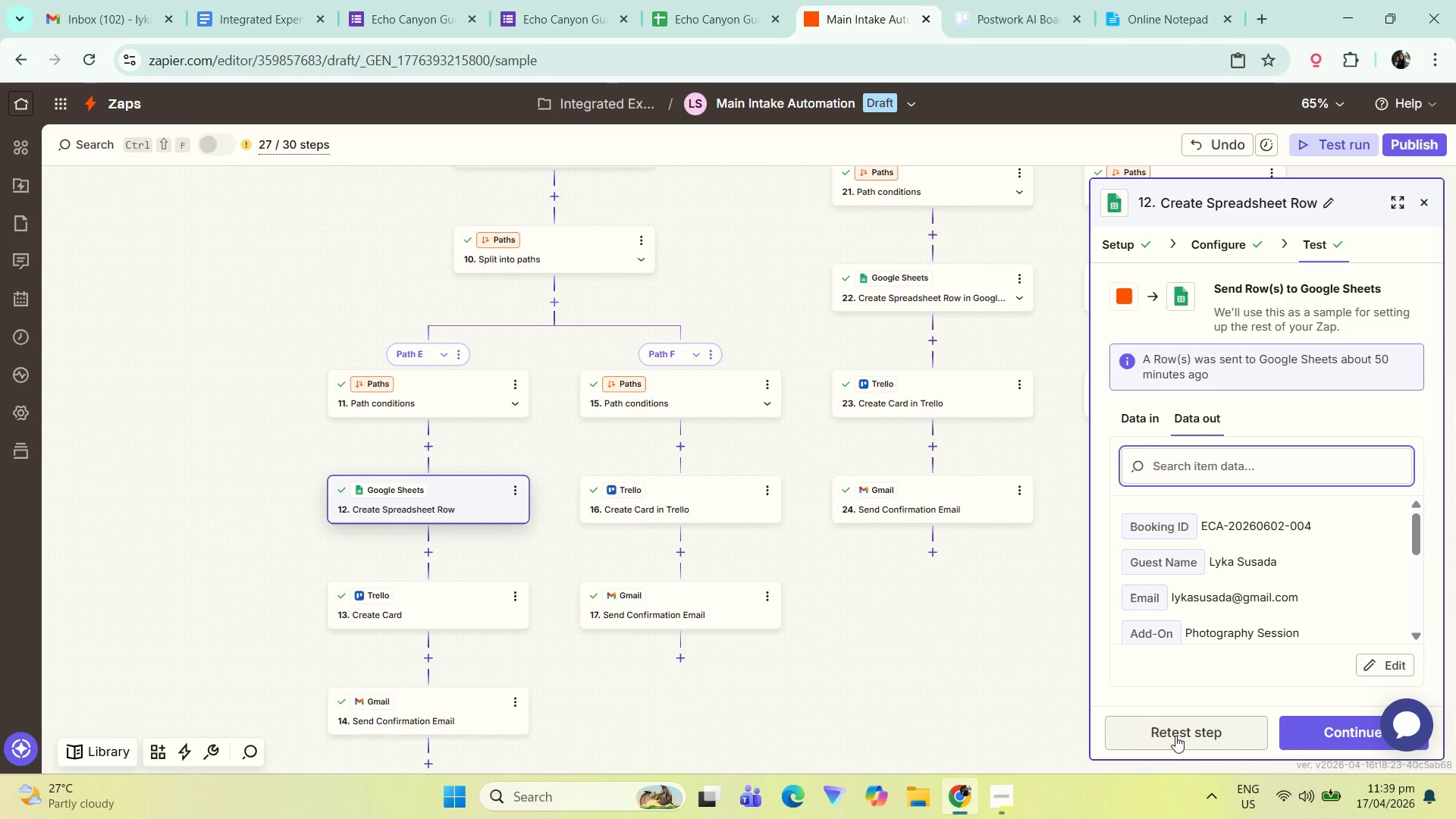 
left_click([1203, 728])
 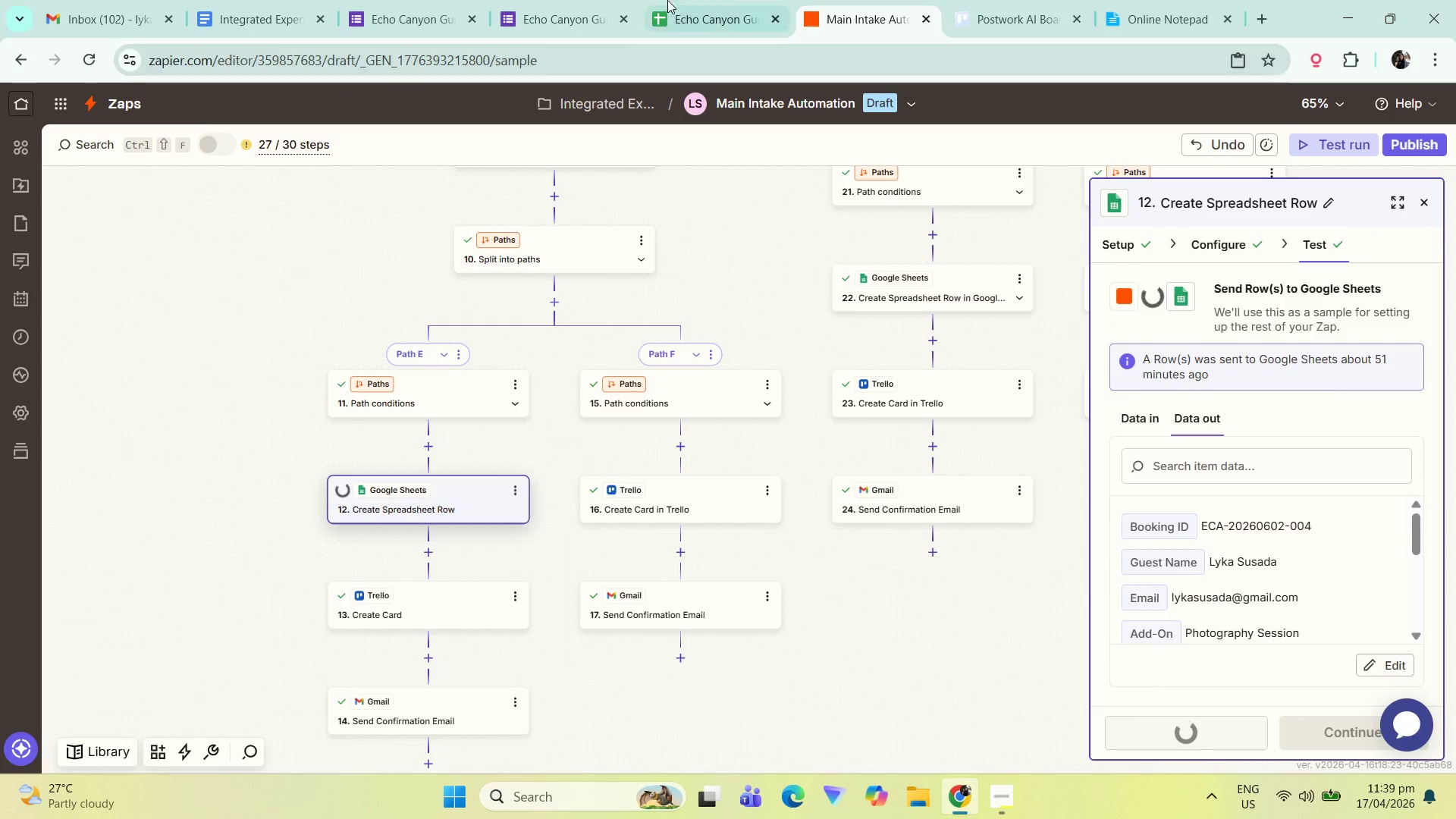 
left_click([683, 0])
 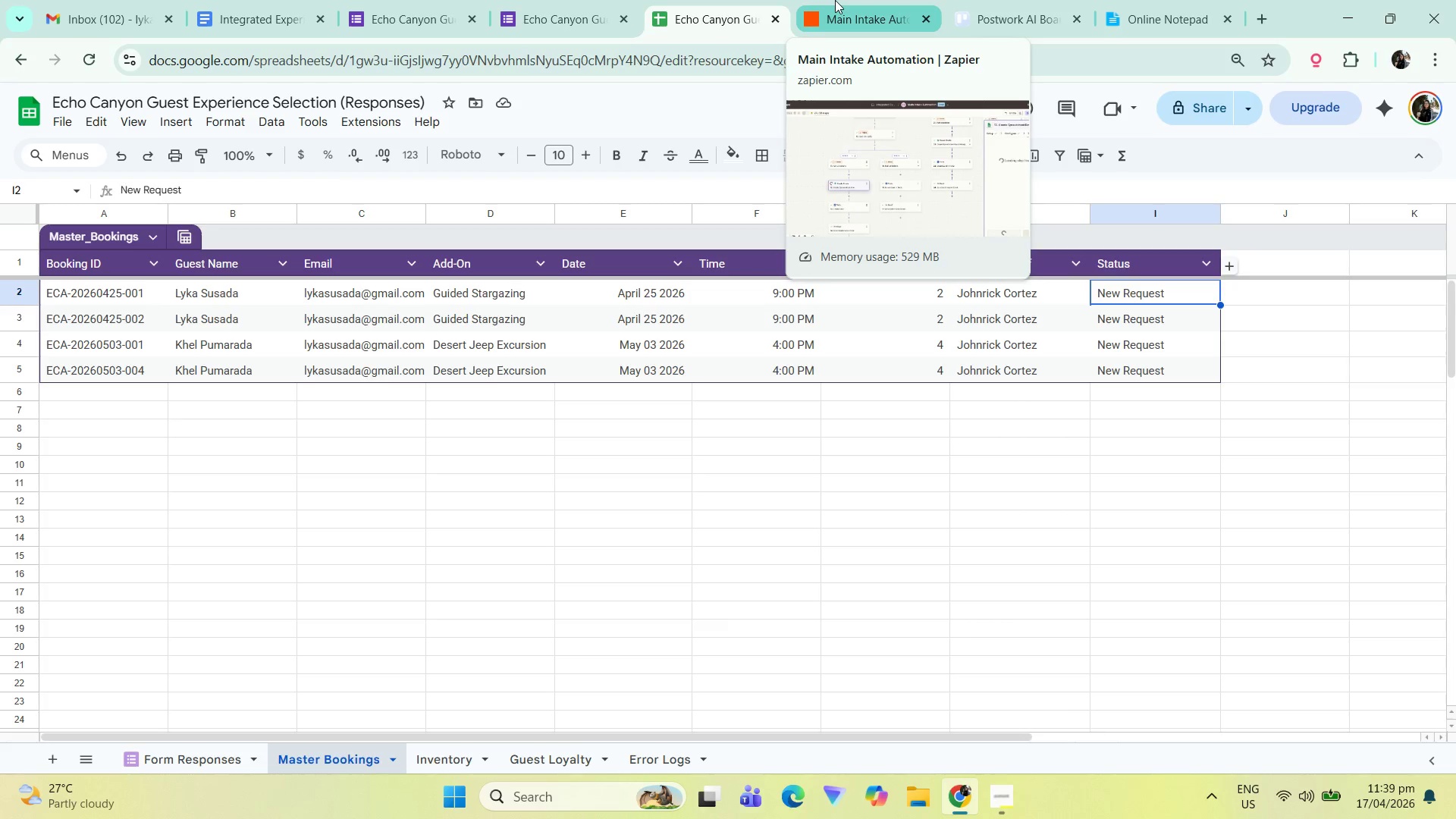 
wait(12.47)
 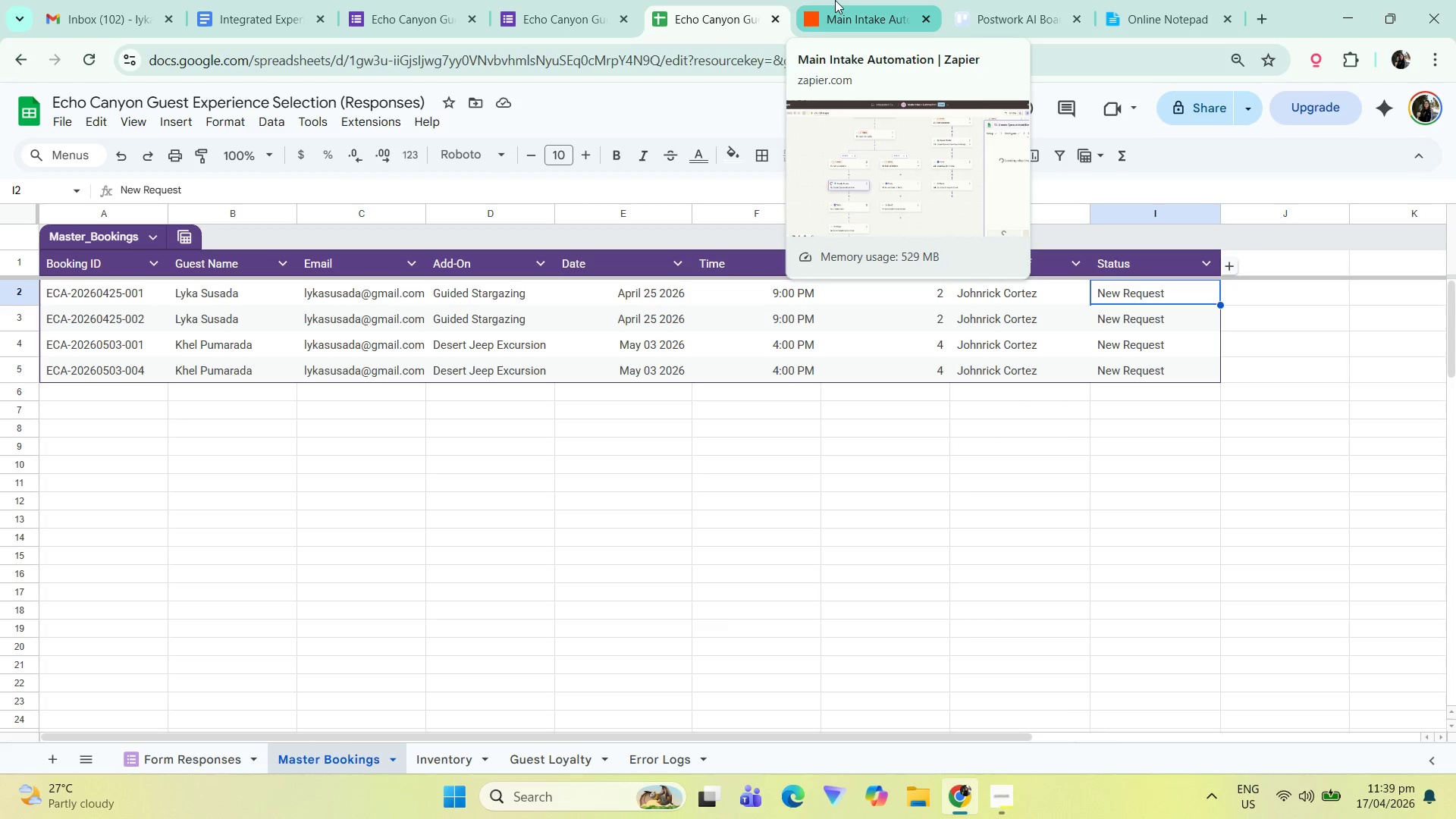 
left_click([838, 0])
 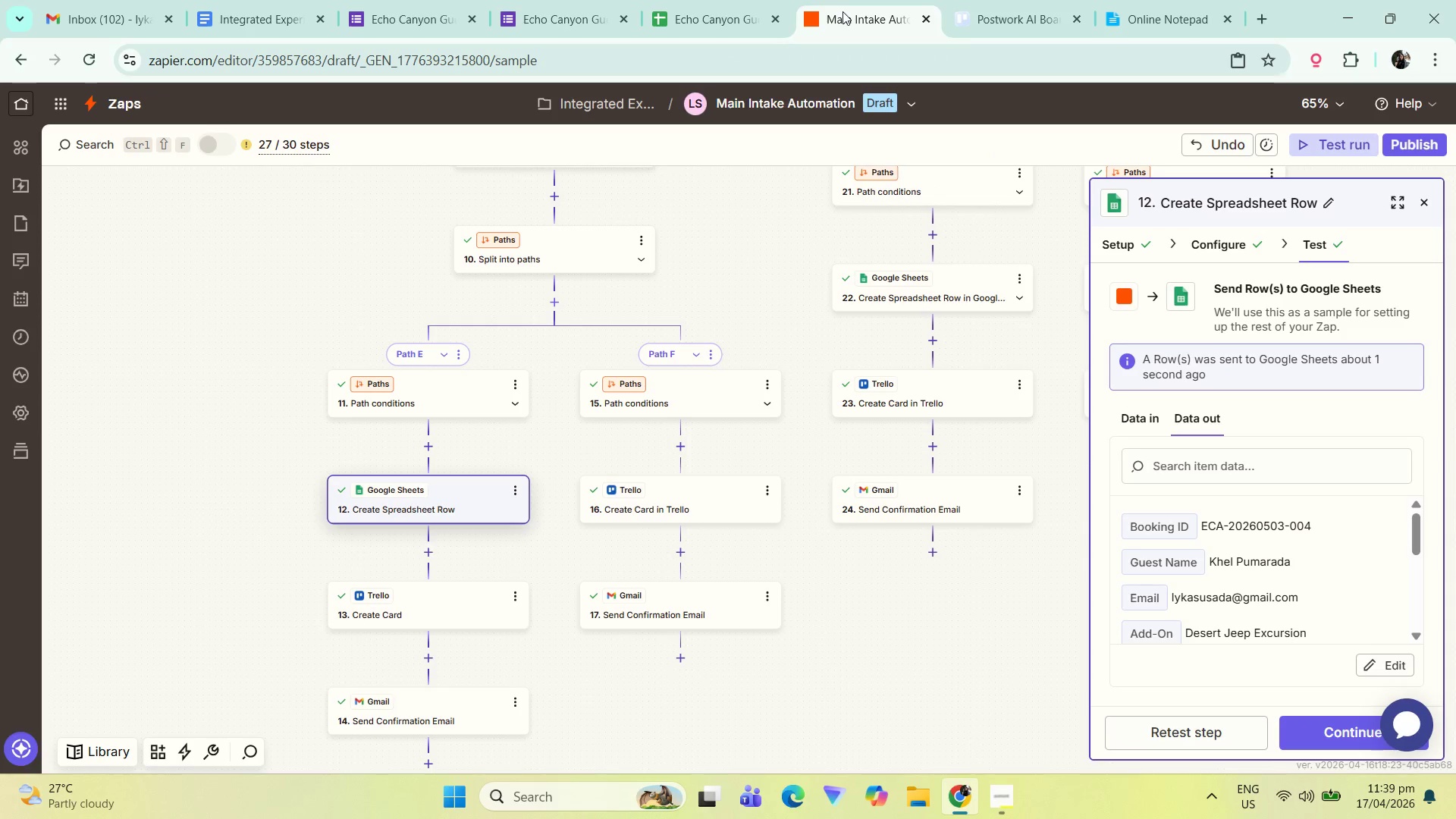 
left_click([726, 0])
 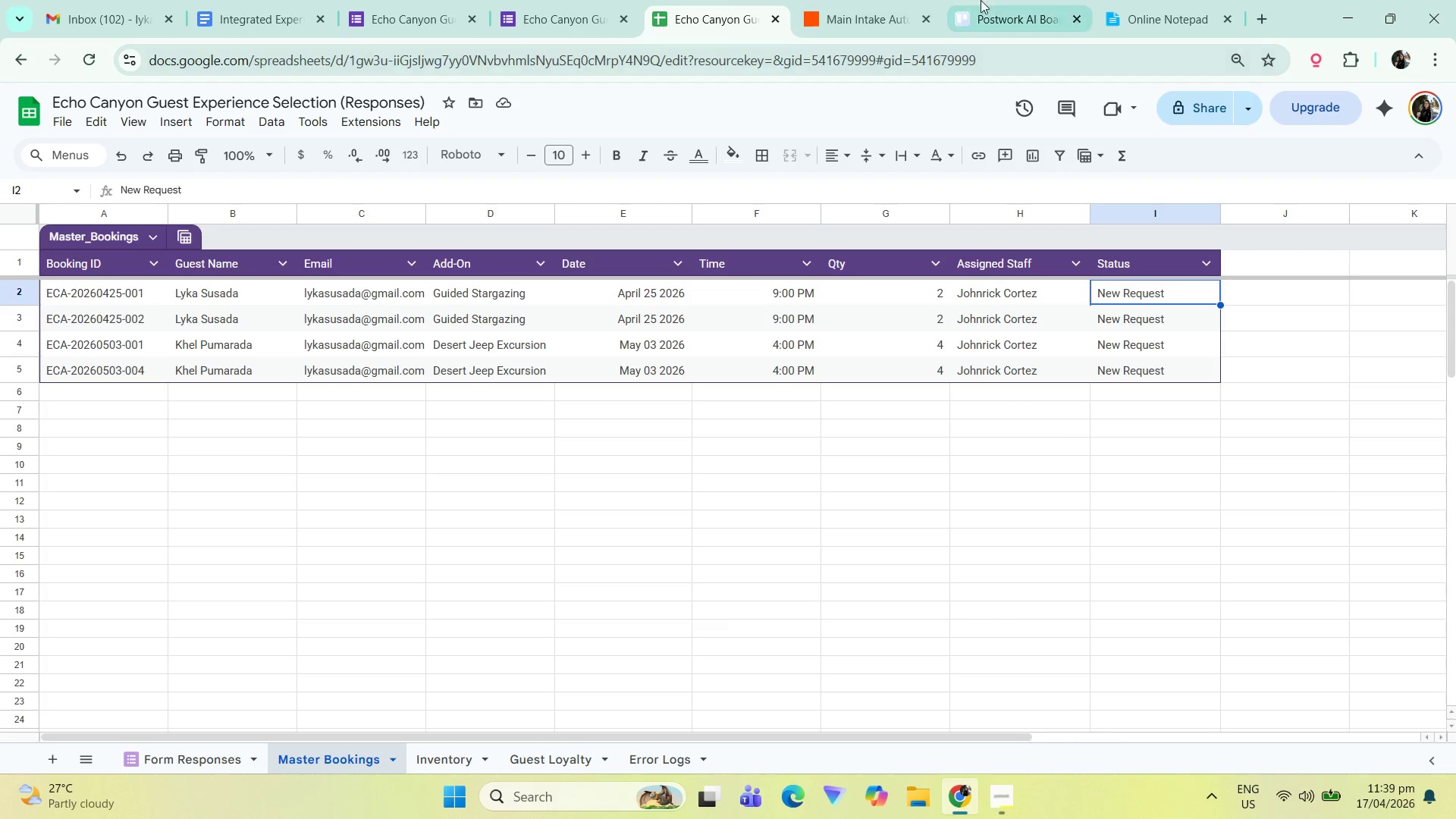 
left_click([898, 0])
 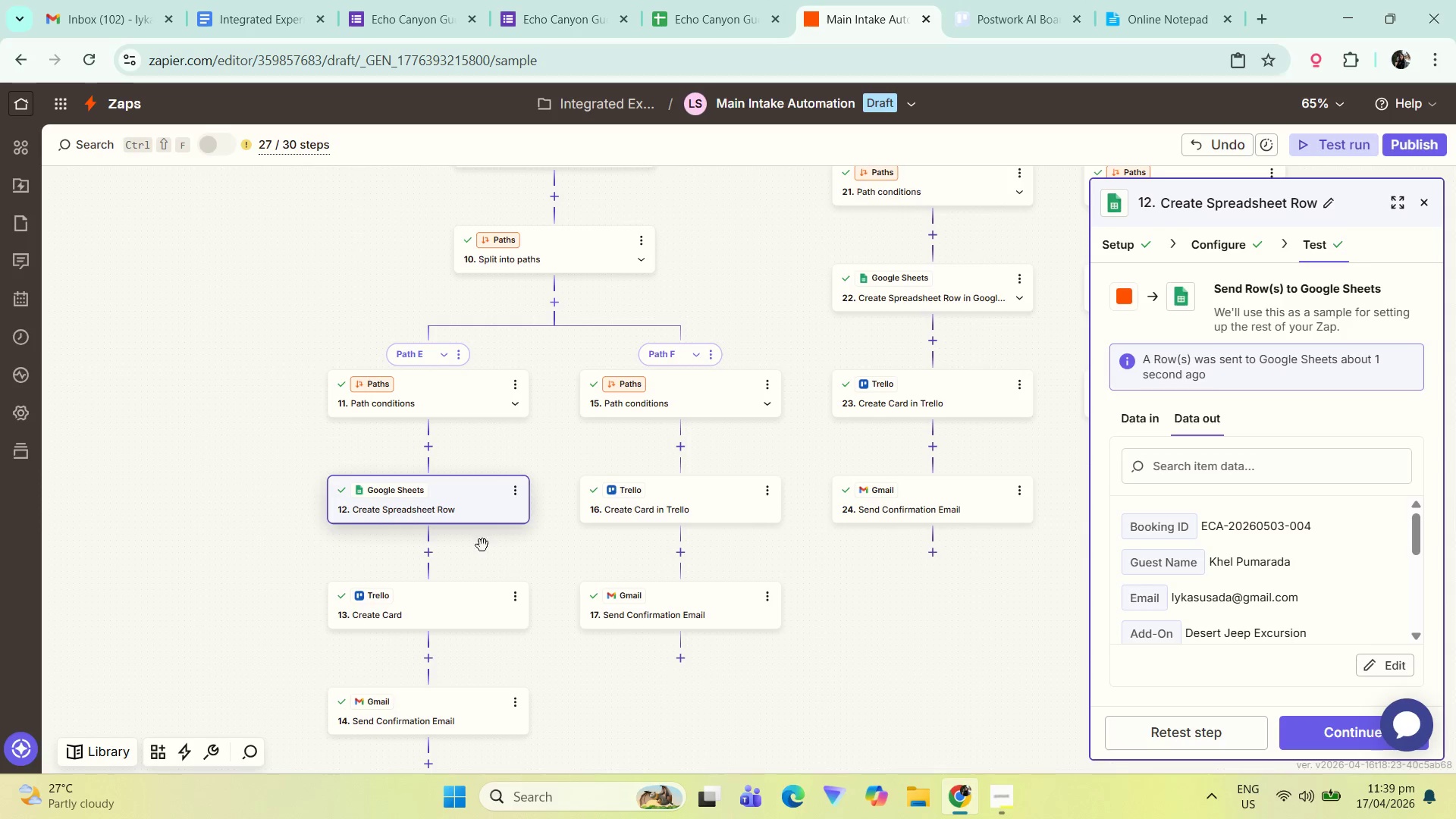 
left_click_drag(start_coordinate=[492, 564], to_coordinate=[485, 577])
 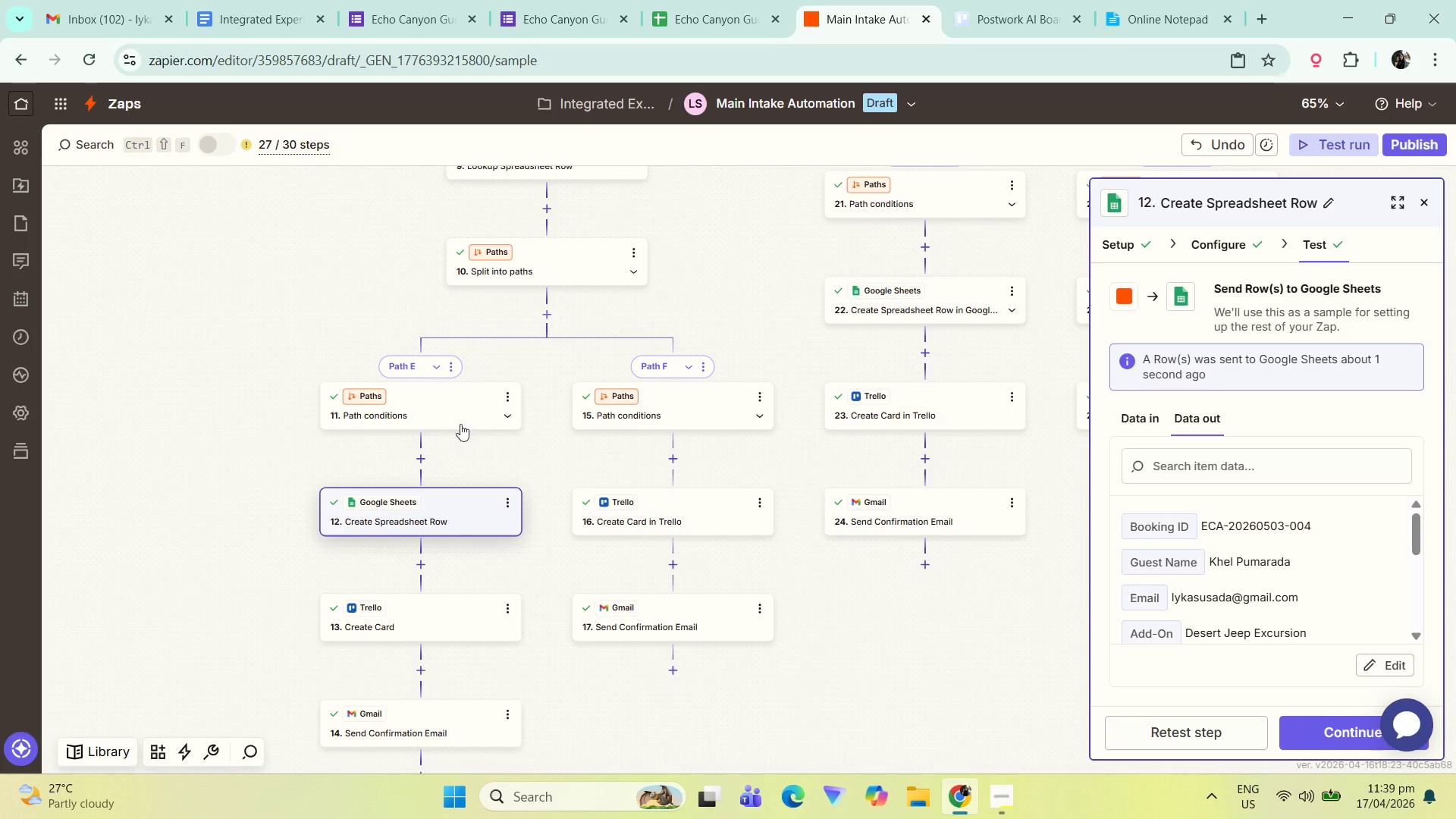 
left_click([452, 411])
 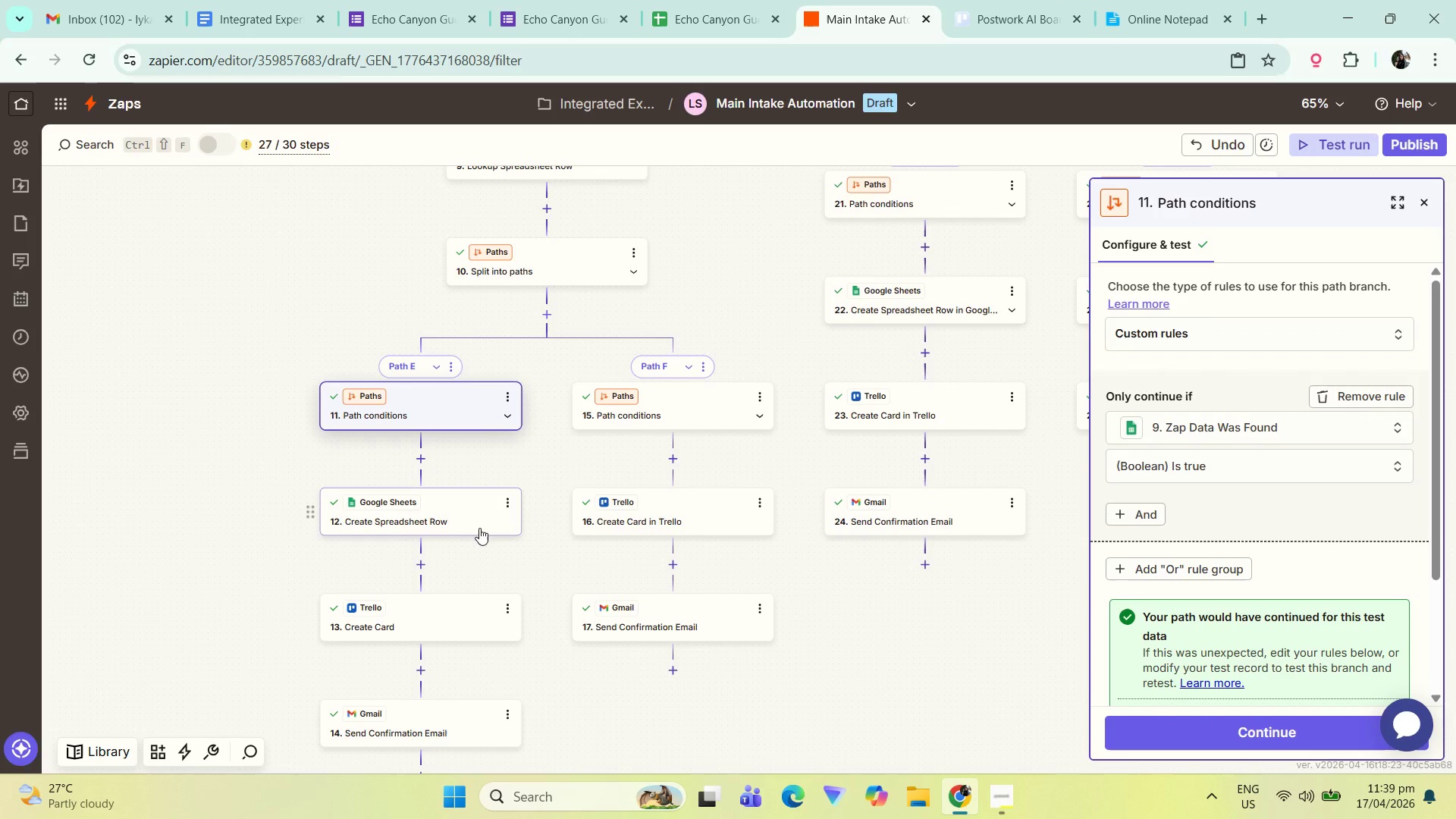 
scroll: coordinate [1185, 524], scroll_direction: none, amount: 0.0
 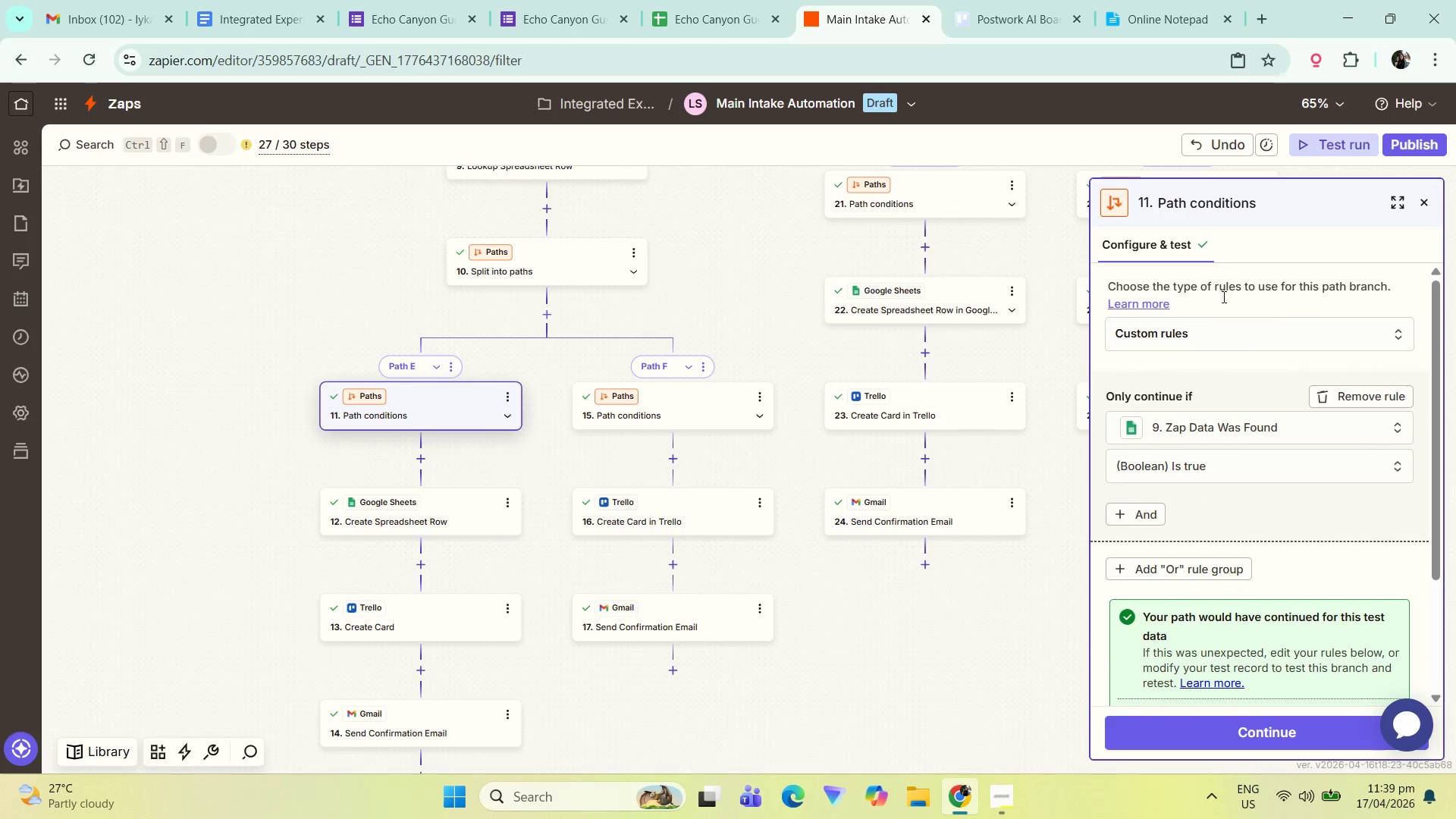 
scroll: coordinate [1203, 624], scroll_direction: down, amount: 6.0
 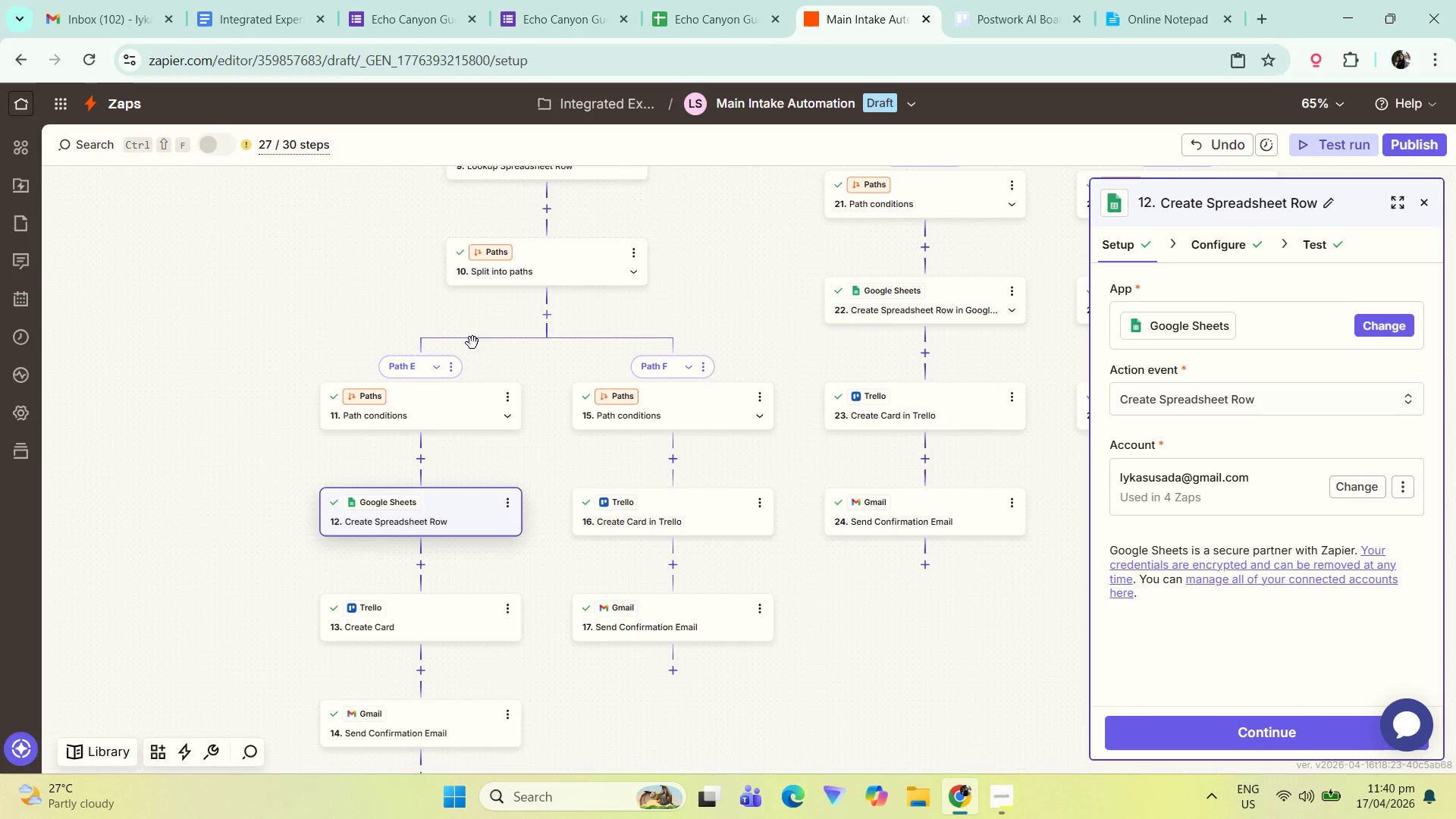 
left_click_drag(start_coordinate=[738, 264], to_coordinate=[736, 305])
 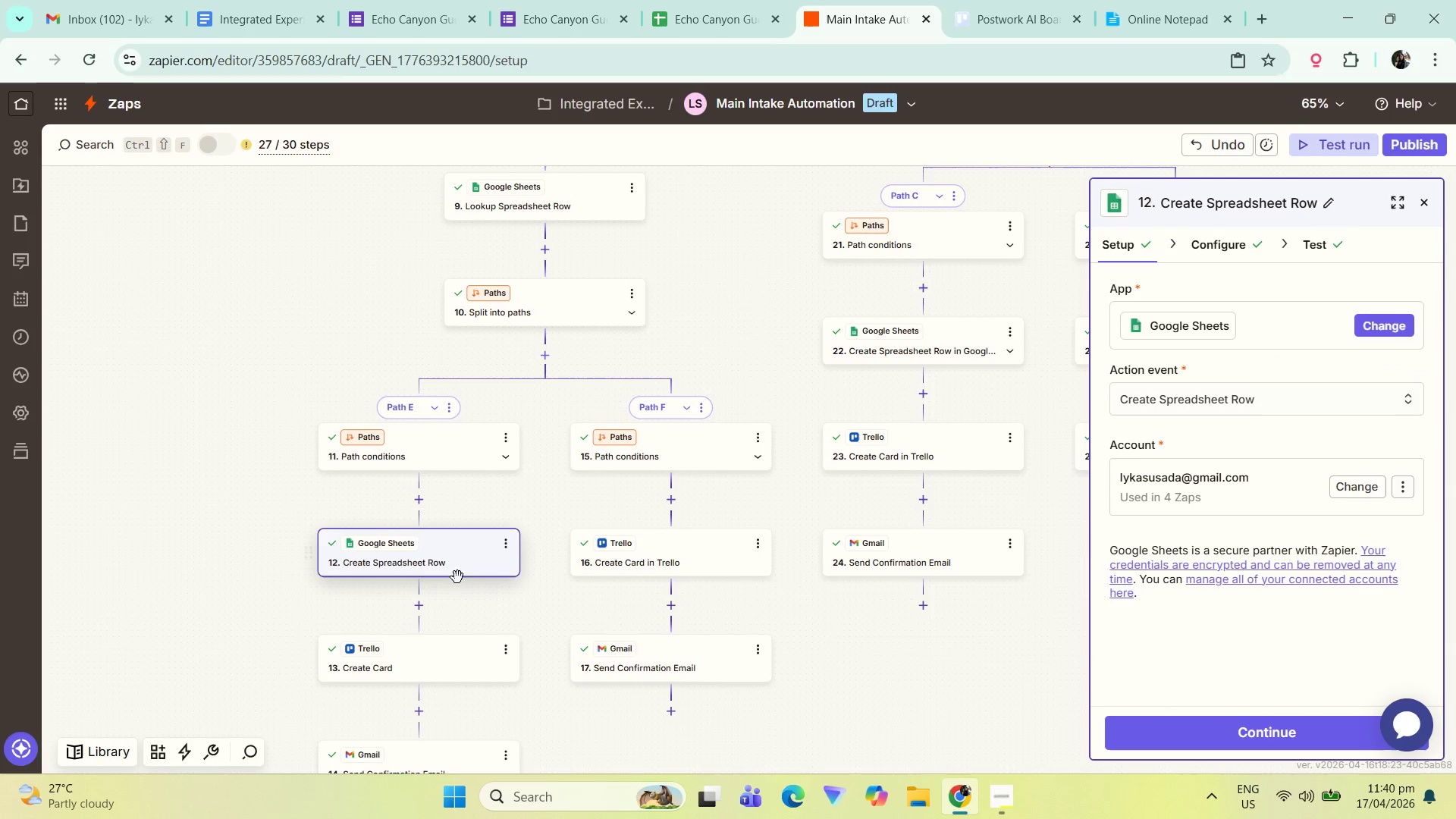 
left_click([456, 550])
 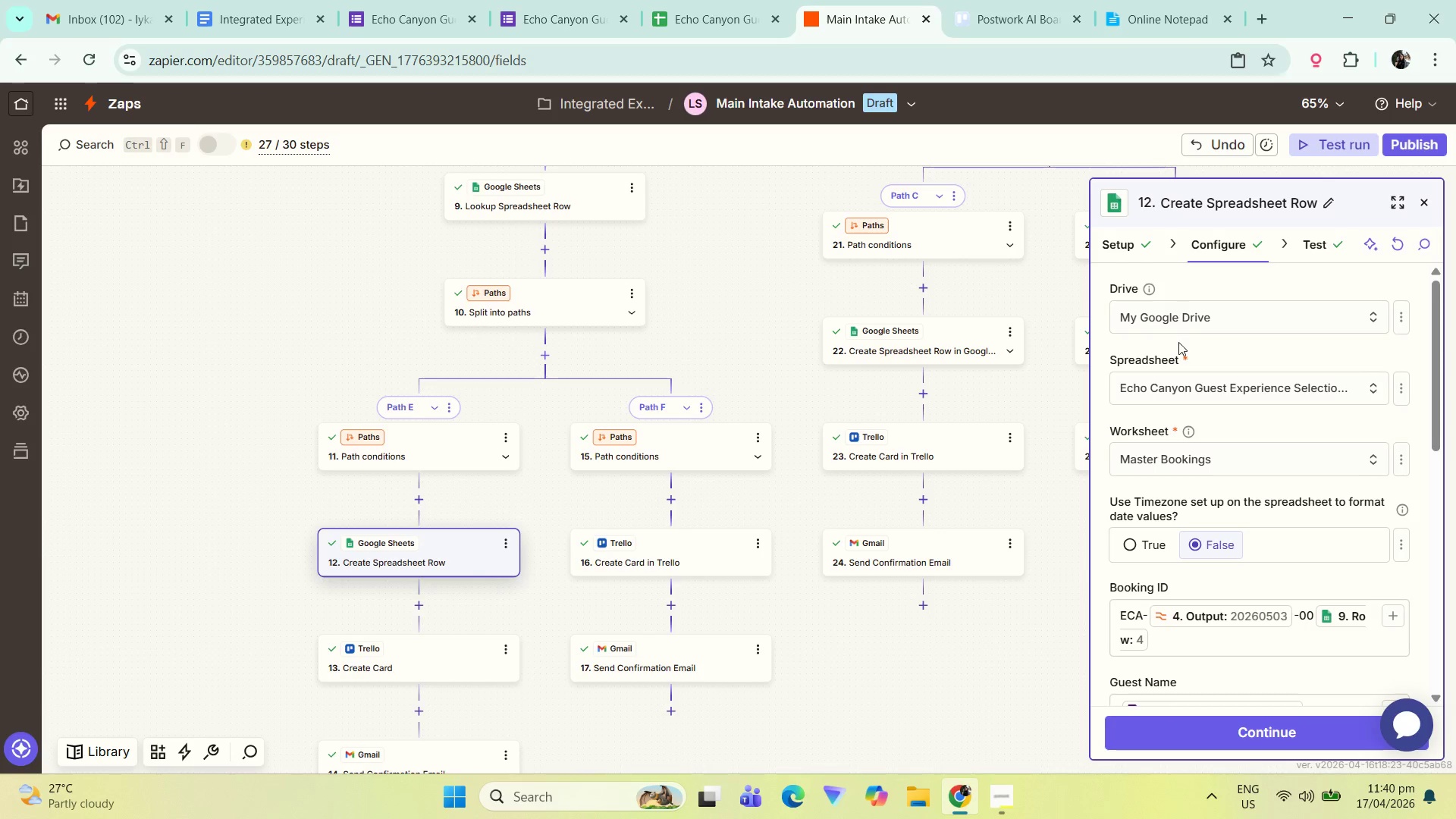 
scroll: coordinate [1200, 372], scroll_direction: down, amount: 1.0
 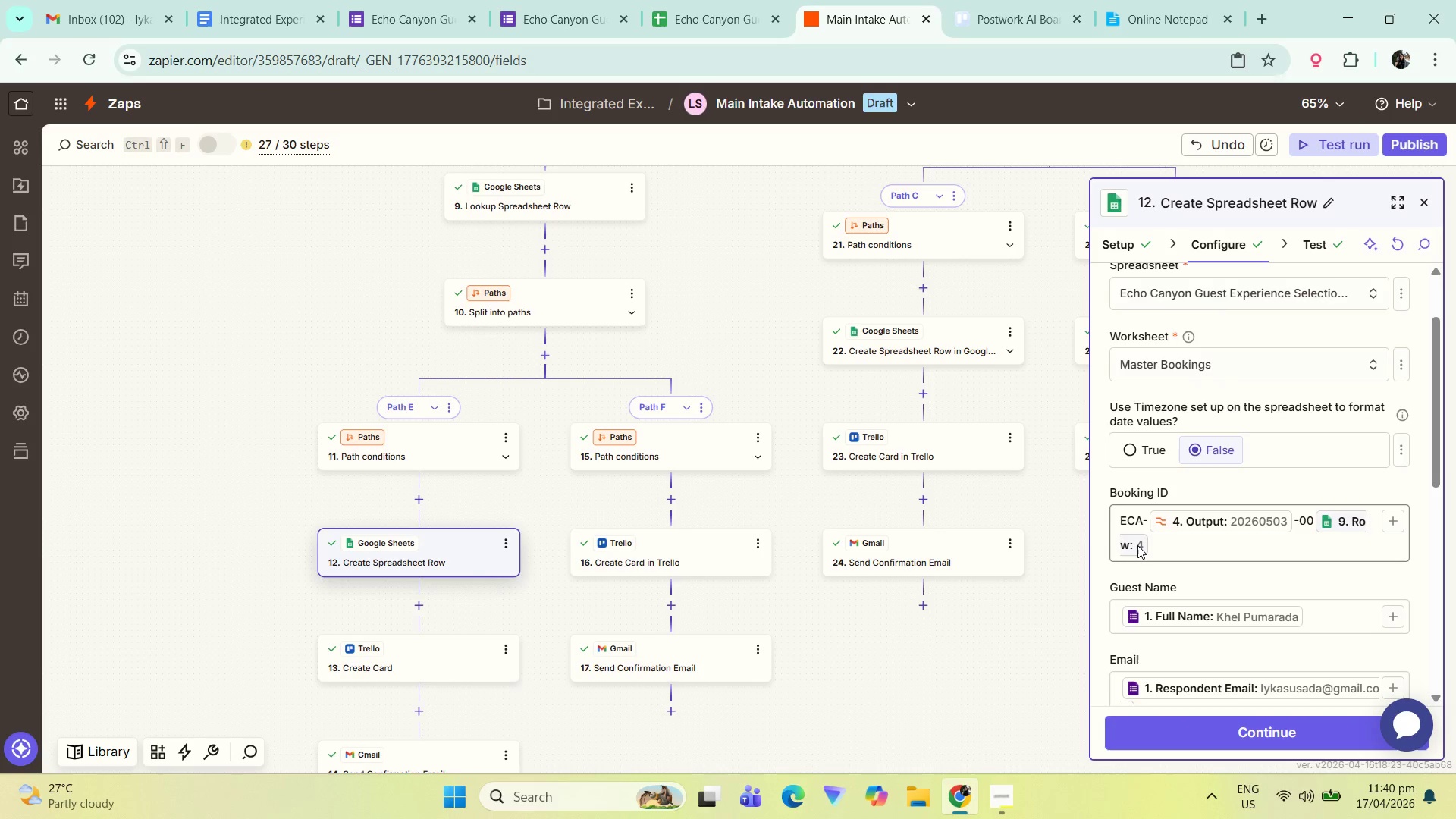 
left_click_drag(start_coordinate=[708, 228], to_coordinate=[711, 335])
 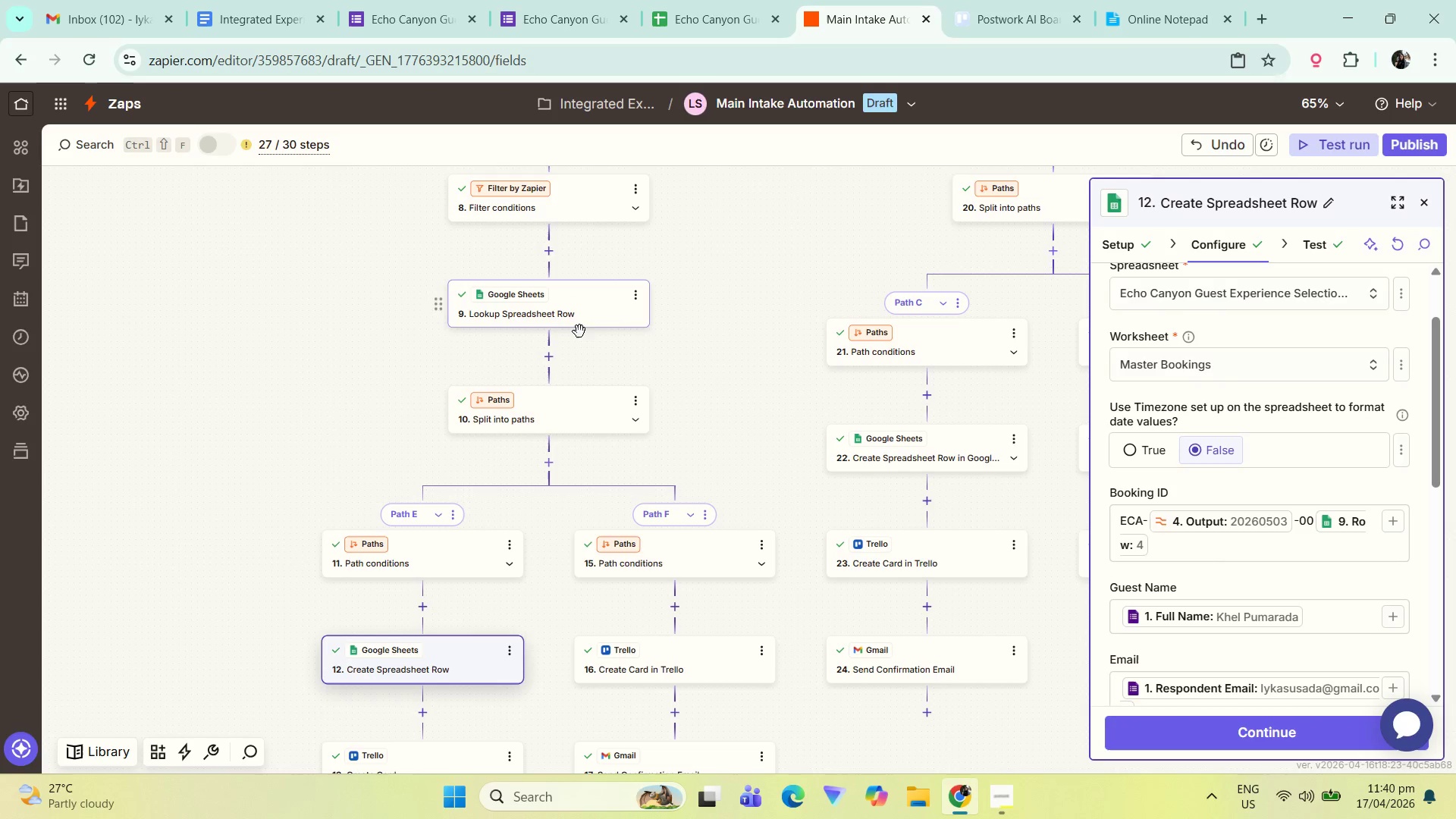 
left_click([594, 309])
 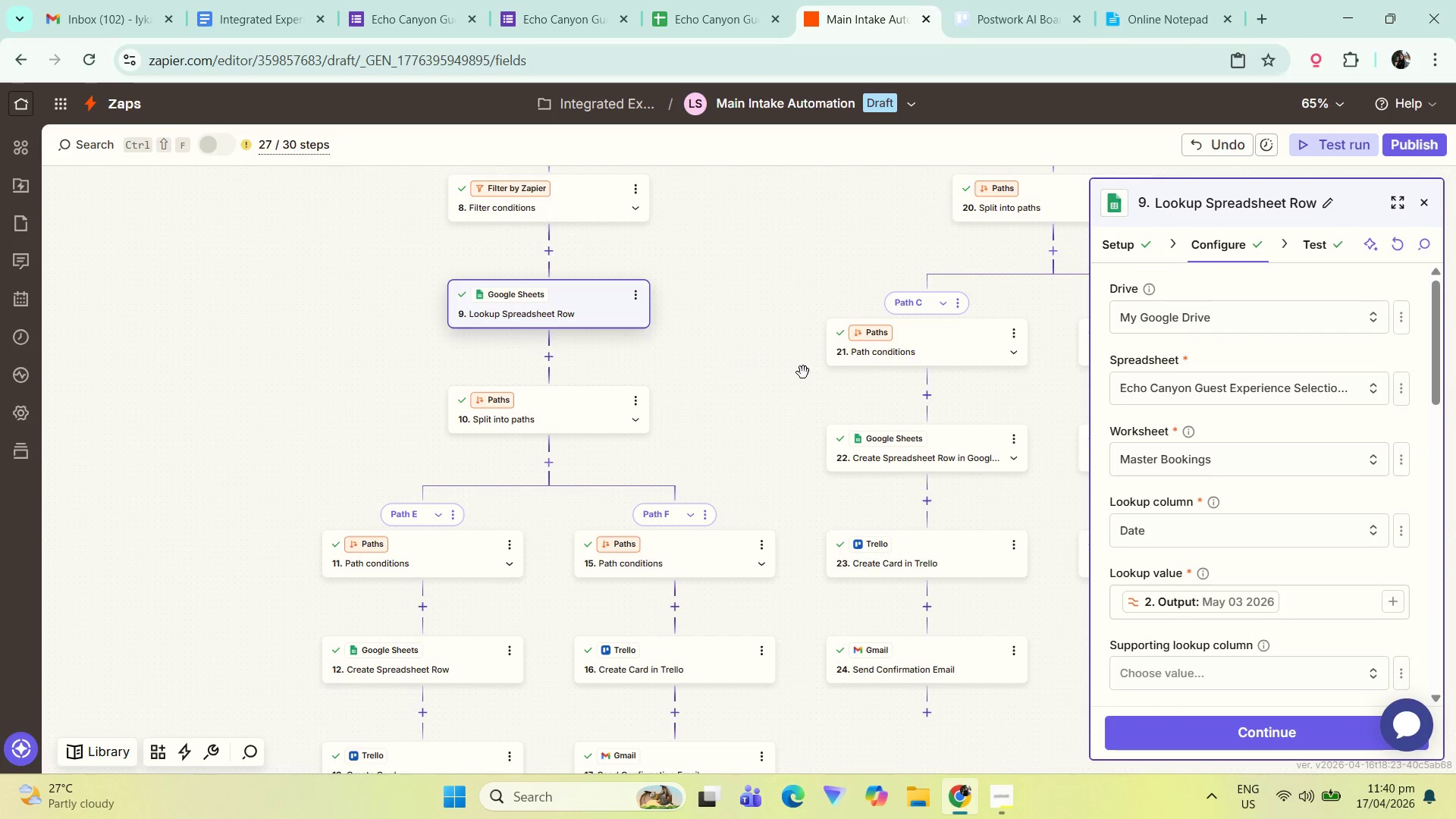 
scroll: coordinate [1194, 423], scroll_direction: down, amount: 7.0
 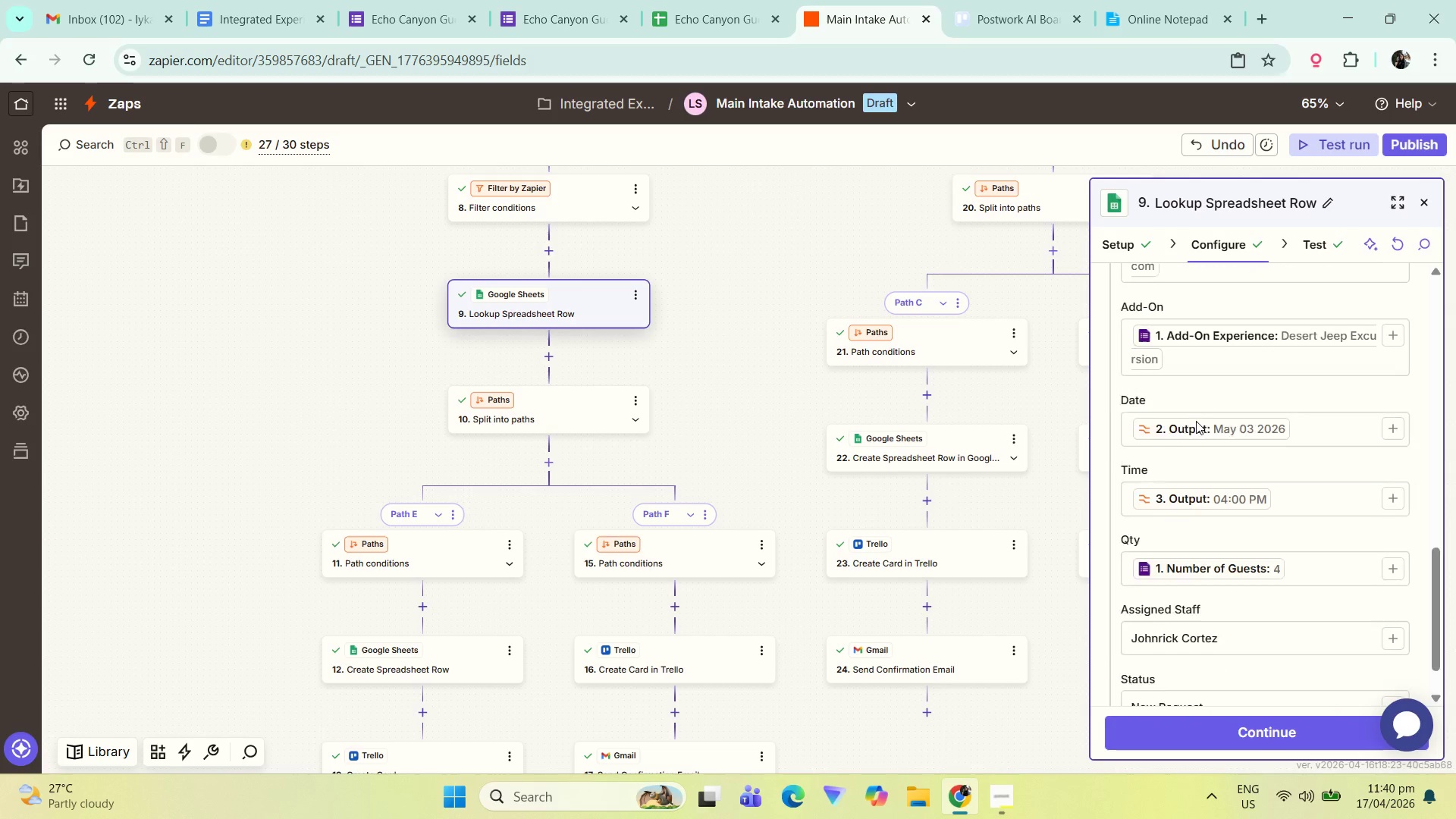 
scroll: coordinate [1312, 528], scroll_direction: up, amount: 8.0
 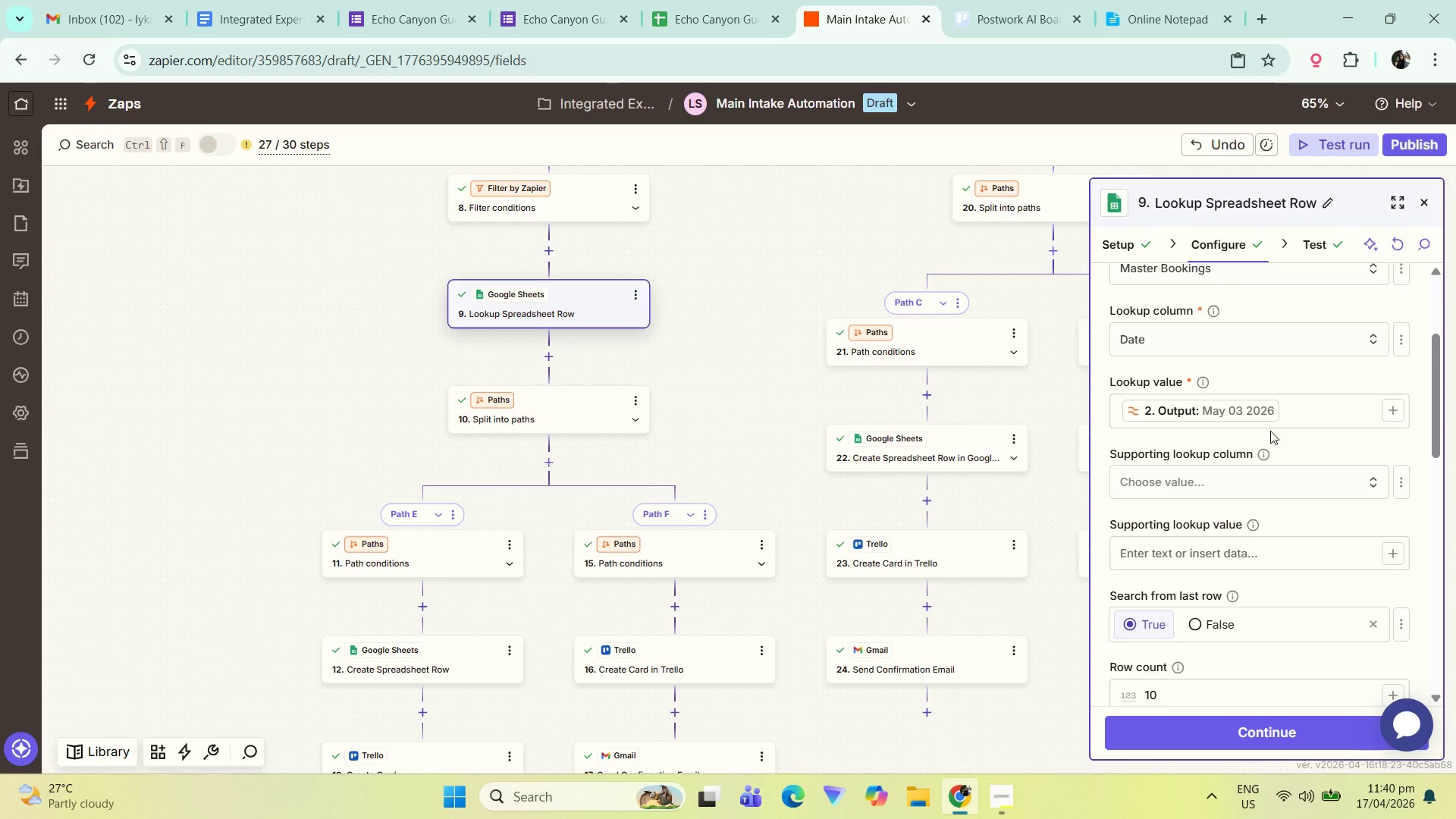 
wait(10.13)
 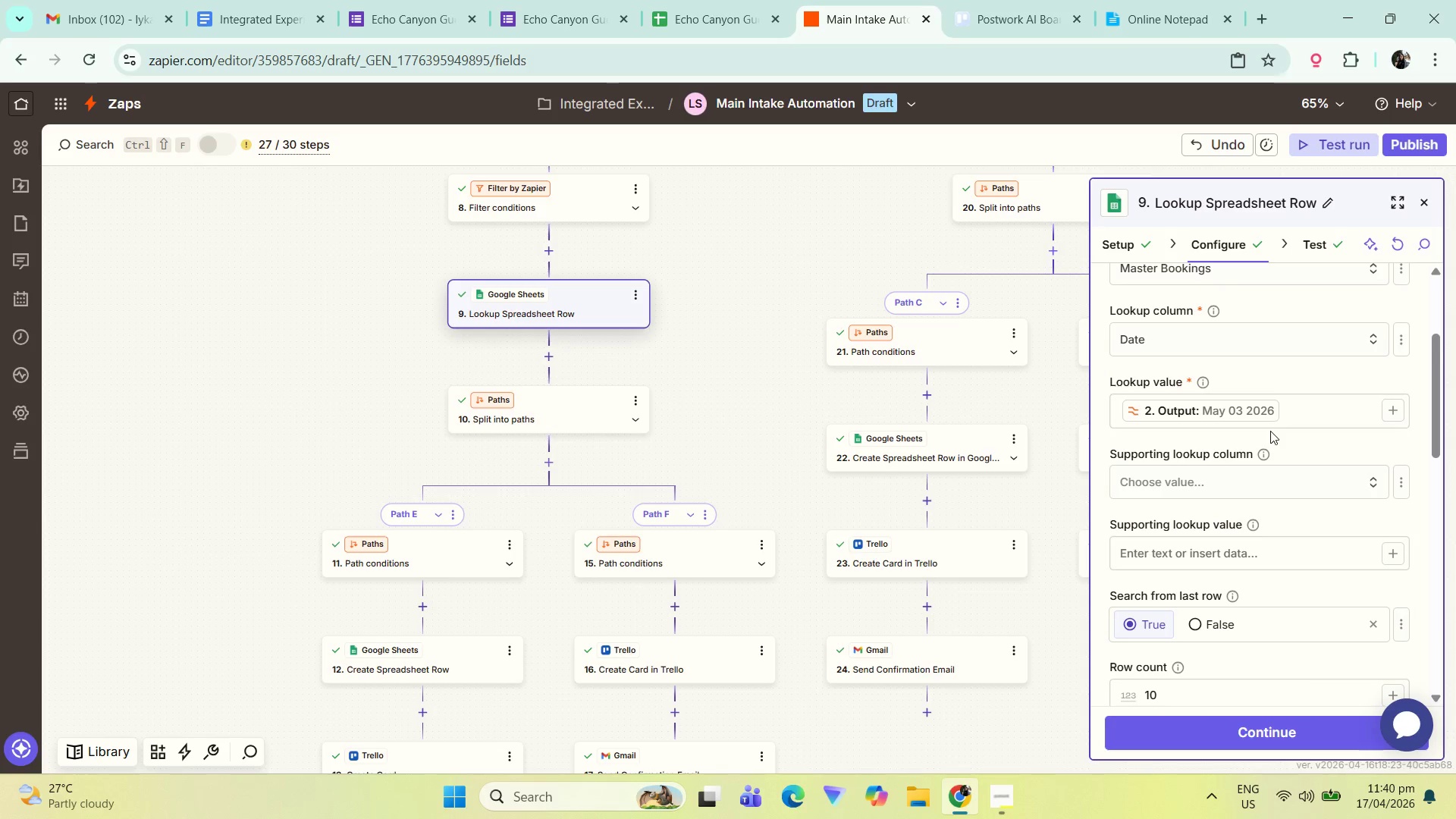 
left_click([1332, 242])
 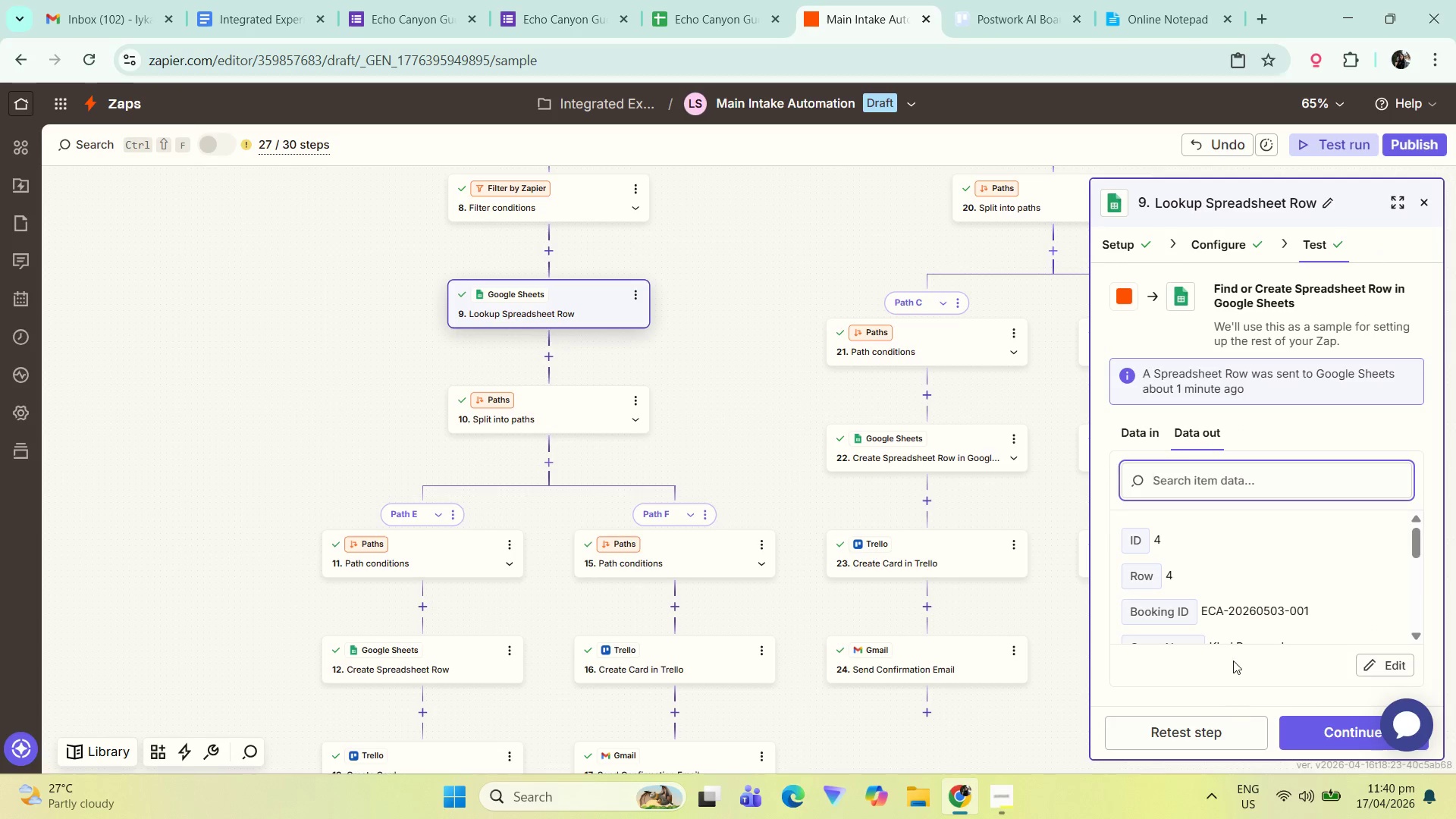 
mouse_move([1152, 628])
 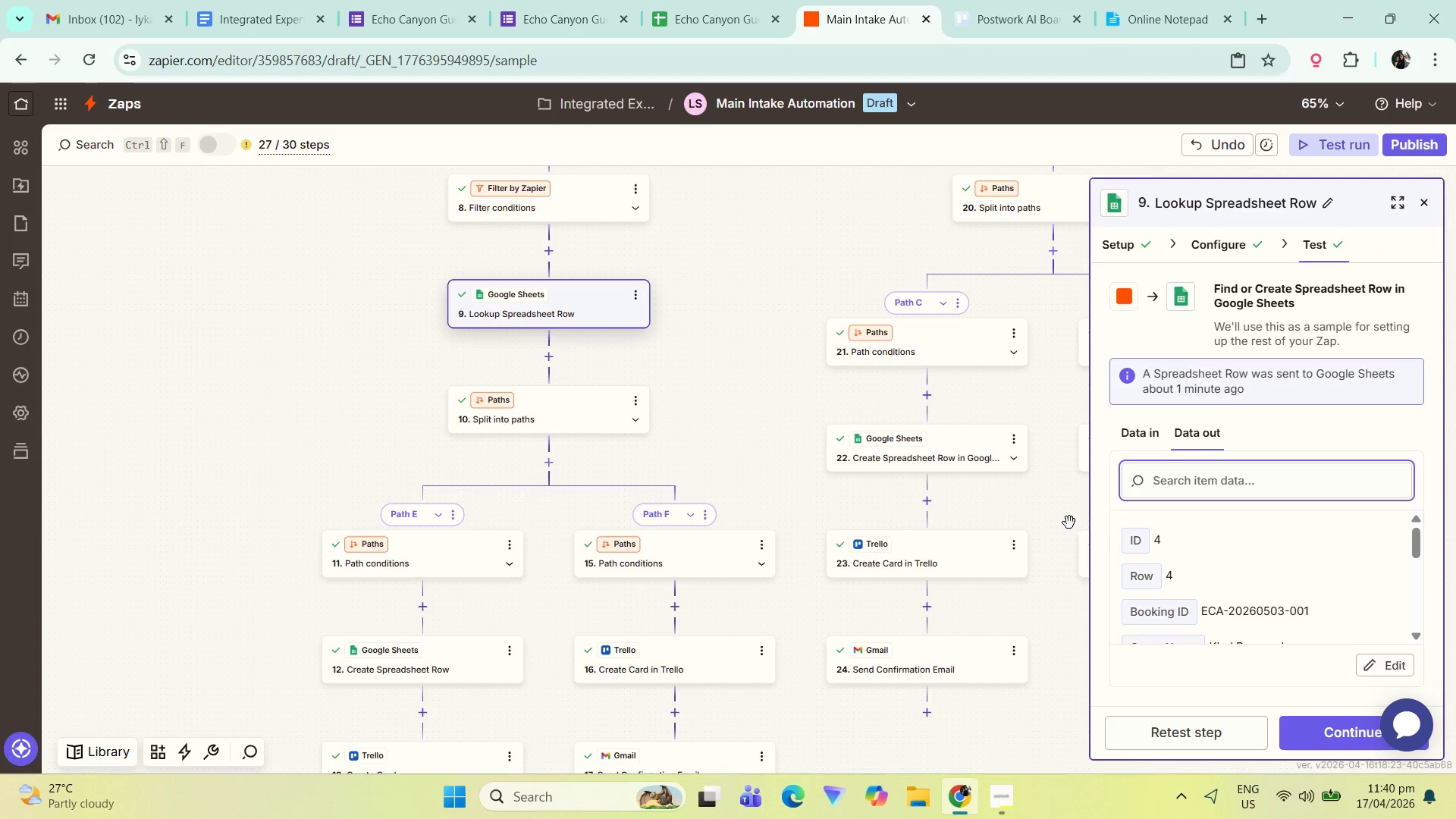 
scroll: coordinate [1268, 542], scroll_direction: down, amount: 3.0
 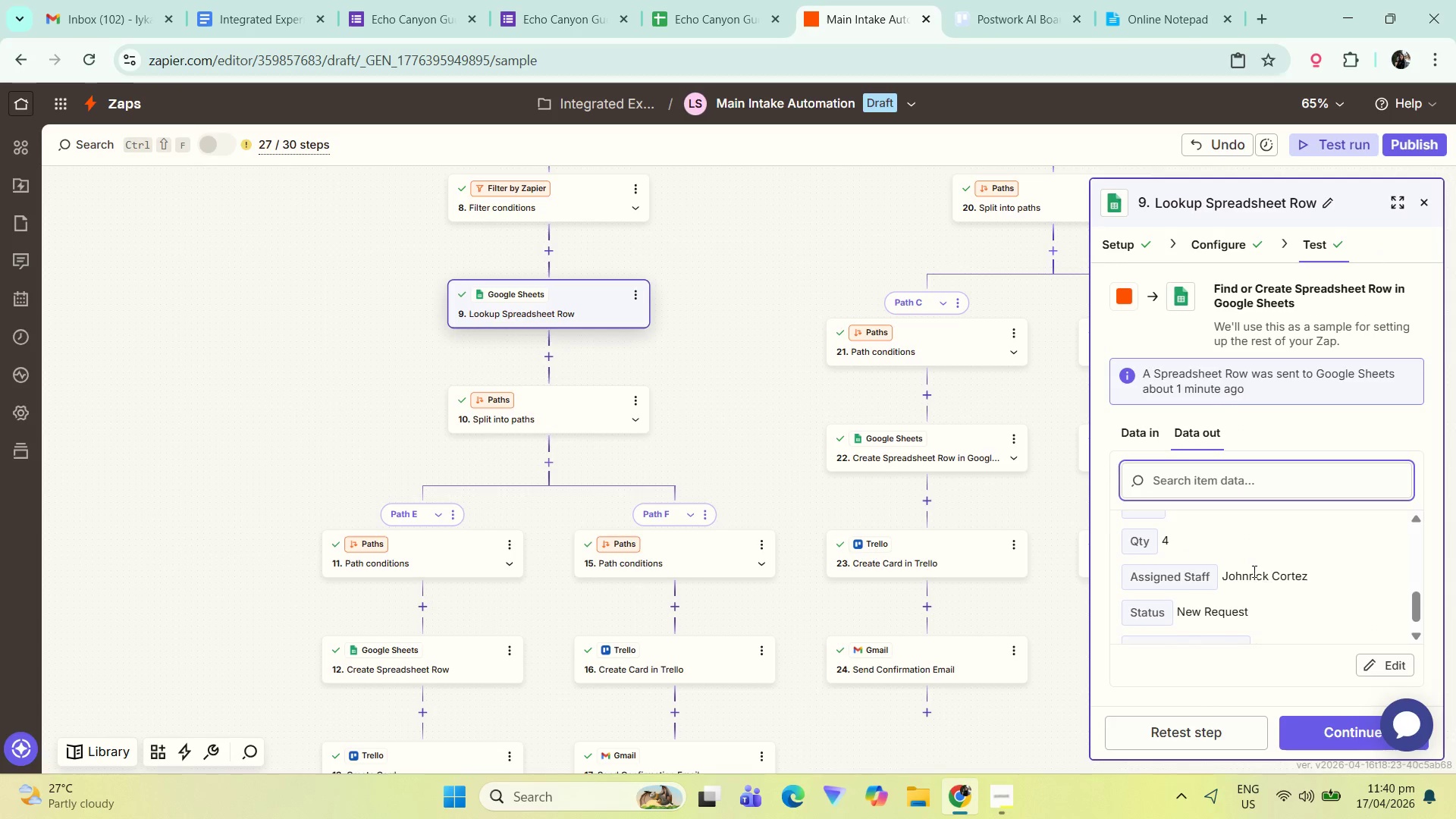 
scroll: coordinate [1269, 556], scroll_direction: none, amount: 0.0
 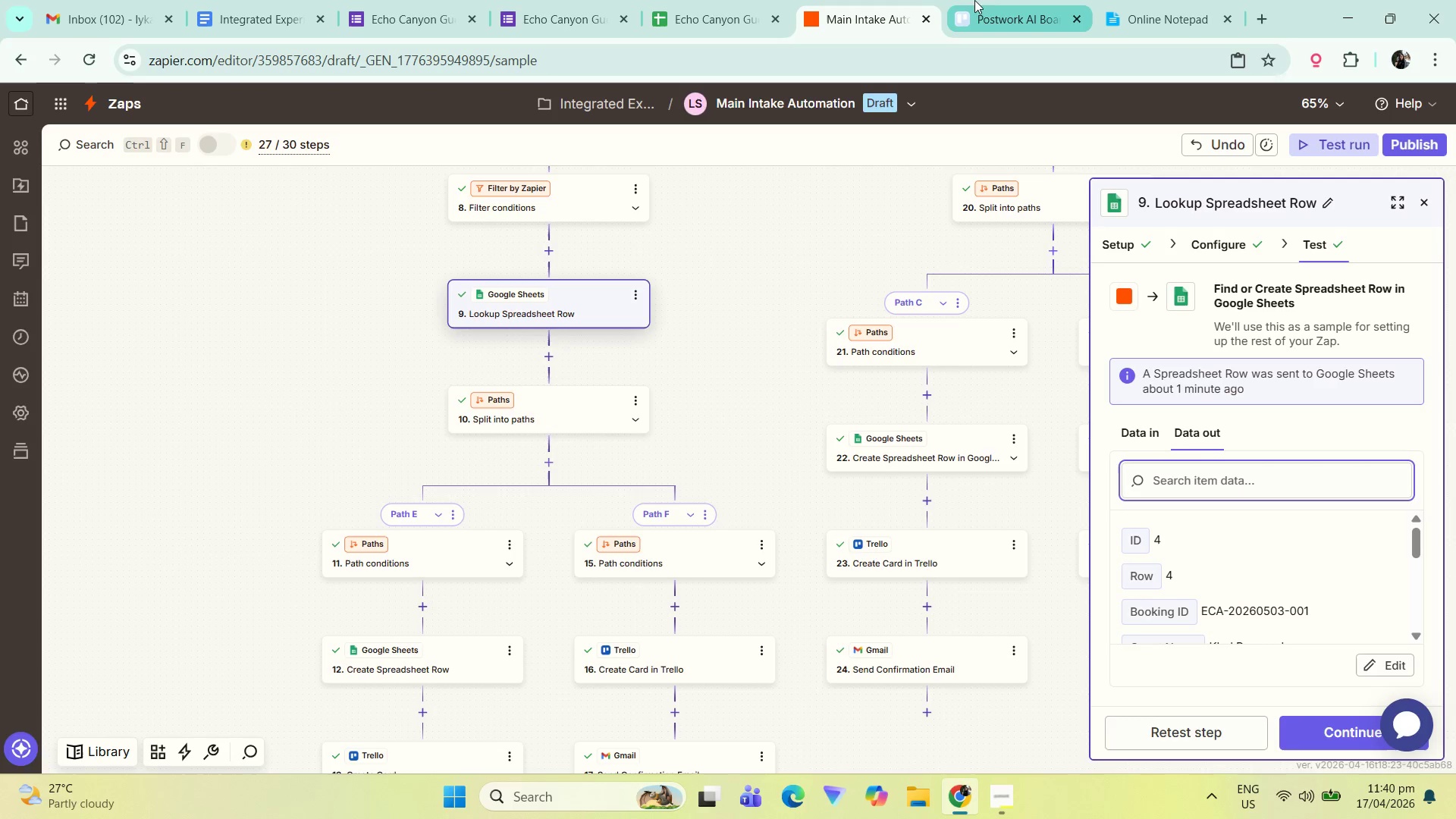 
left_click([696, 0])
 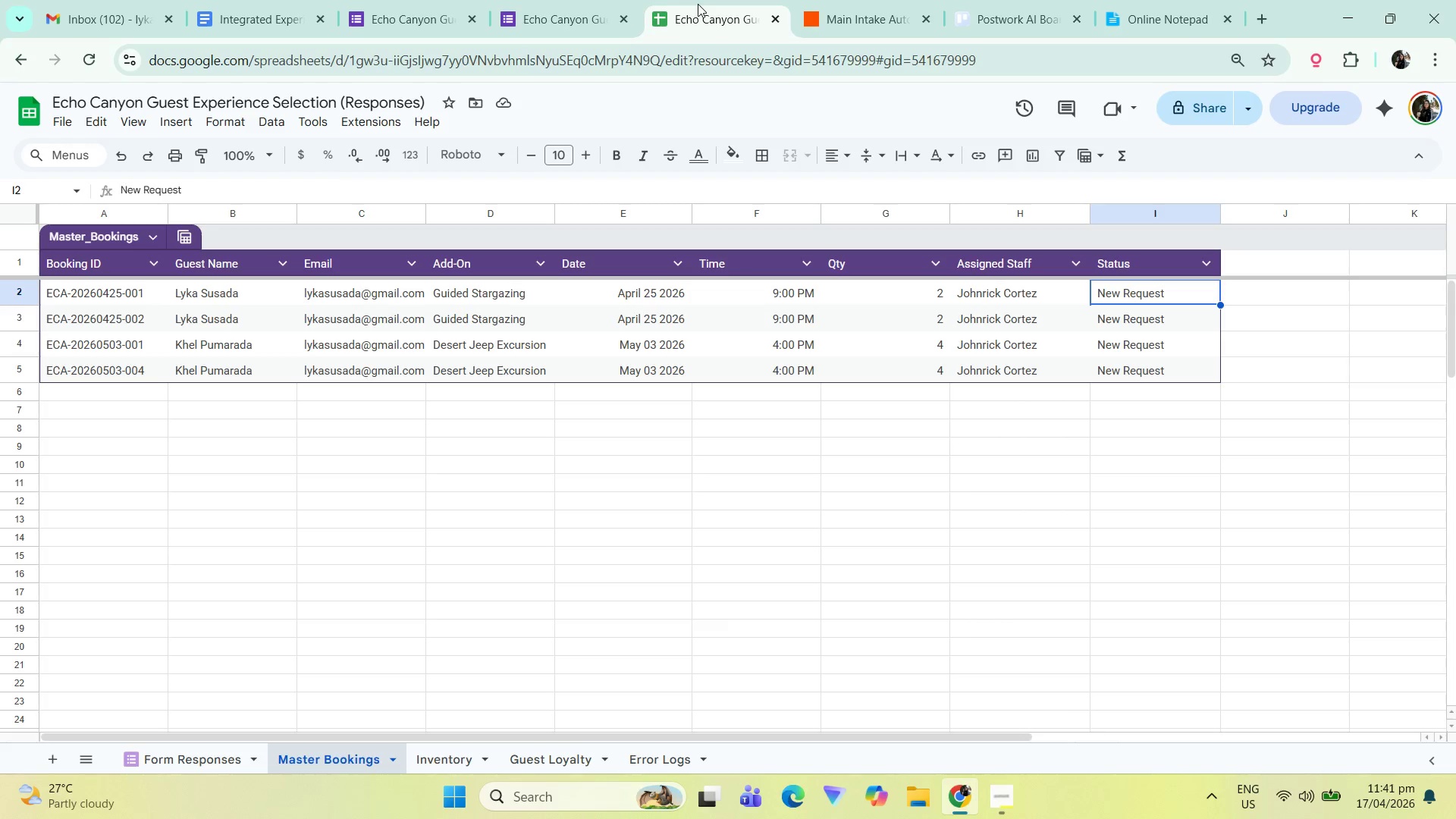 
wait(28.92)
 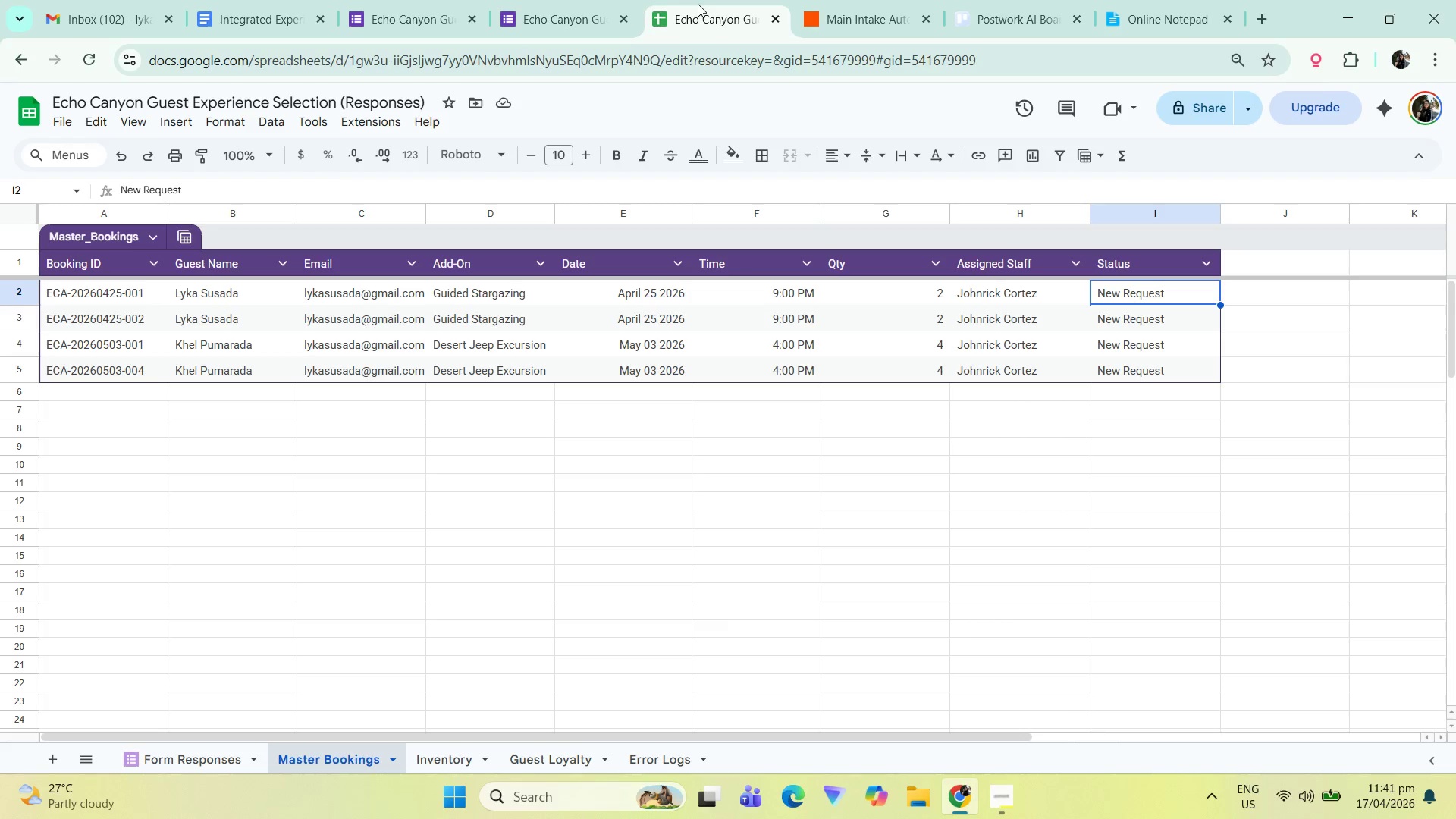 
left_click([839, 0])
 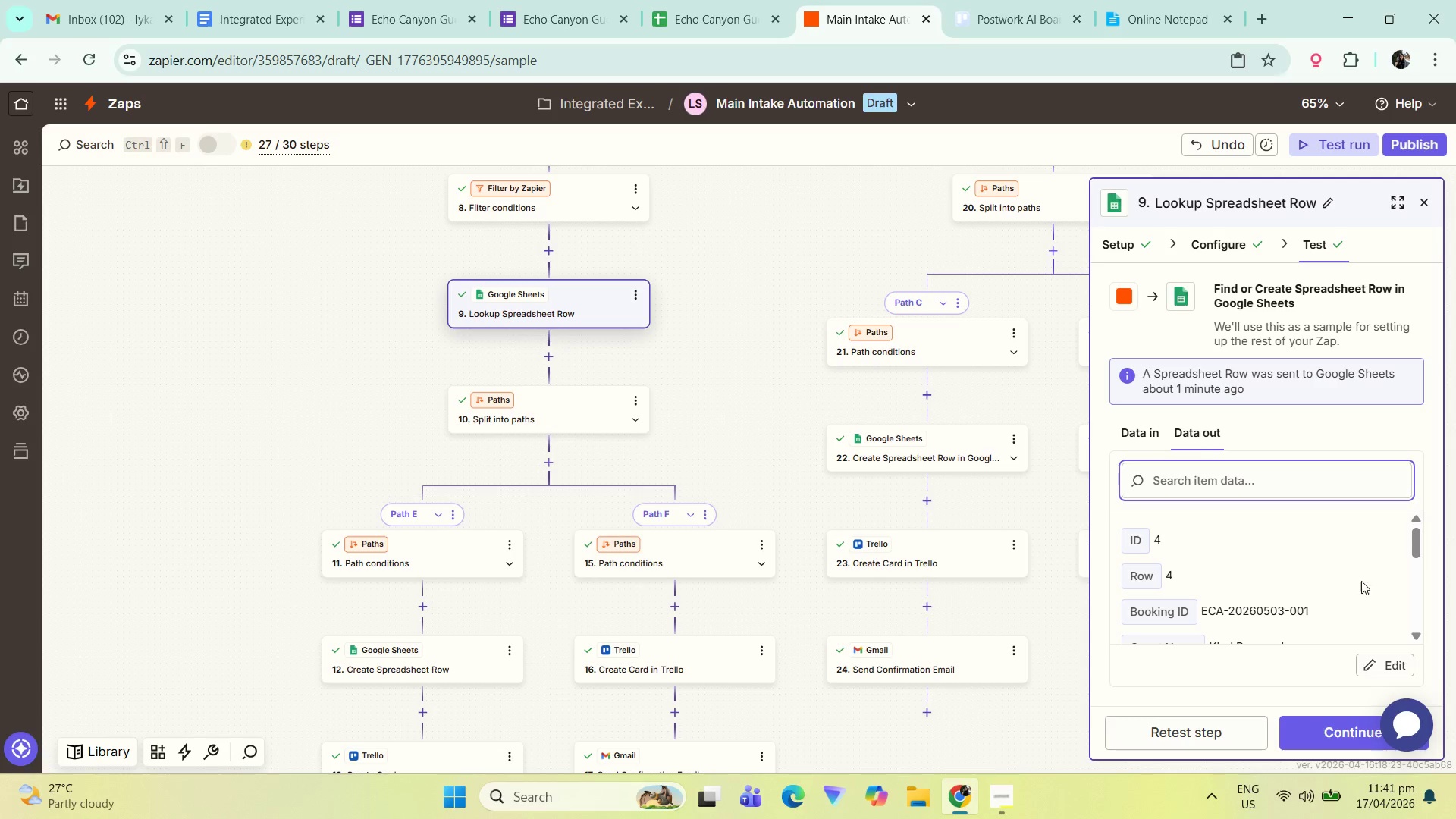 
scroll: coordinate [1313, 588], scroll_direction: down, amount: 3.0
 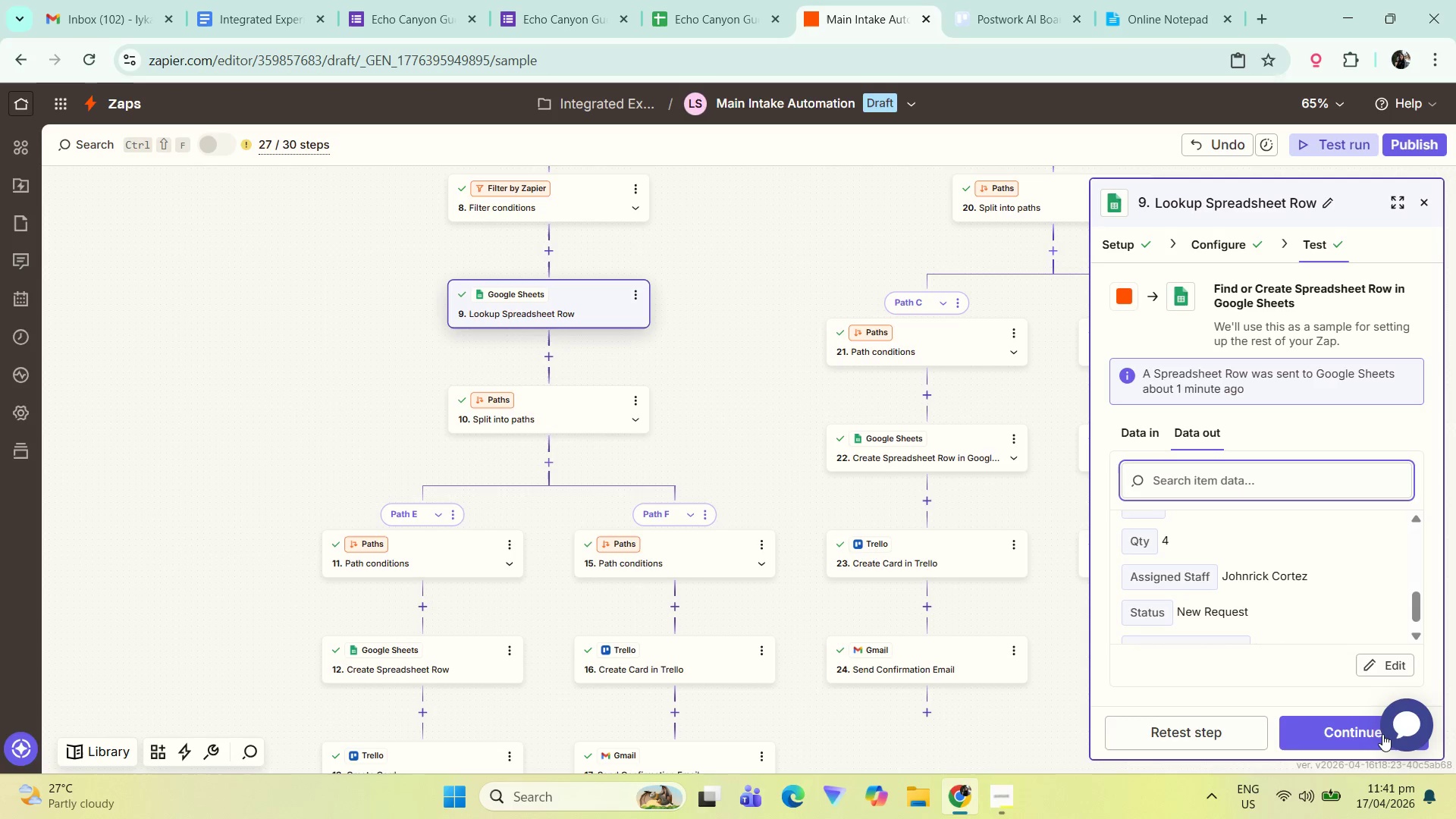 
left_click([1347, 733])
 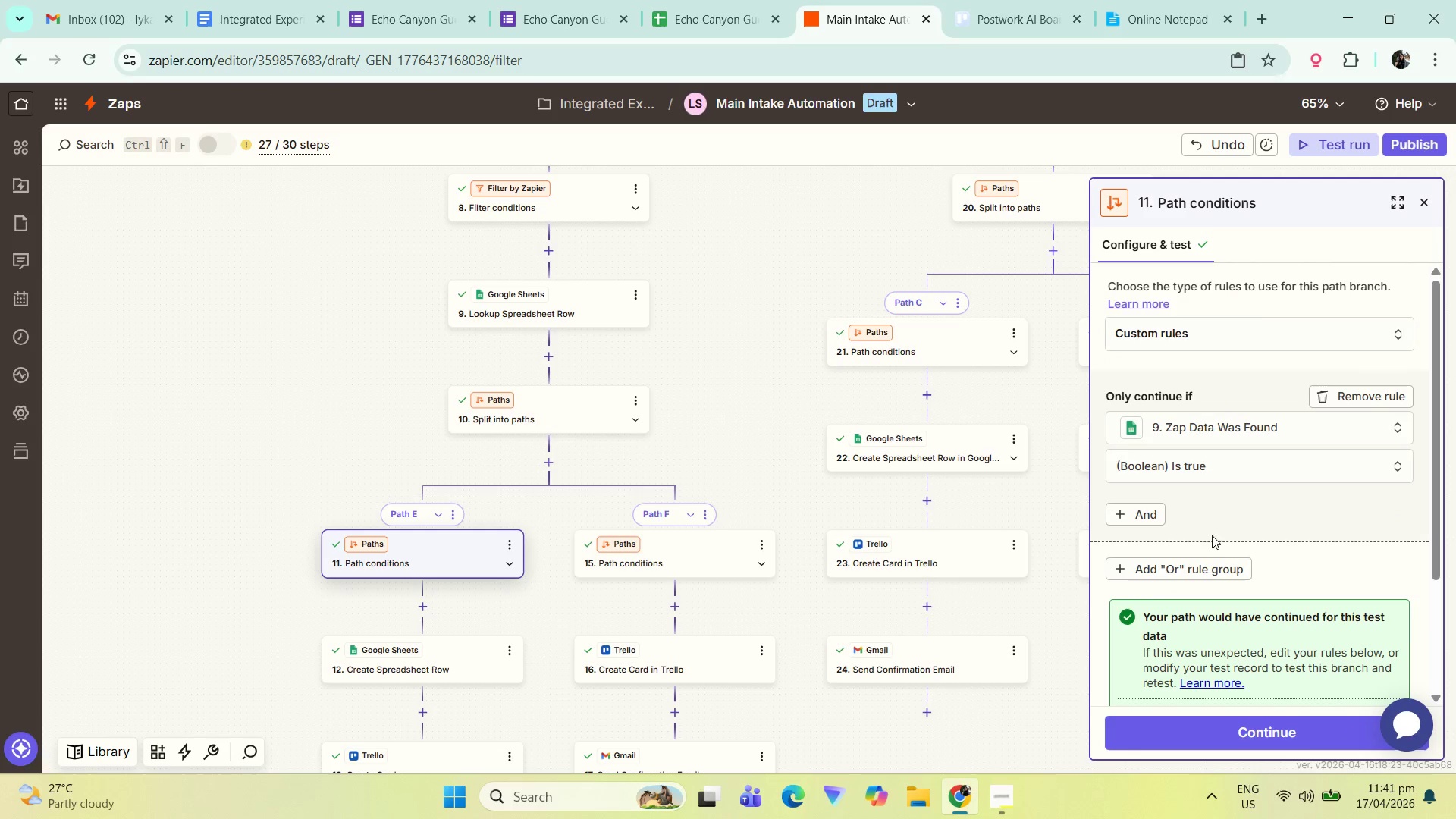 
scroll: coordinate [1223, 535], scroll_direction: down, amount: 3.0
 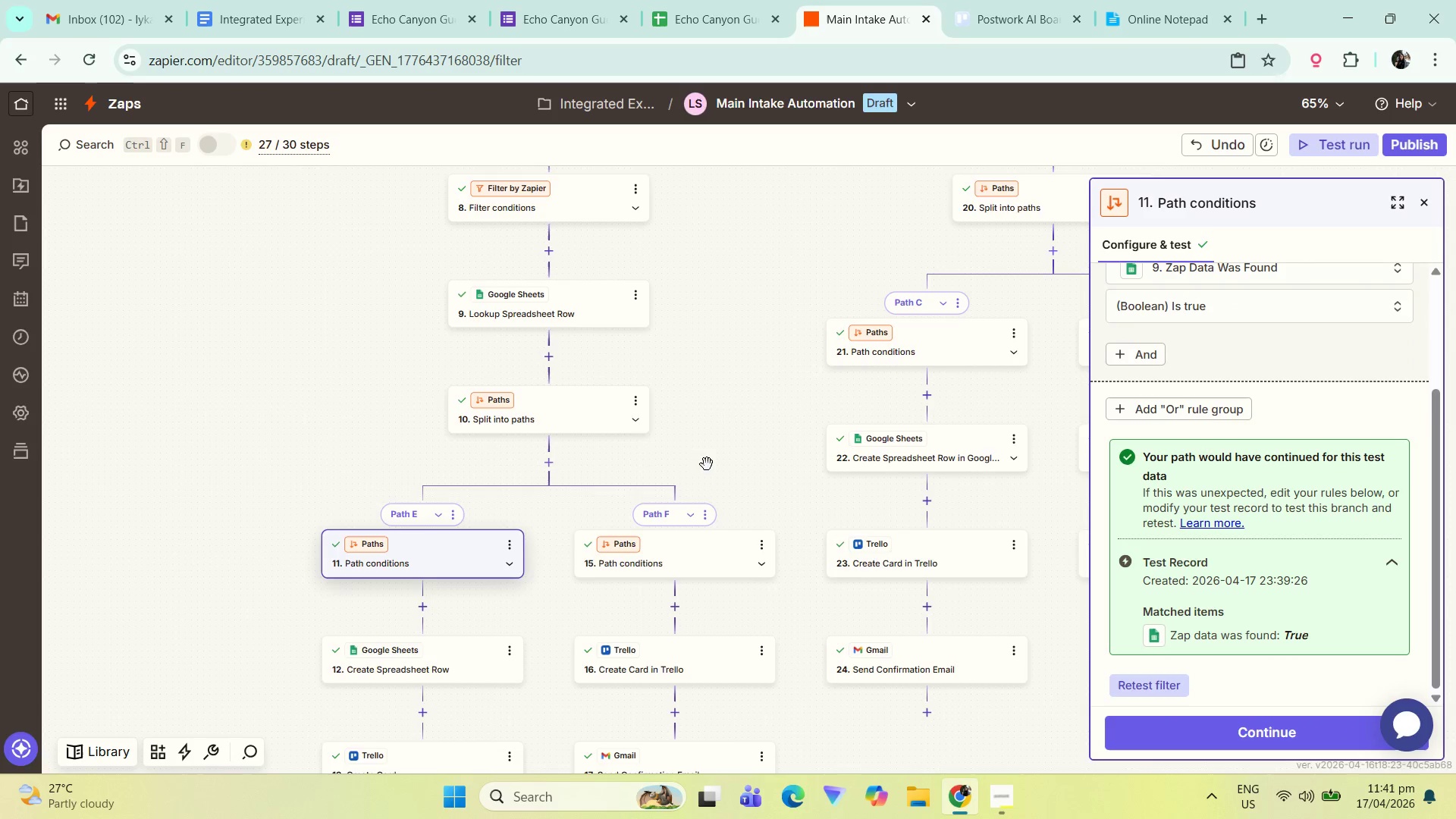 
left_click_drag(start_coordinate=[719, 429], to_coordinate=[727, 228])
 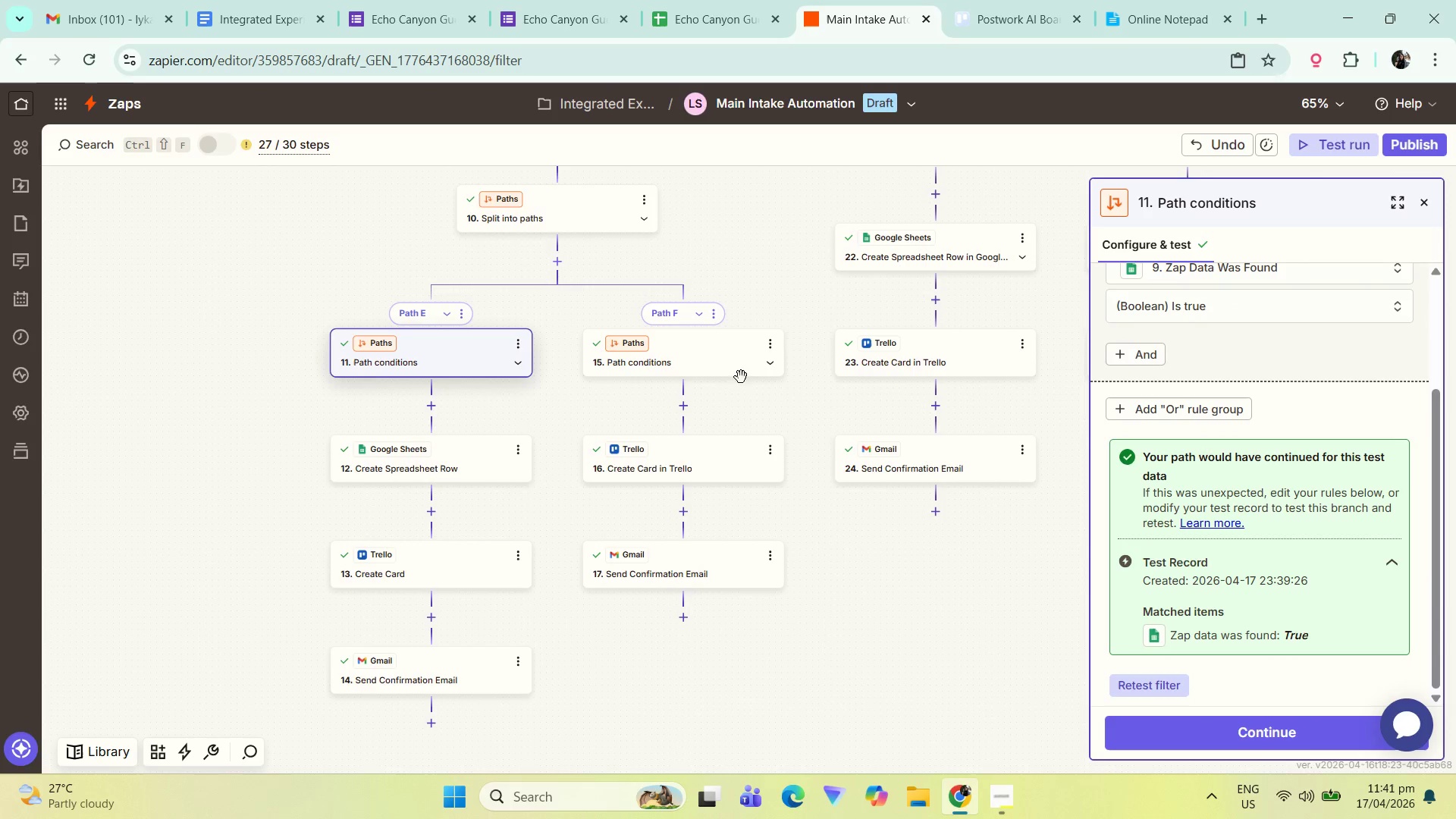 
left_click_drag(start_coordinate=[728, 247], to_coordinate=[740, 437])
 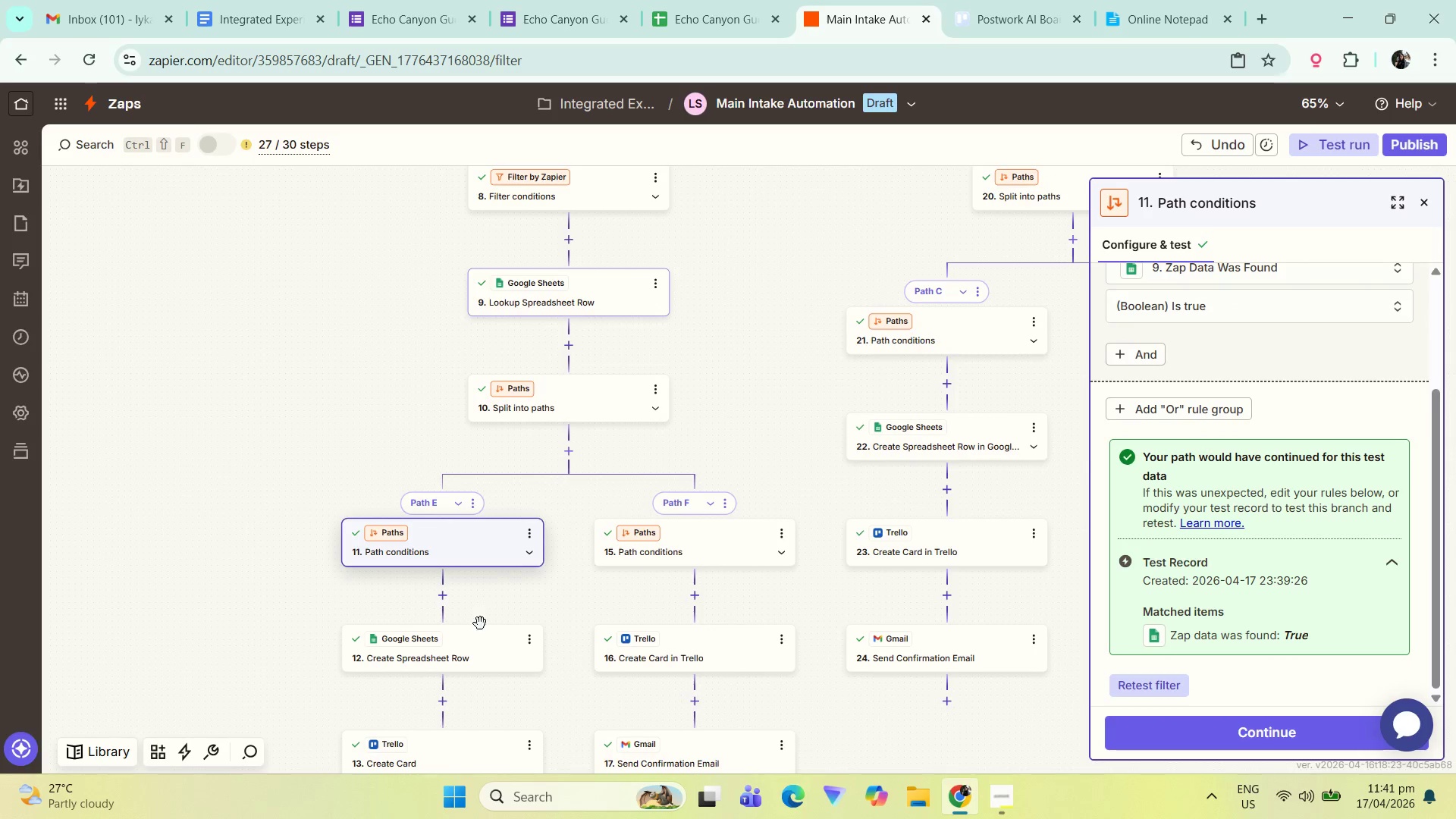 
left_click([1207, 732])
 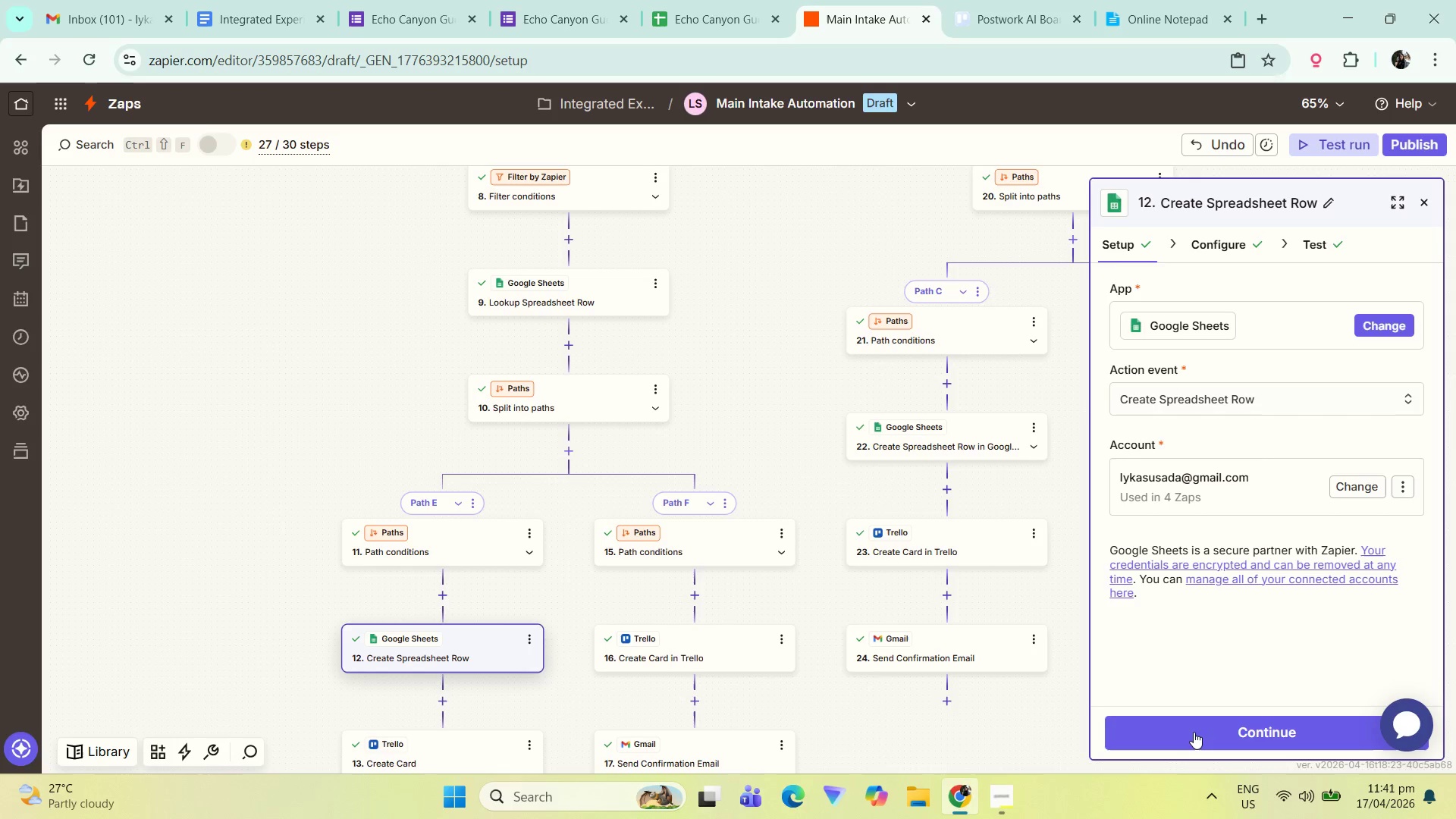 
left_click([1194, 732])
 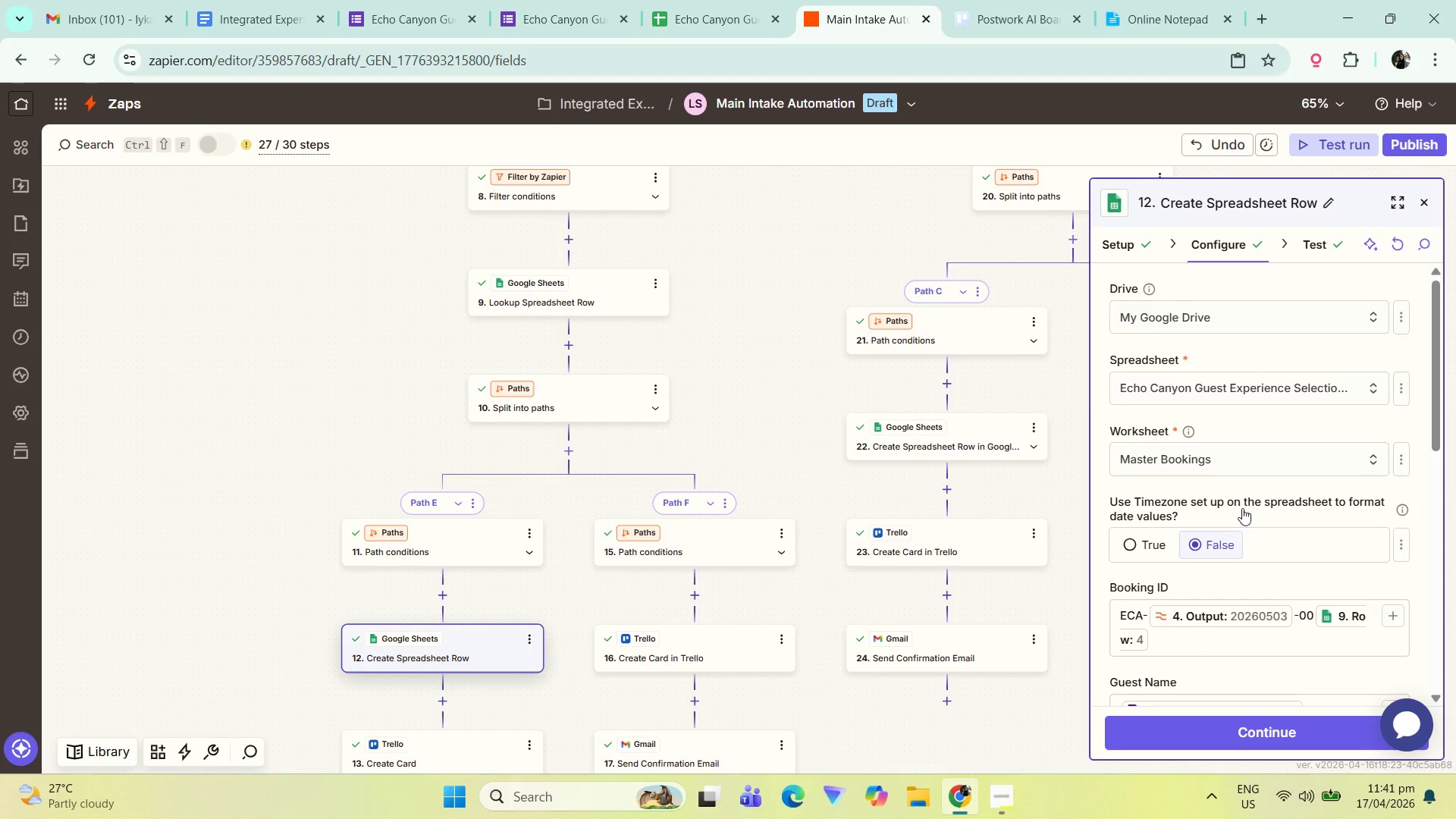 
scroll: coordinate [1346, 489], scroll_direction: down, amount: 2.0
 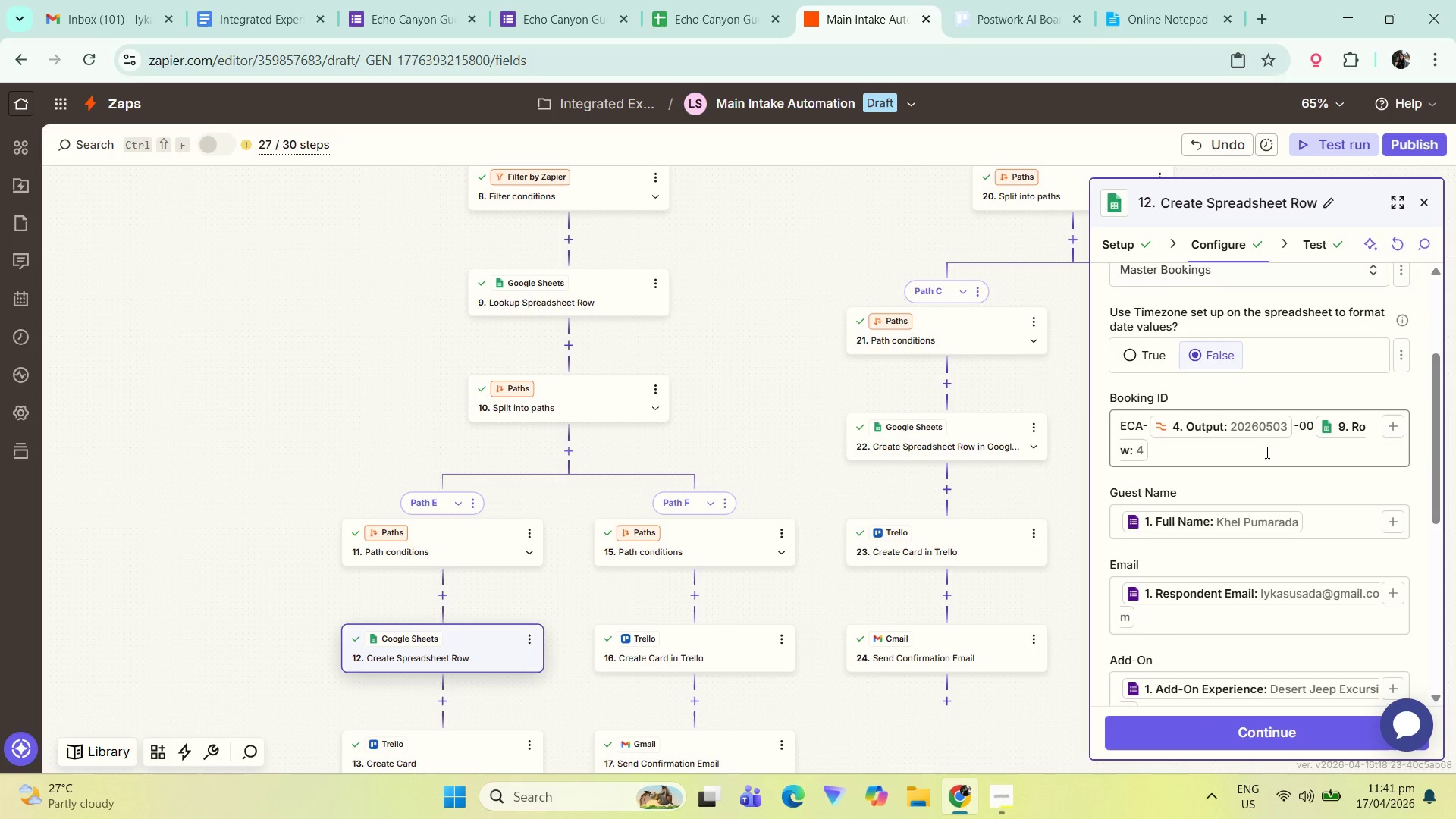 
left_click([1266, 452])
 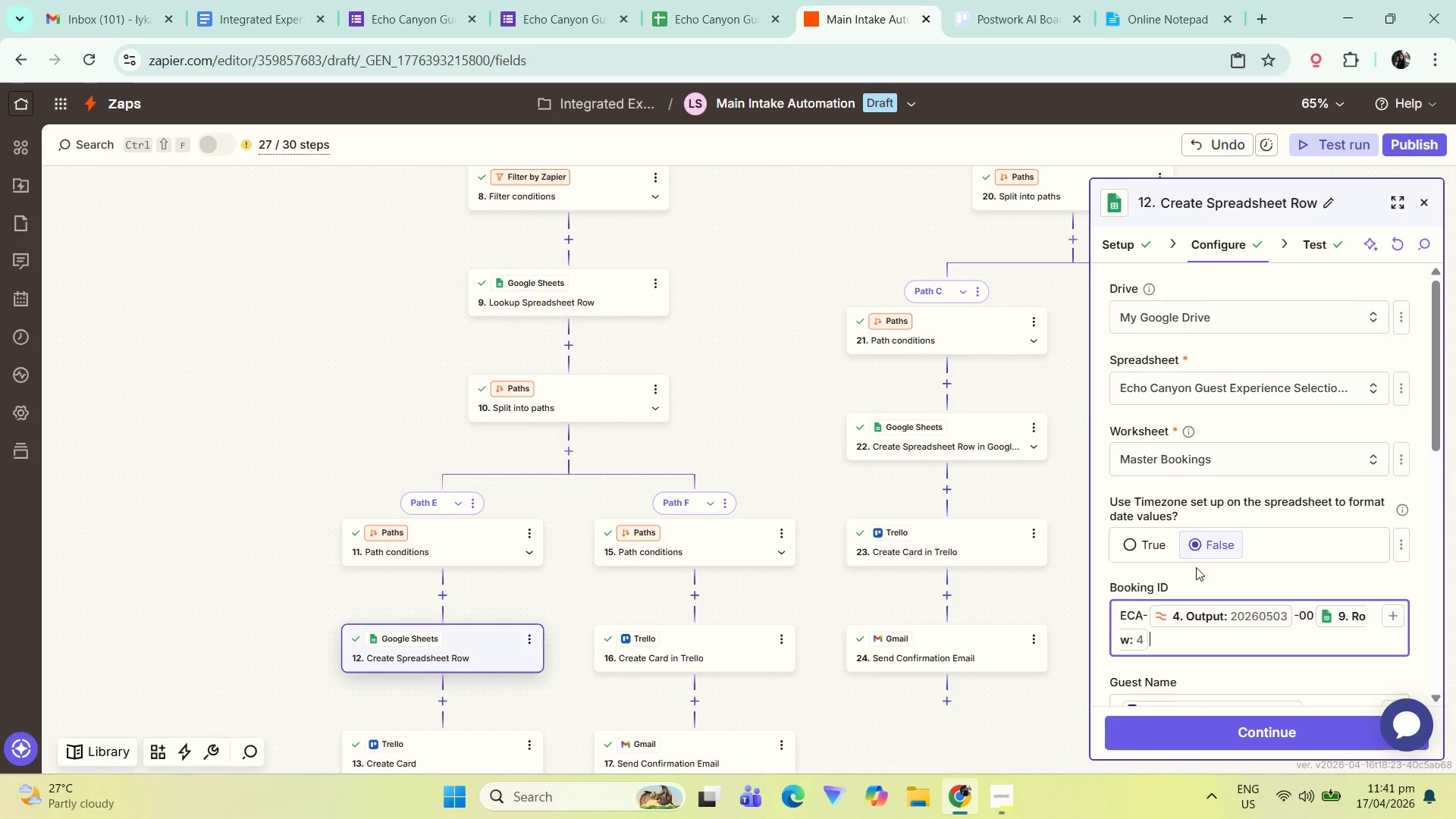 
wait(26.67)
 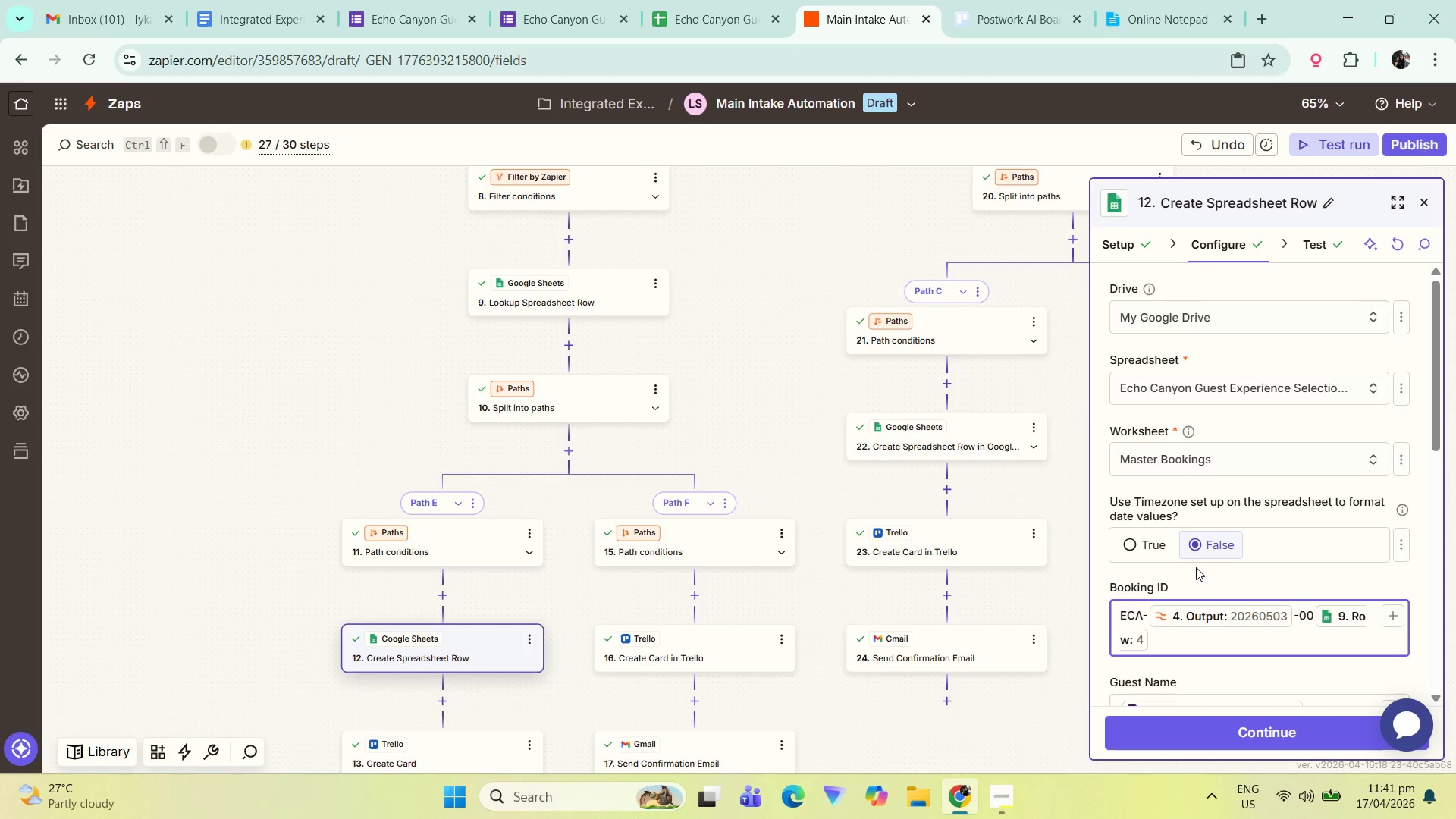 
left_click([753, 0])
 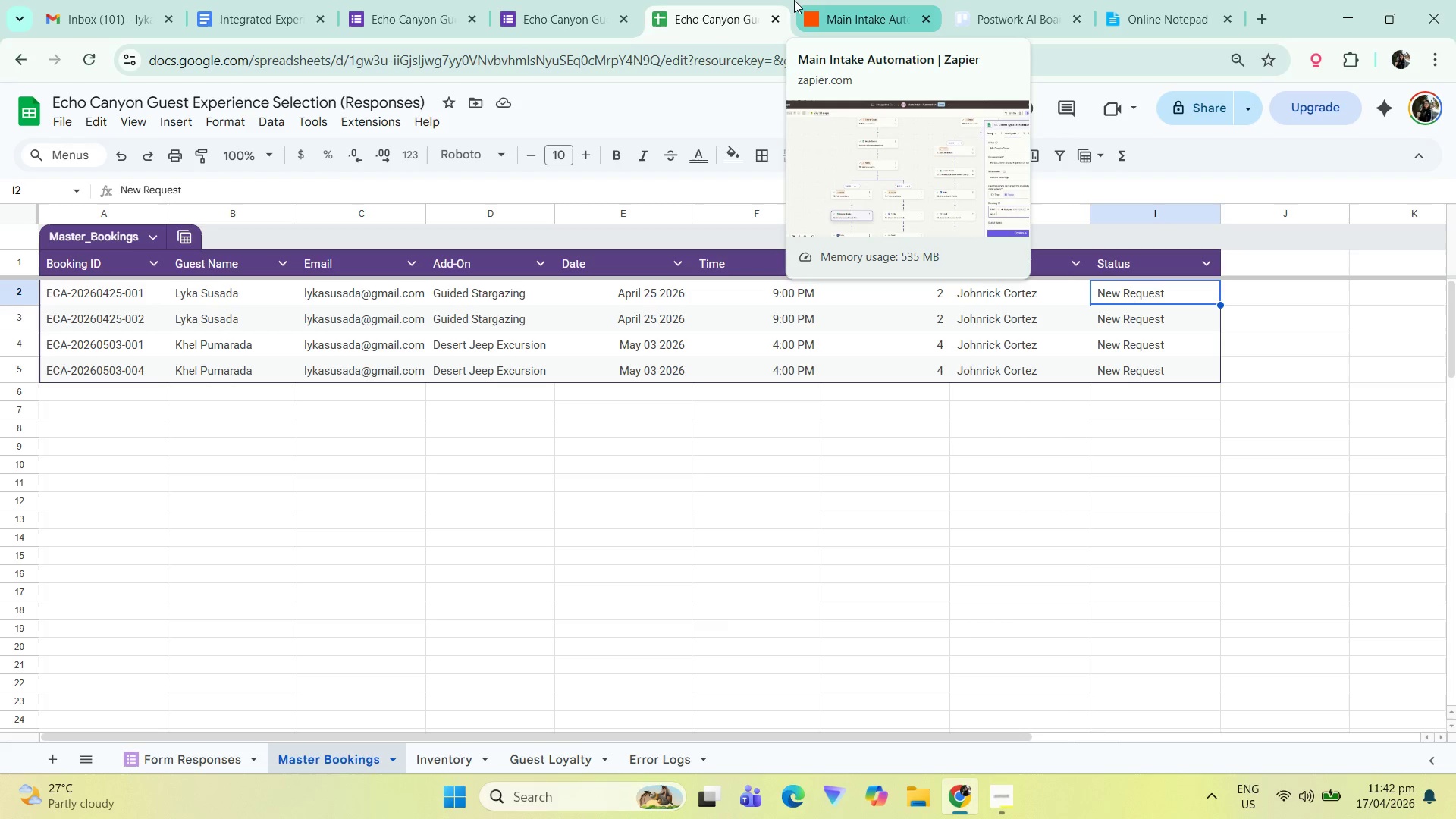 
wait(32.33)
 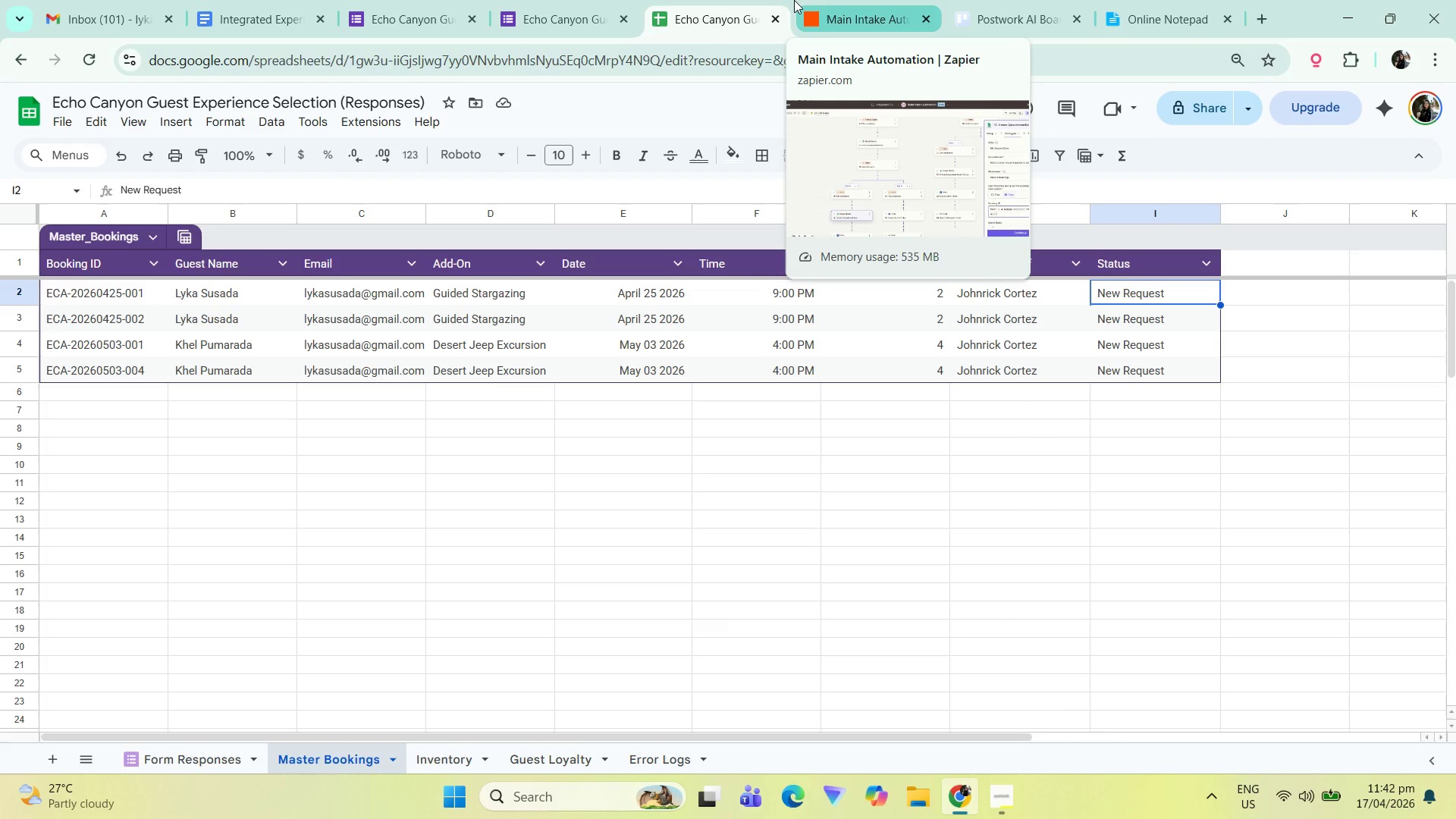 
left_click([714, 3])
 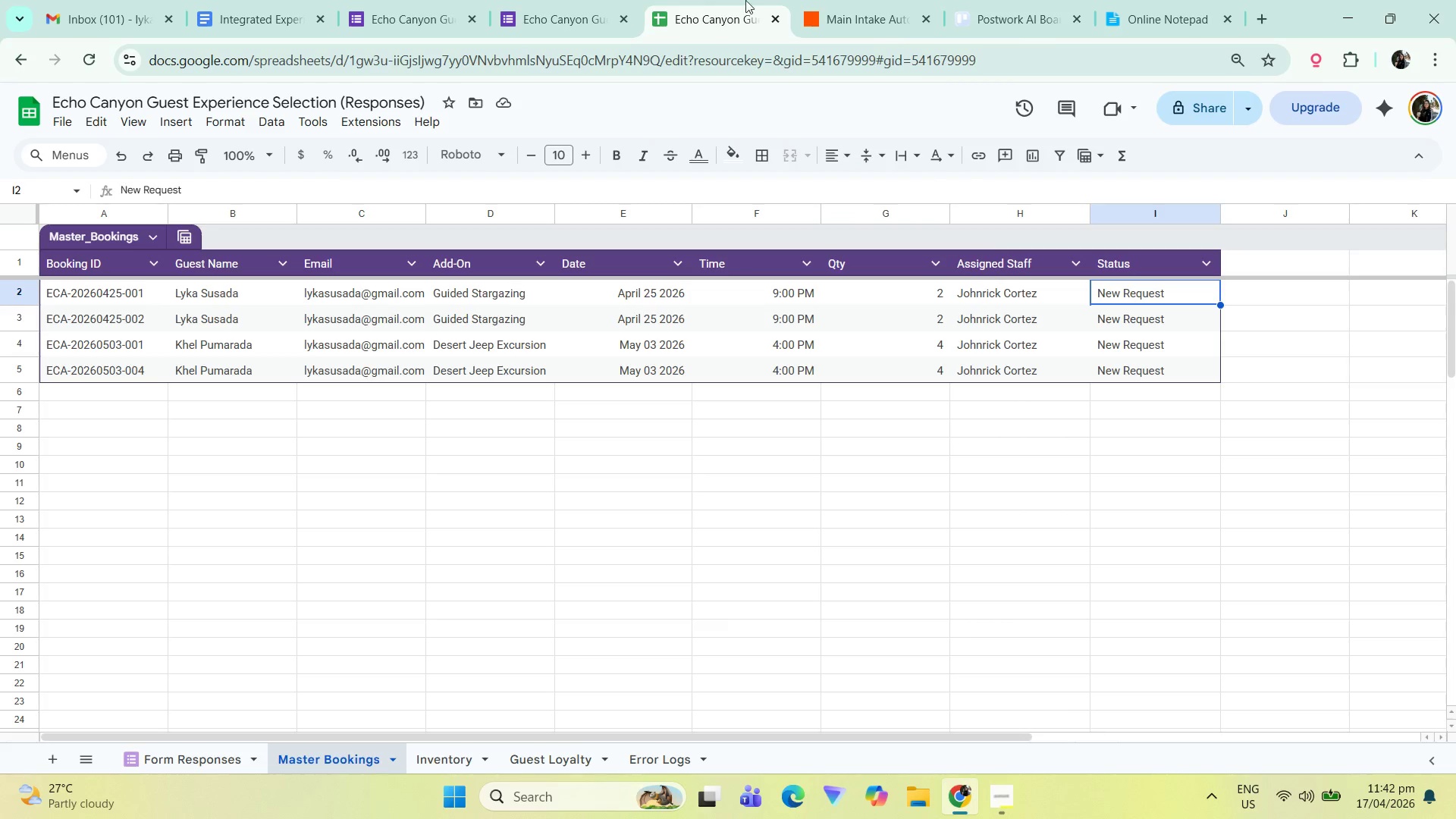 
left_click([808, 0])
 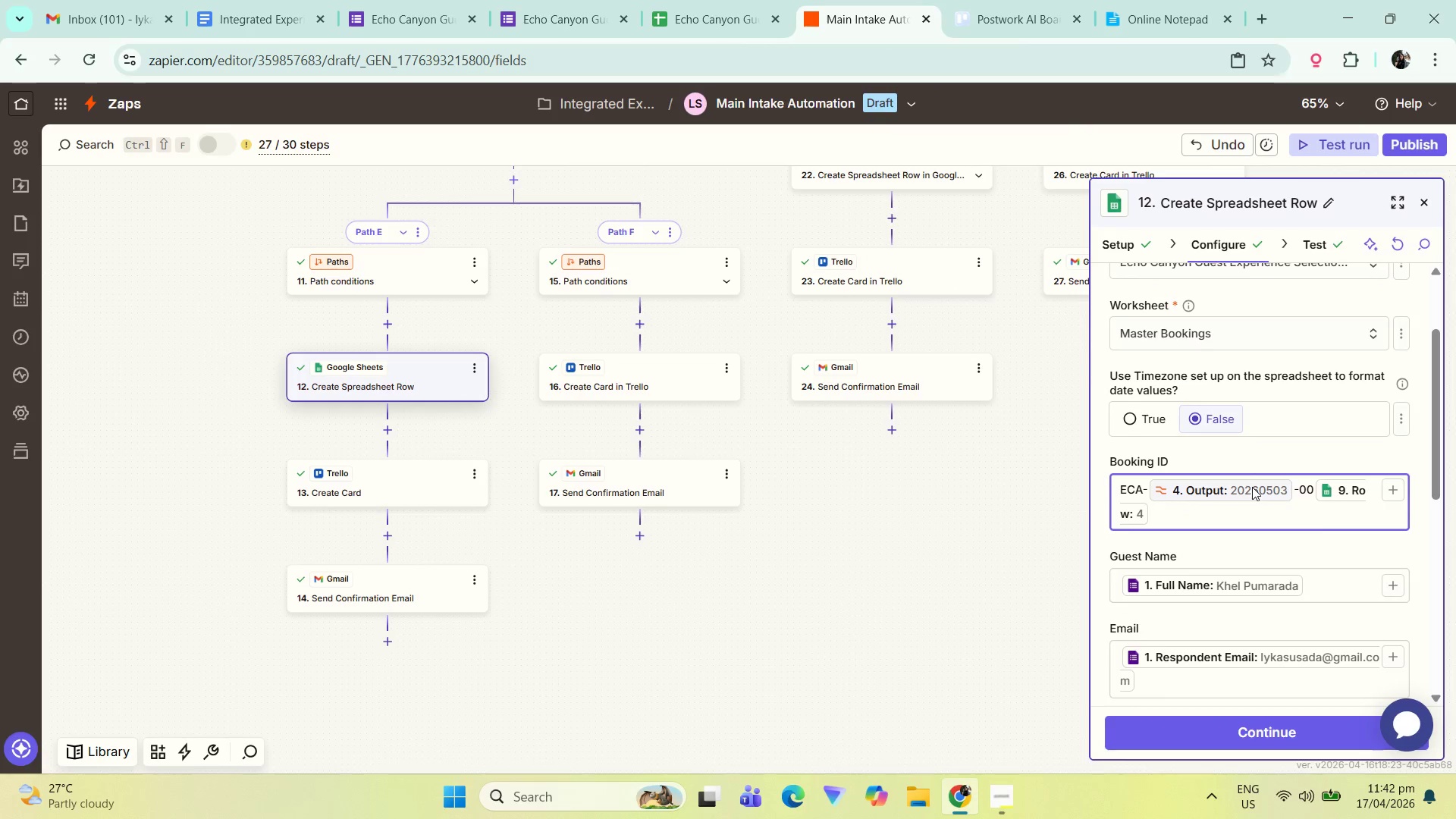 
wait(6.58)
 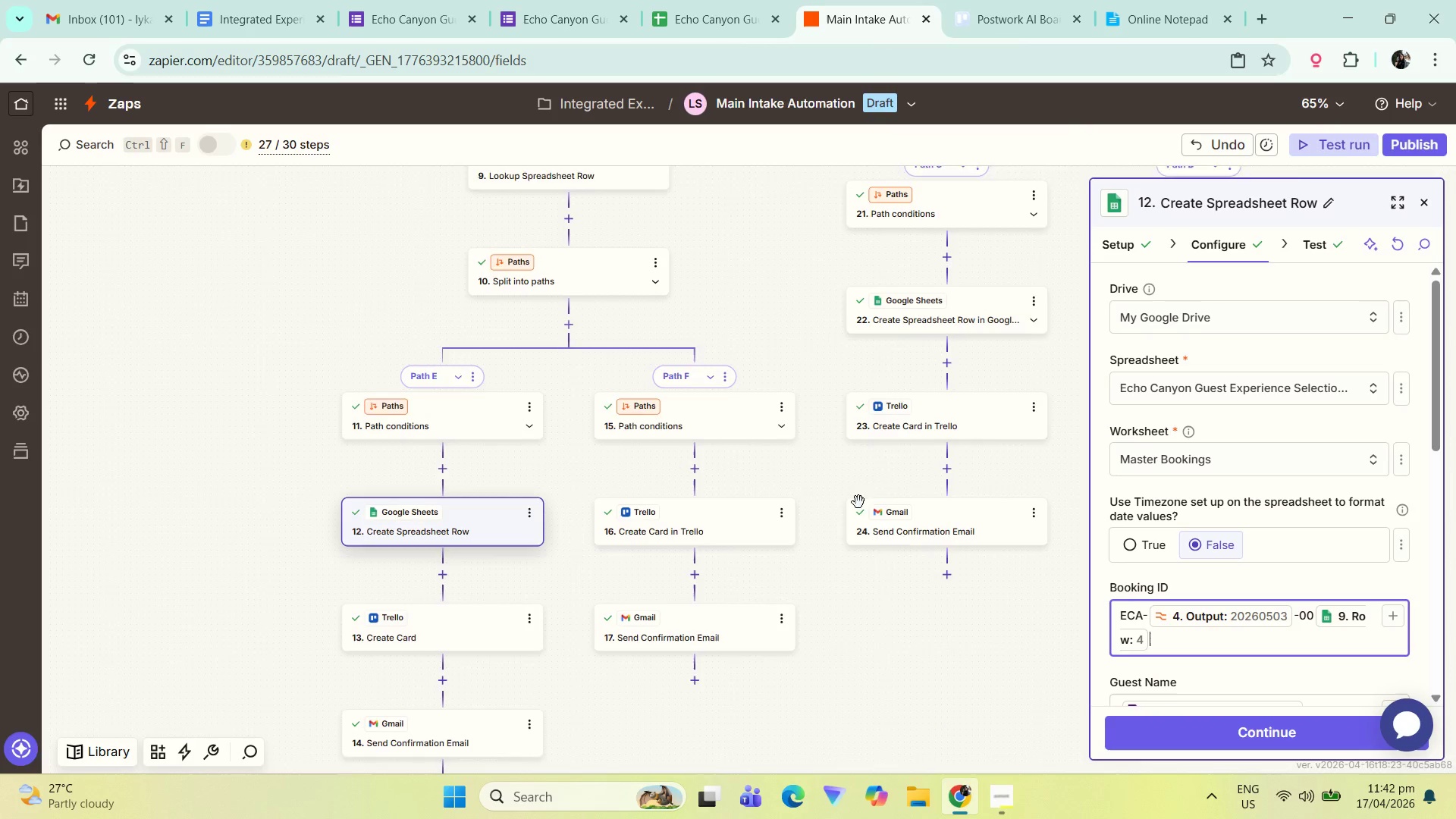 
left_click([563, 266])
 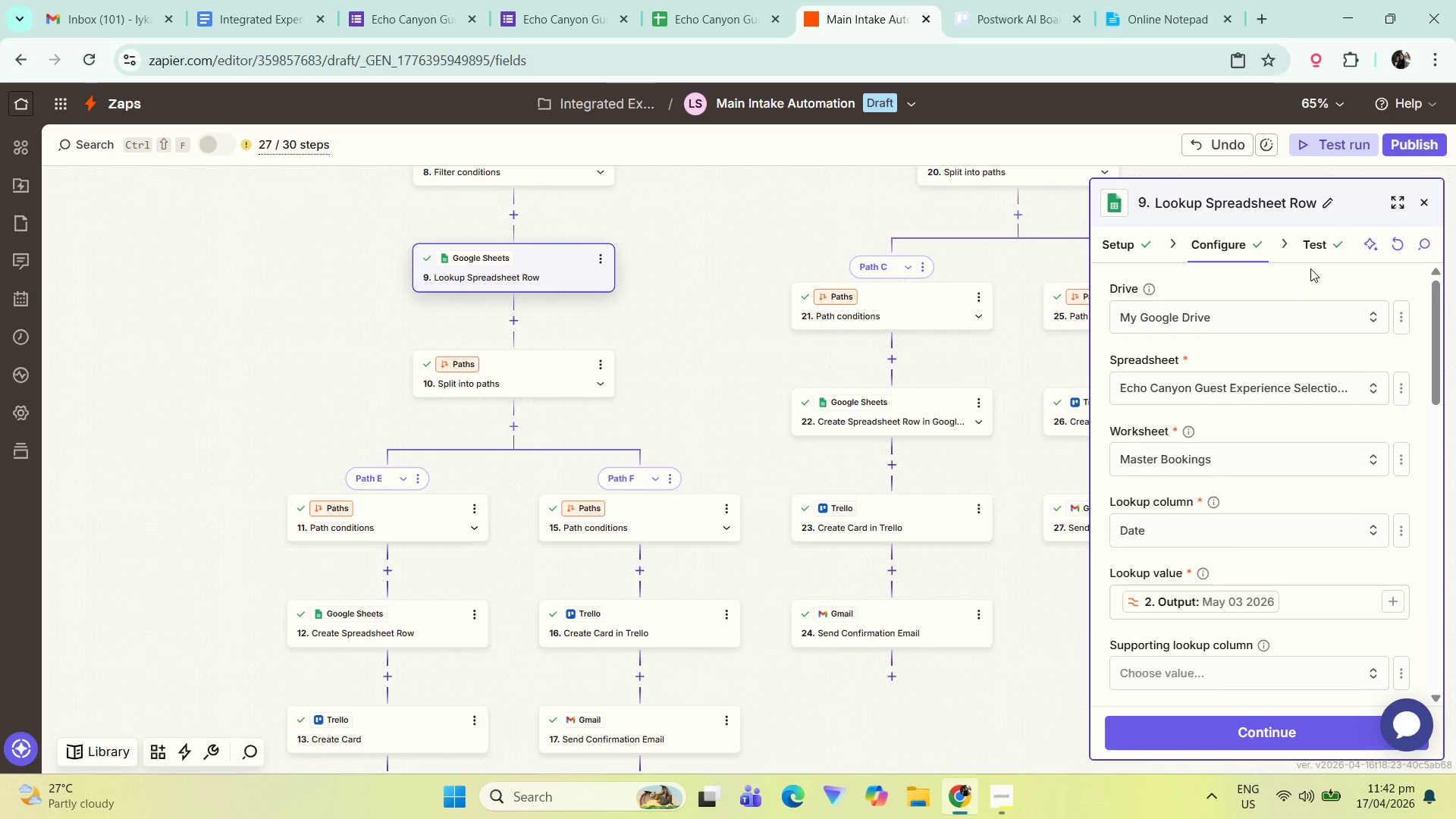 
left_click([1308, 245])
 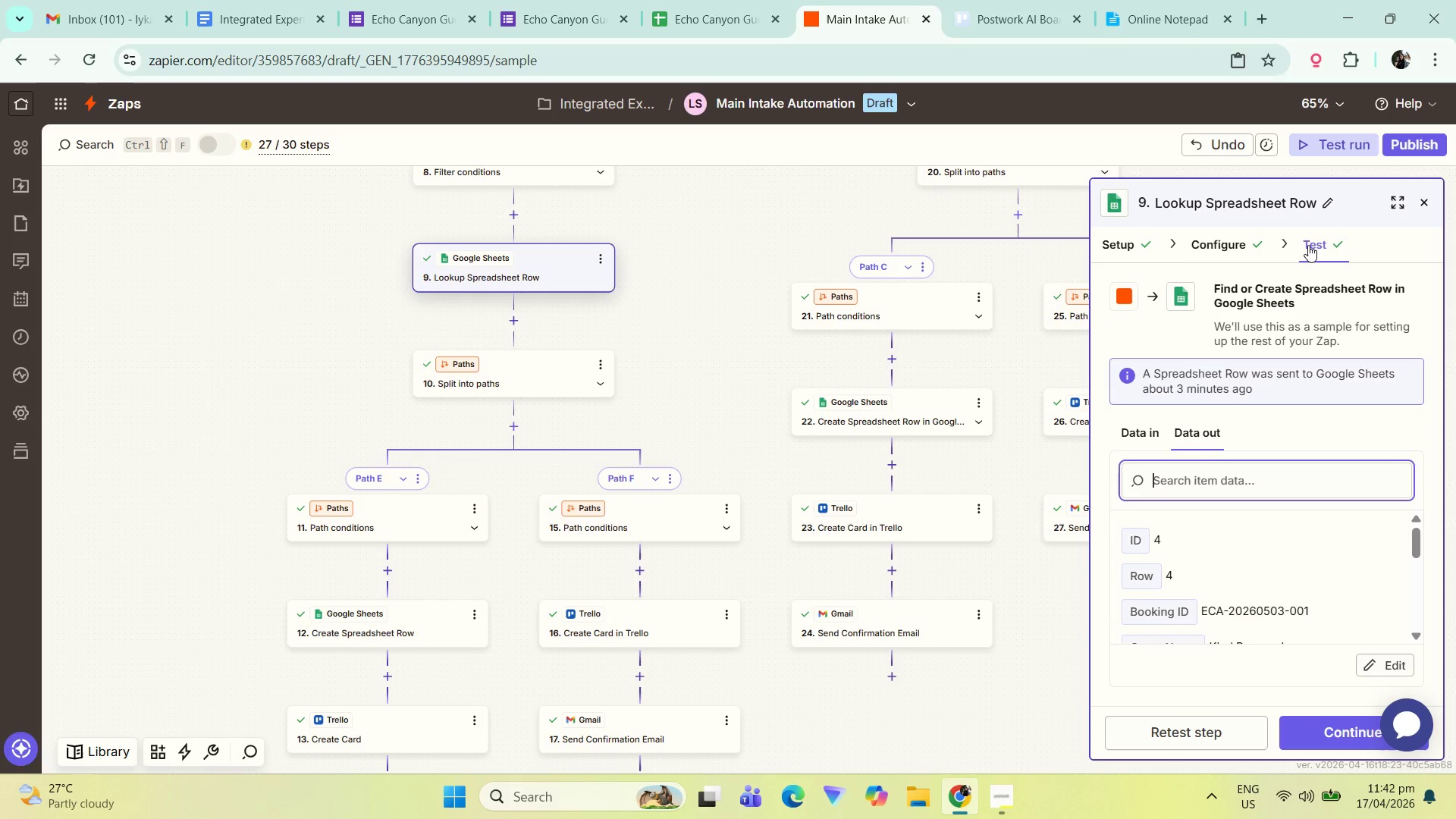 
mouse_move([1230, 488])
 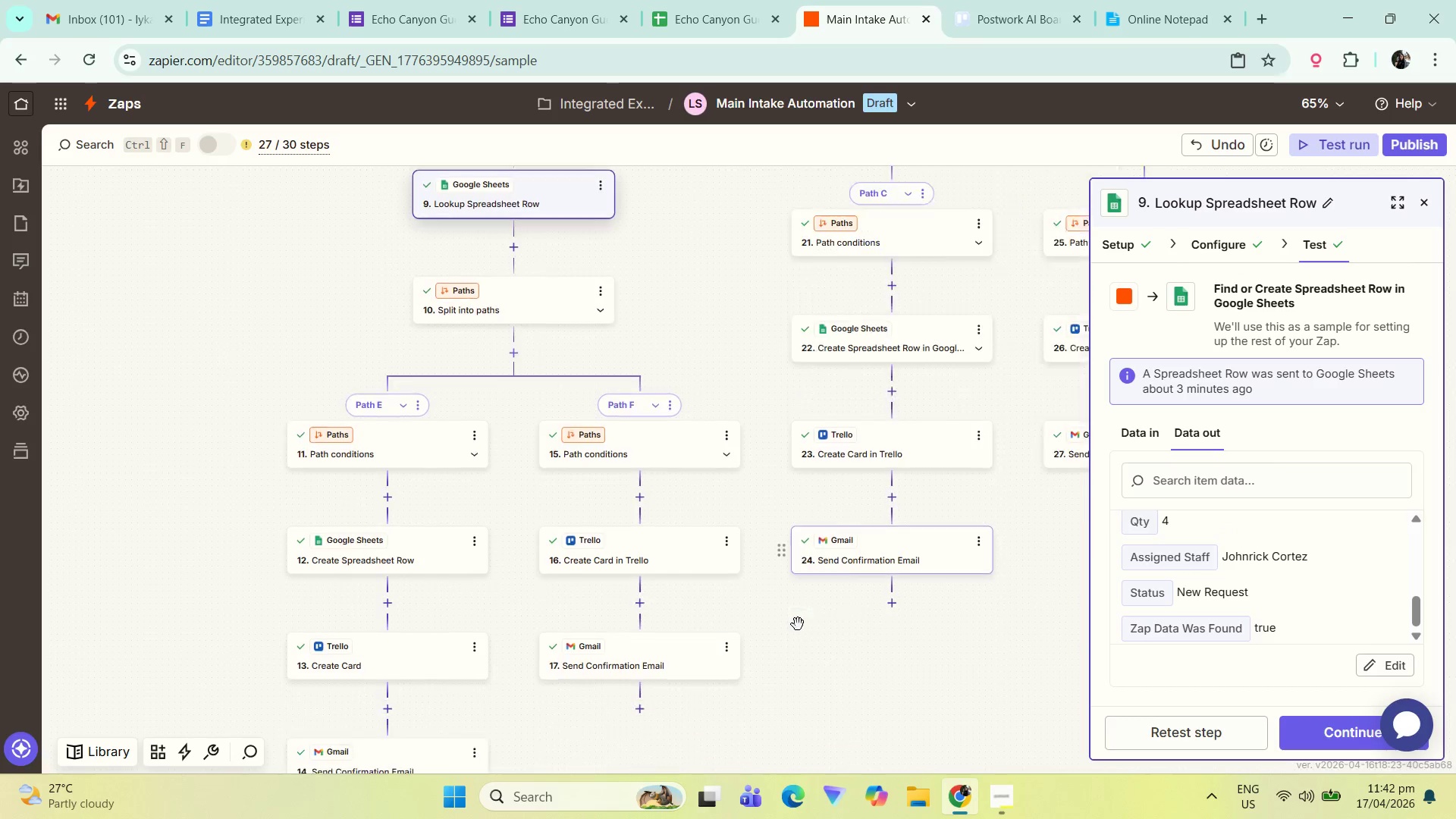 
wait(13.34)
 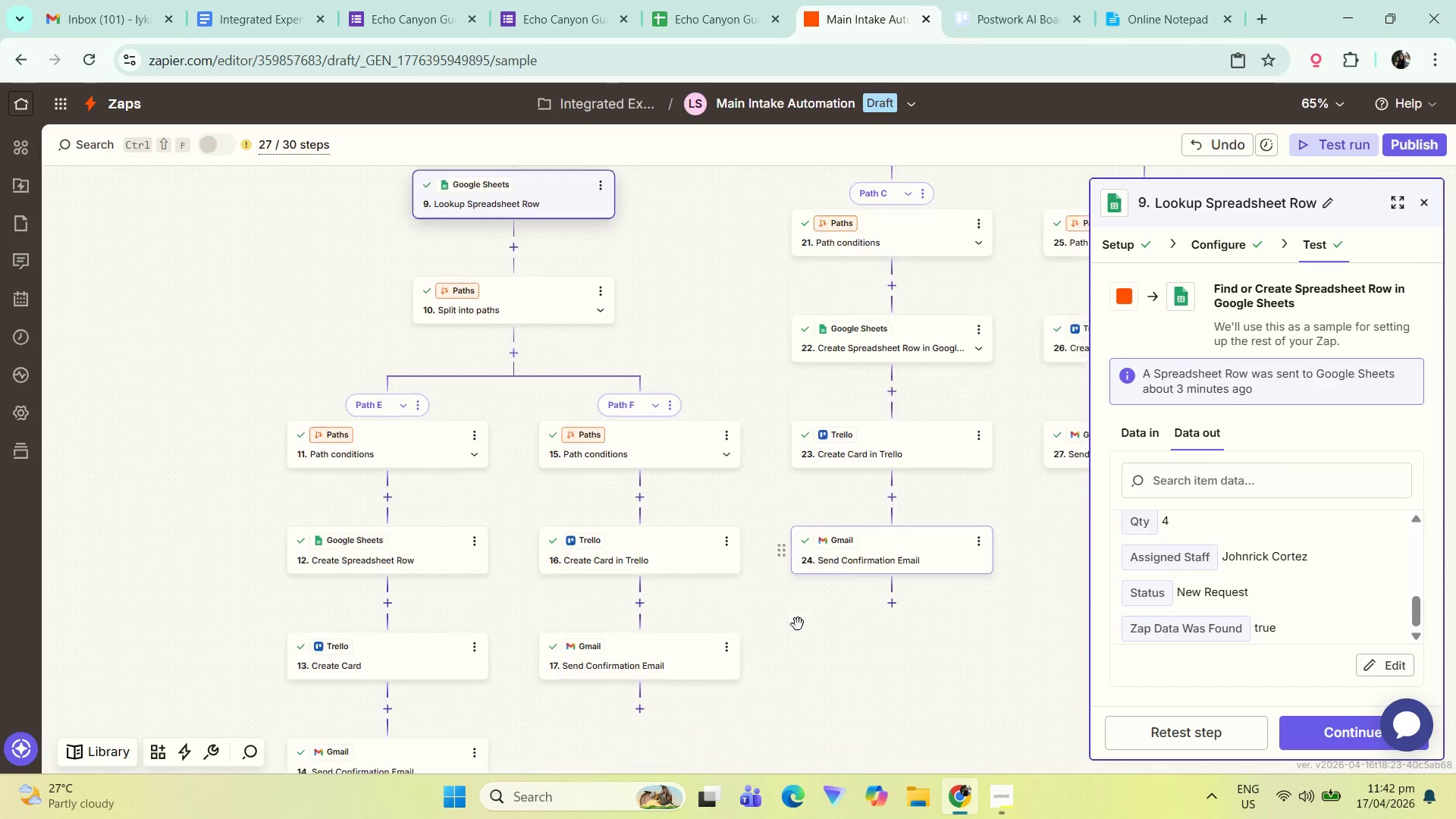 
left_click([1309, 729])
 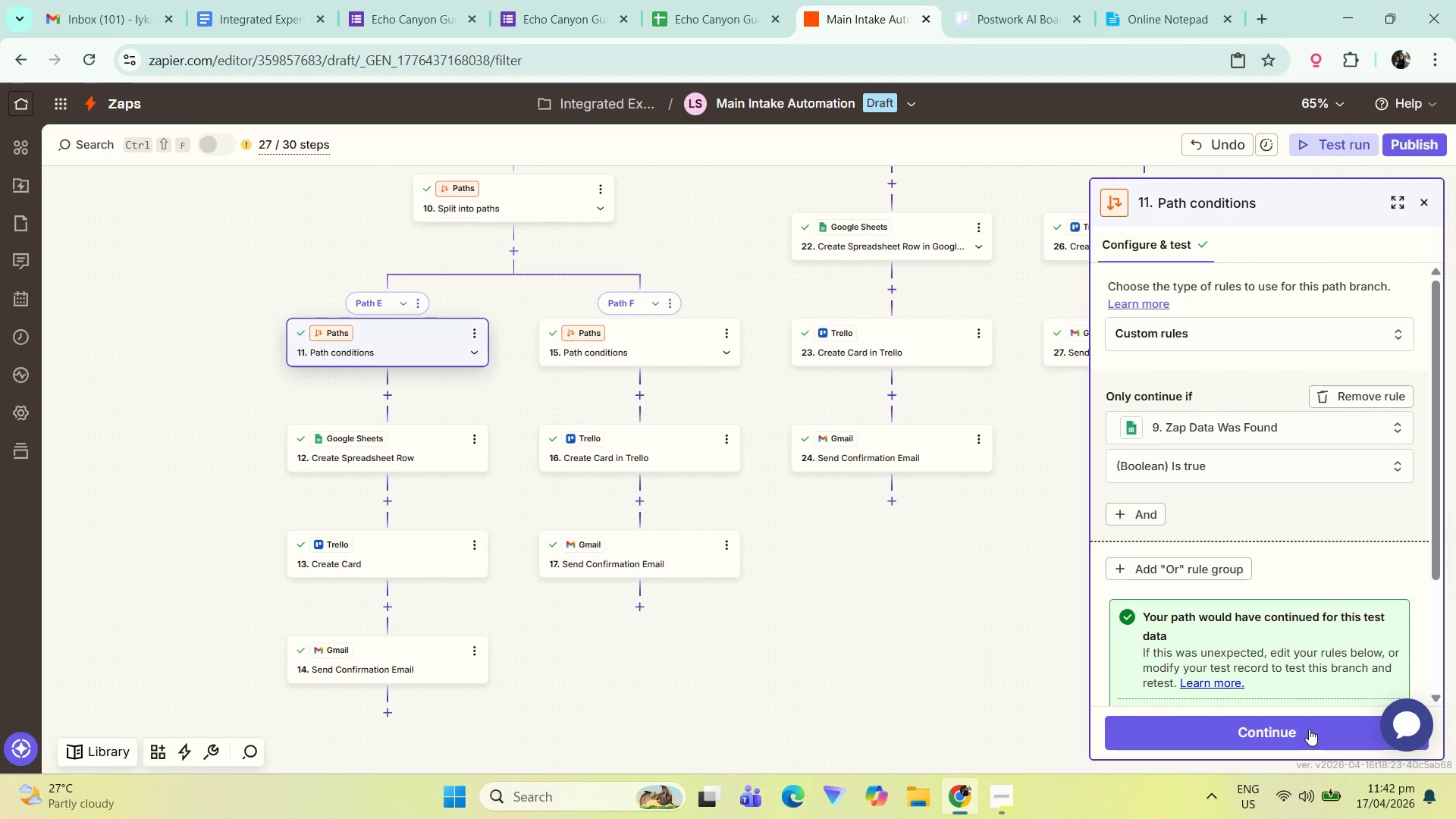 
left_click([1309, 729])
 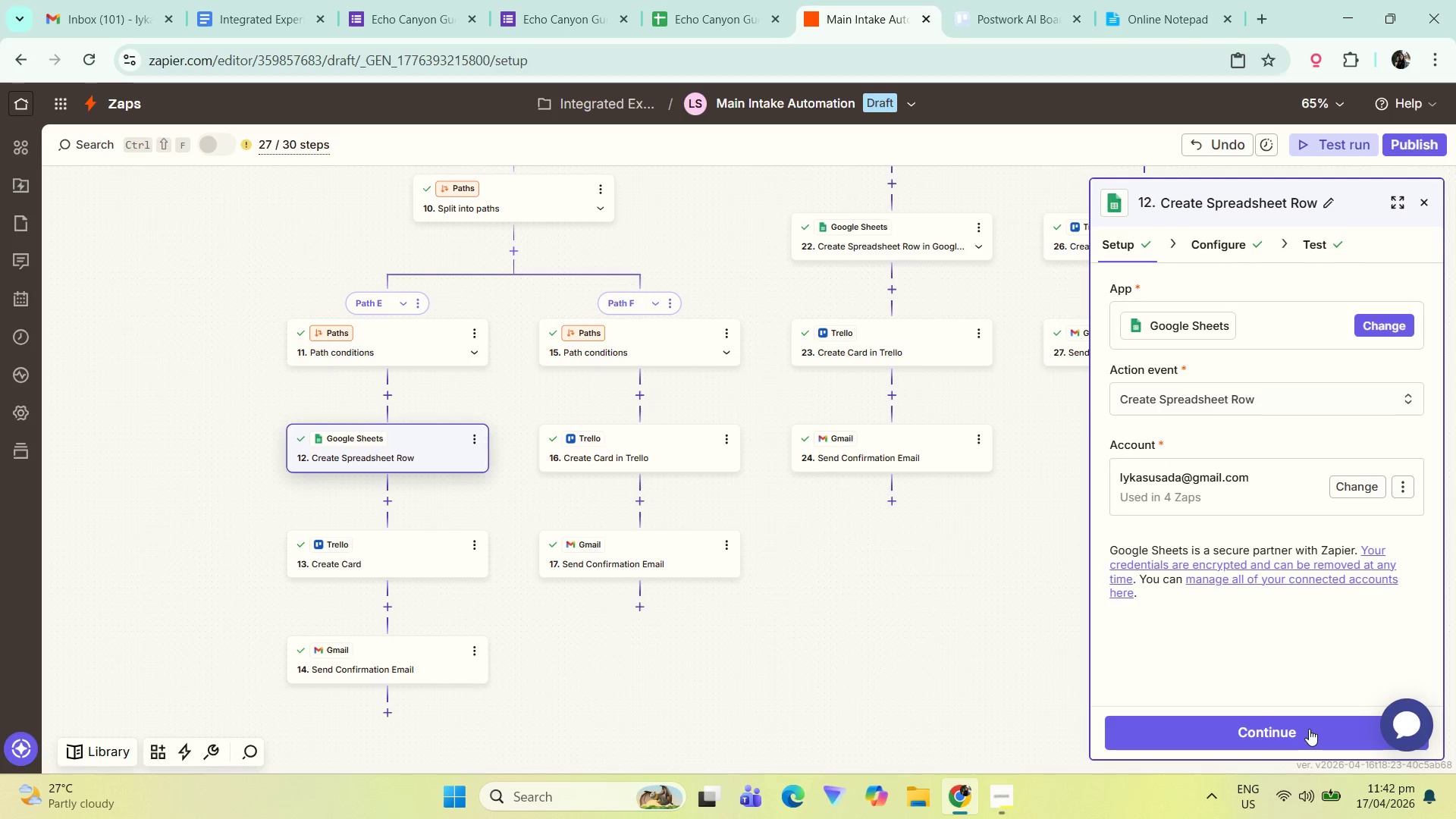 
left_click([1309, 729])
 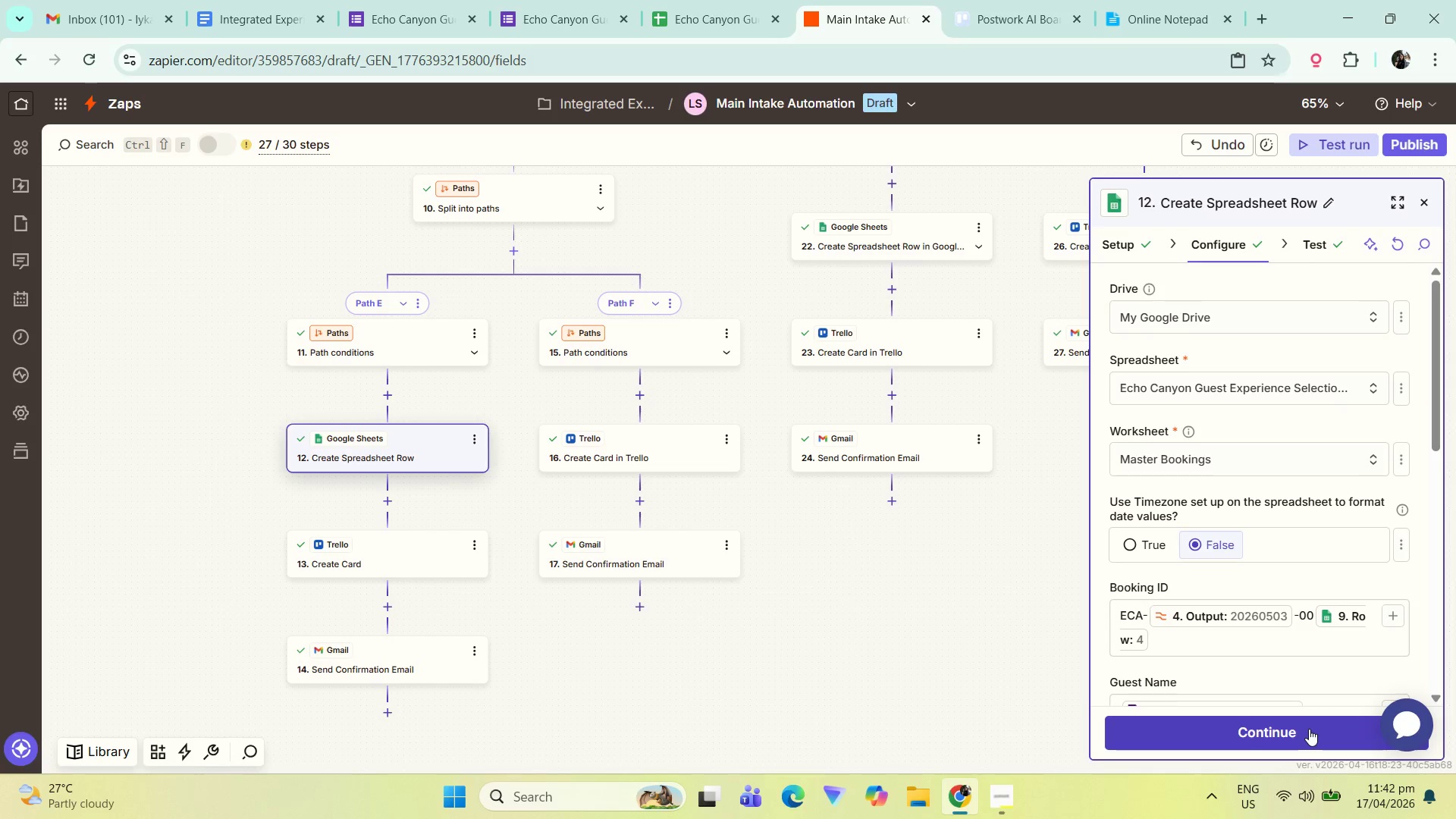 
left_click([1309, 729])
 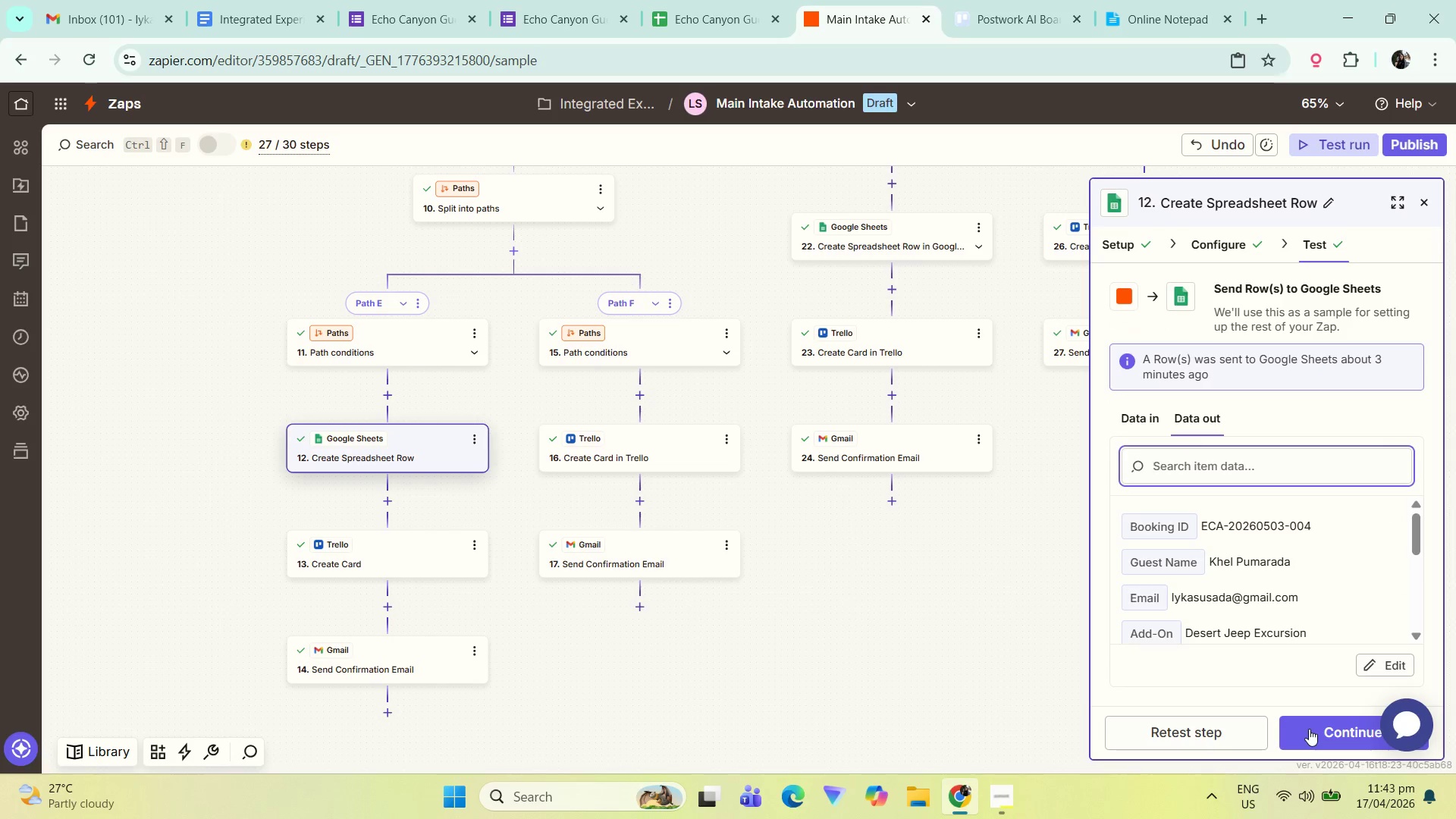 
left_click([1309, 729])
 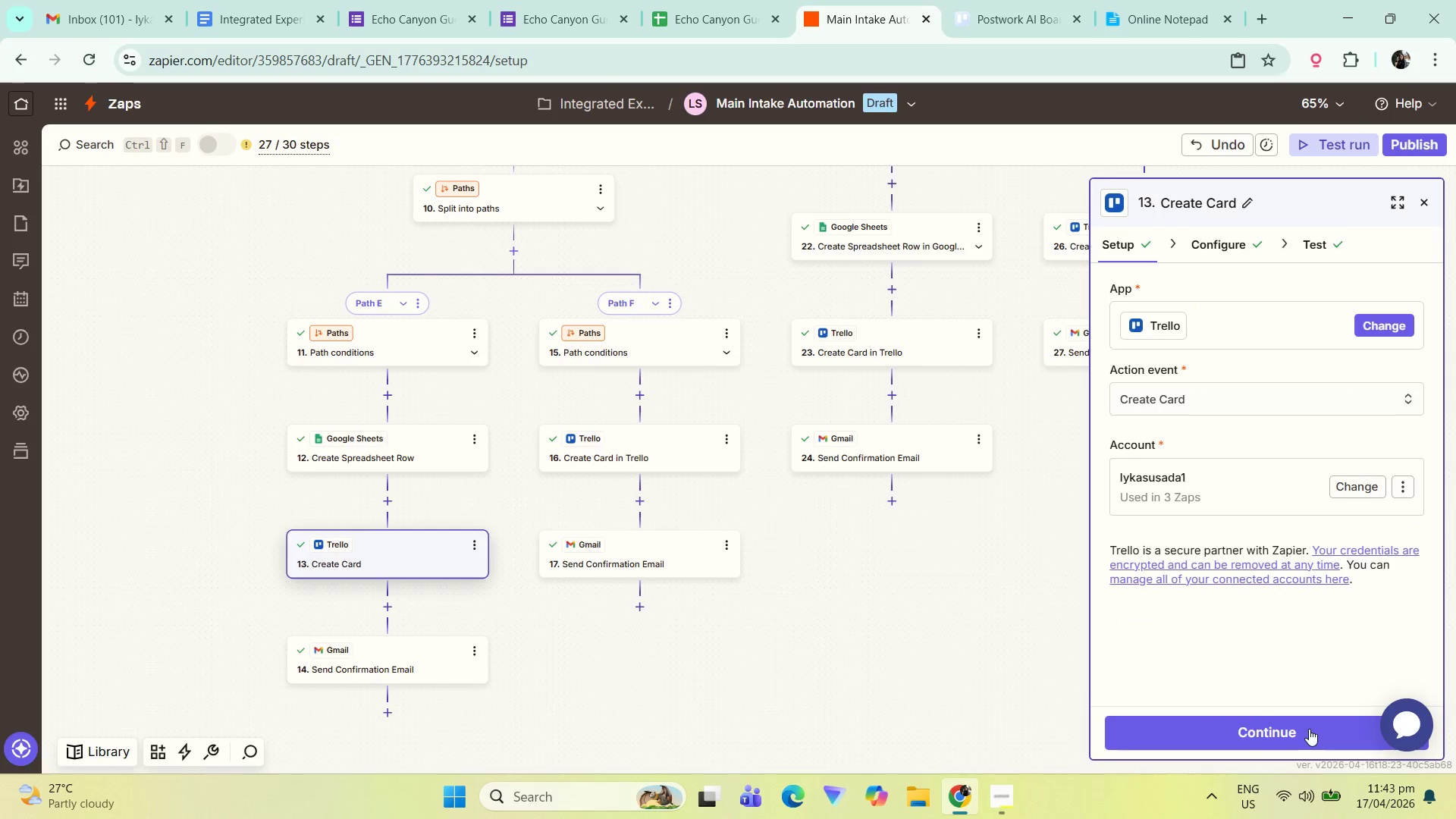 
left_click([1309, 729])
 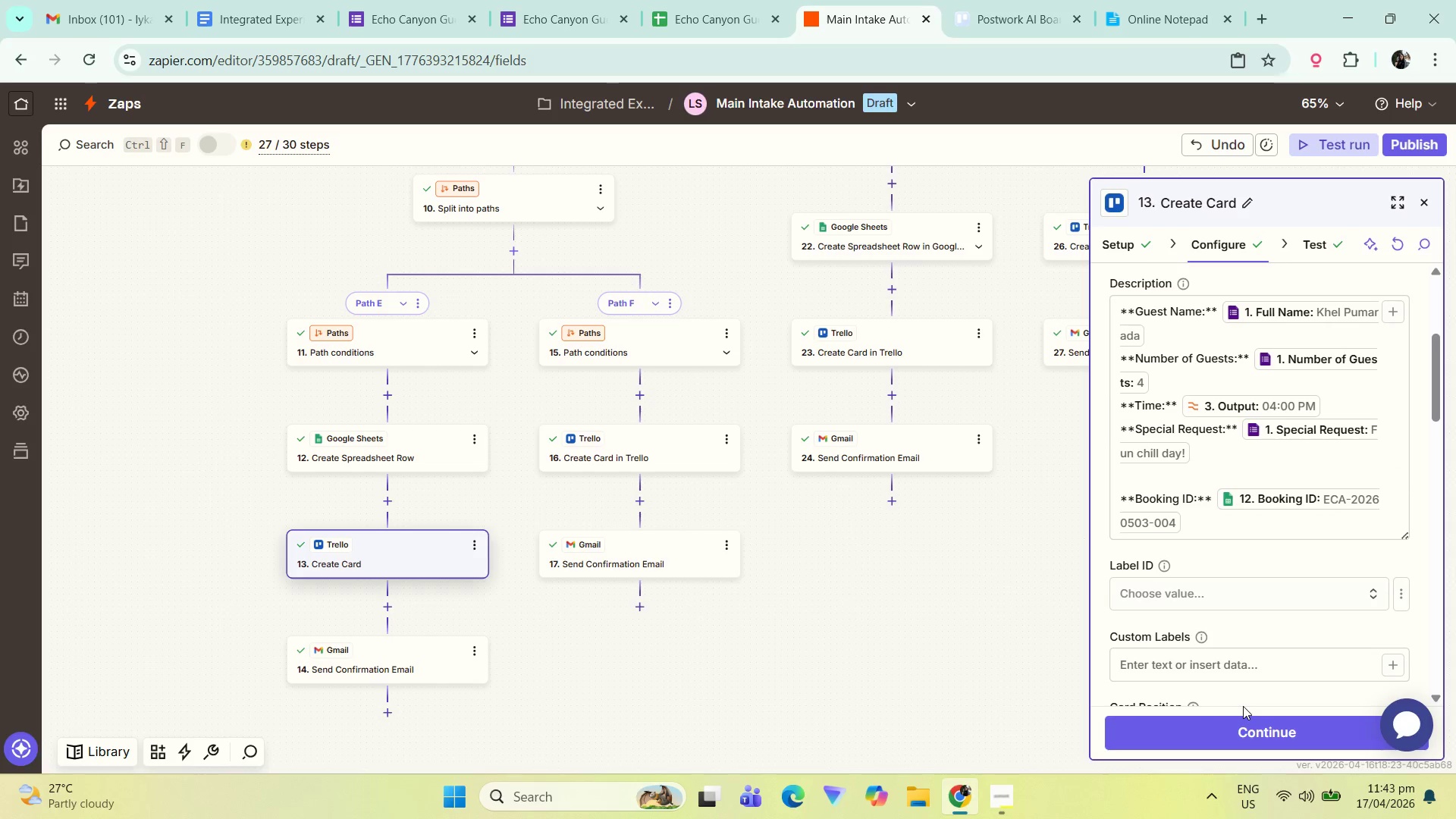 
wait(7.81)
 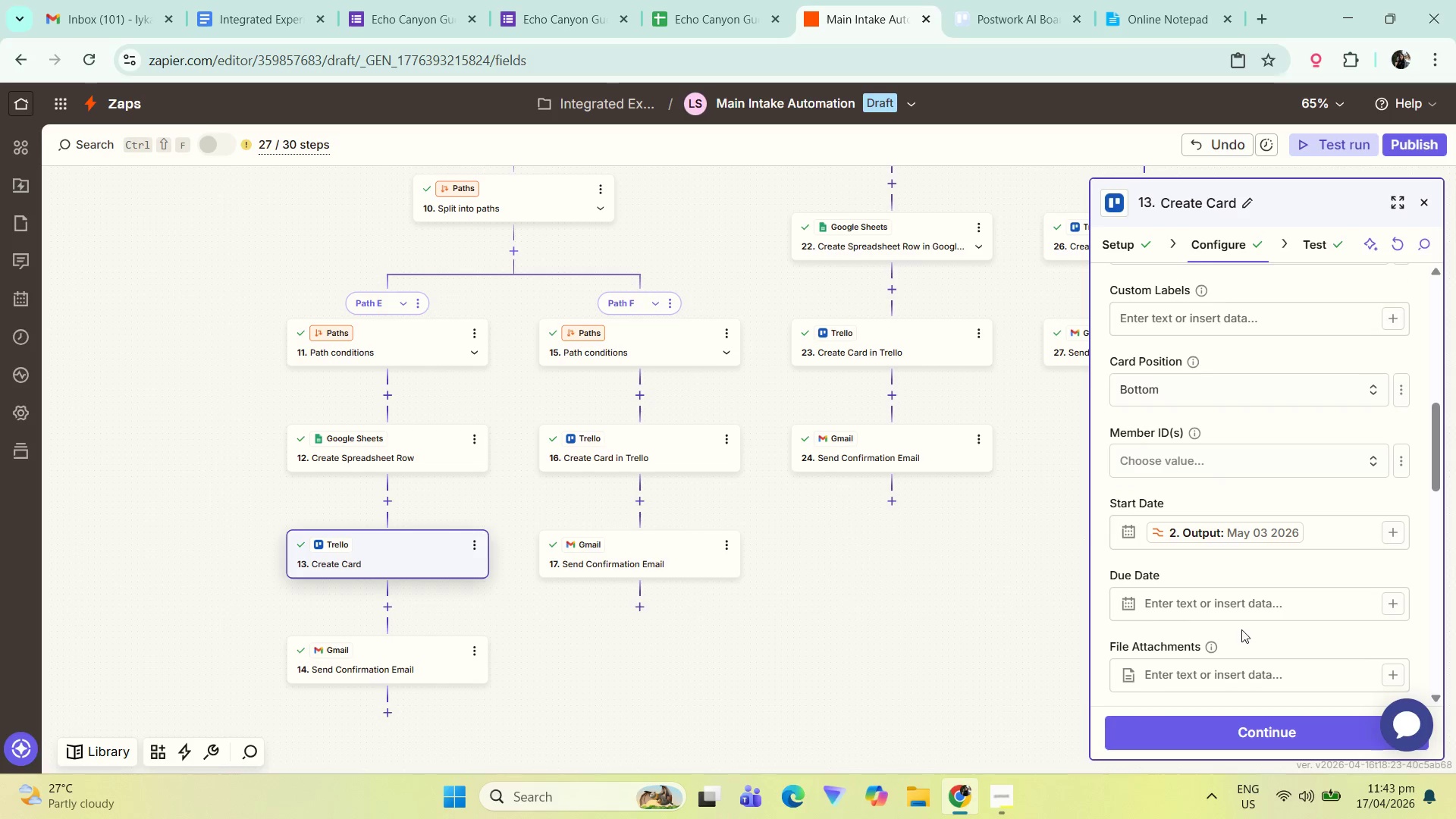 
left_click([1231, 736])
 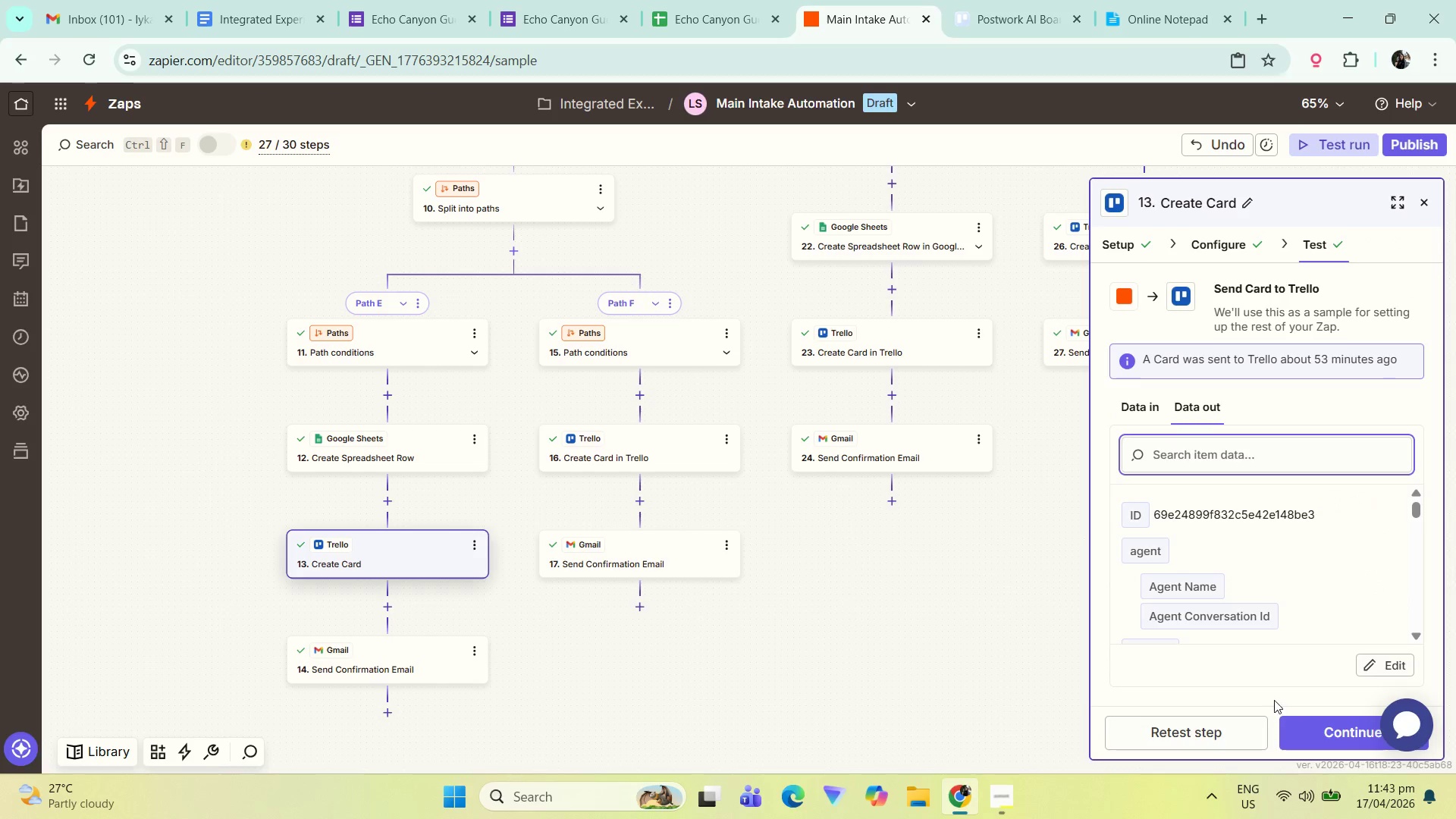 
left_click([1289, 720])
 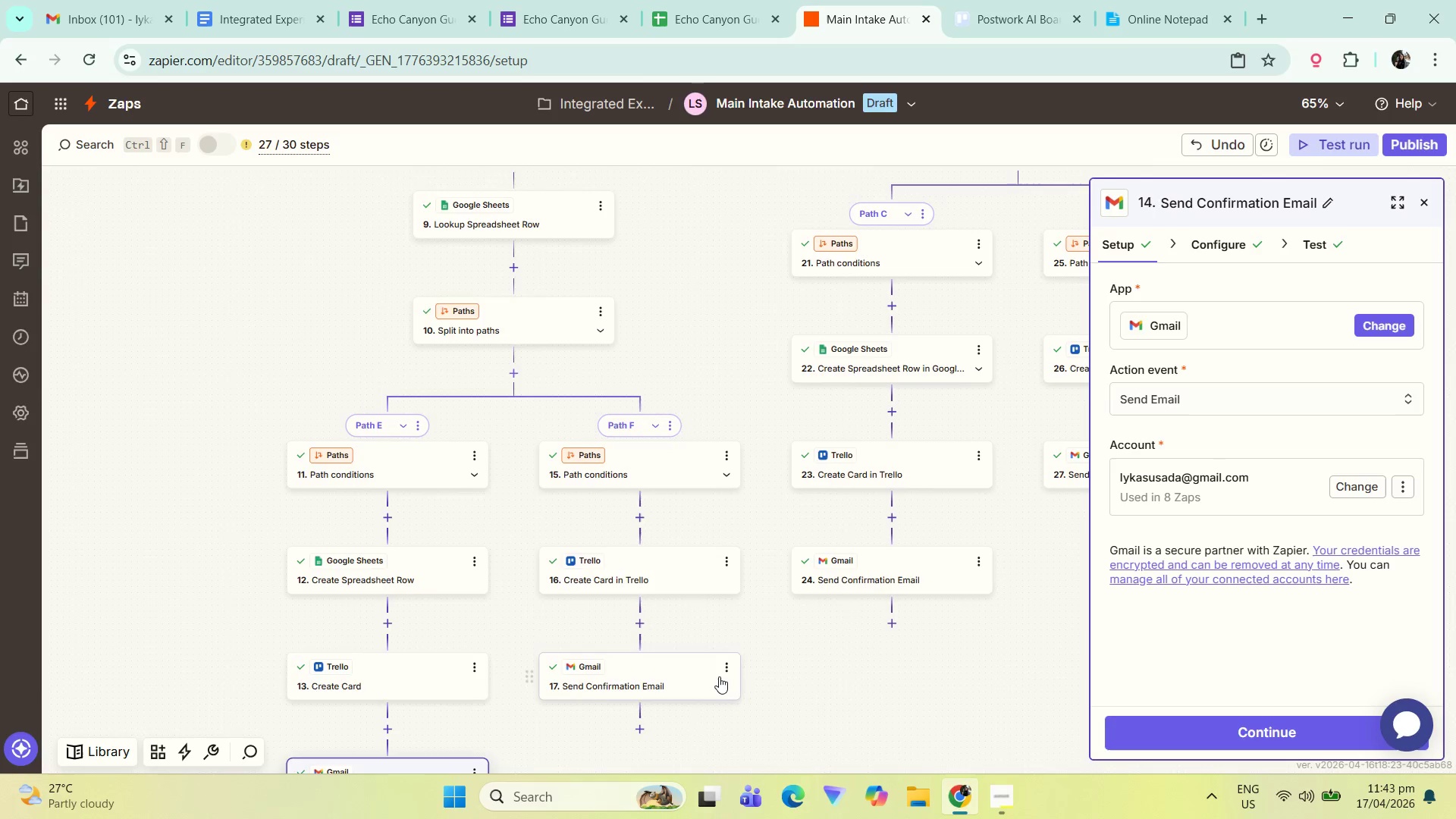 
left_click([699, 431])
 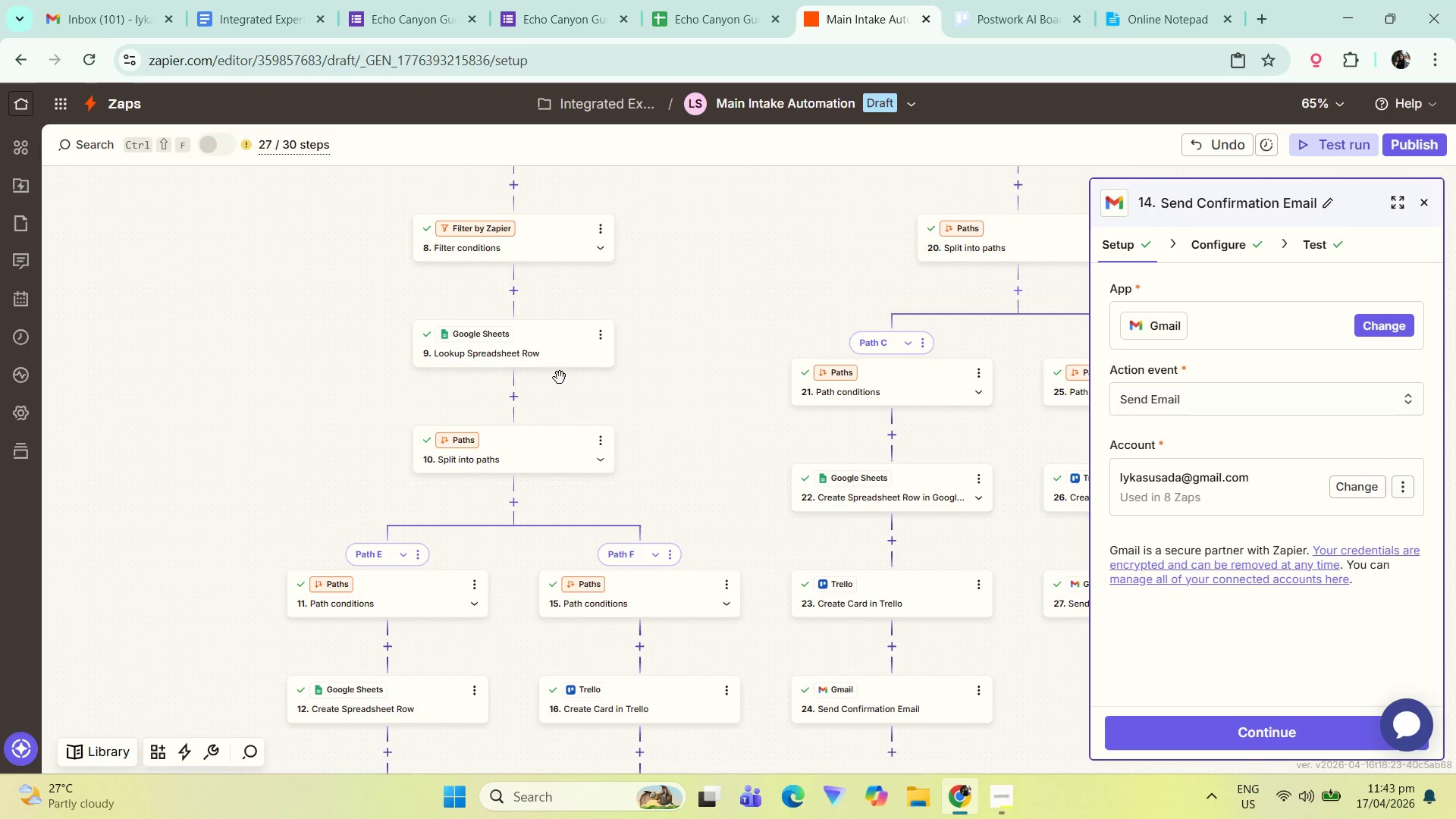 
left_click([556, 363])
 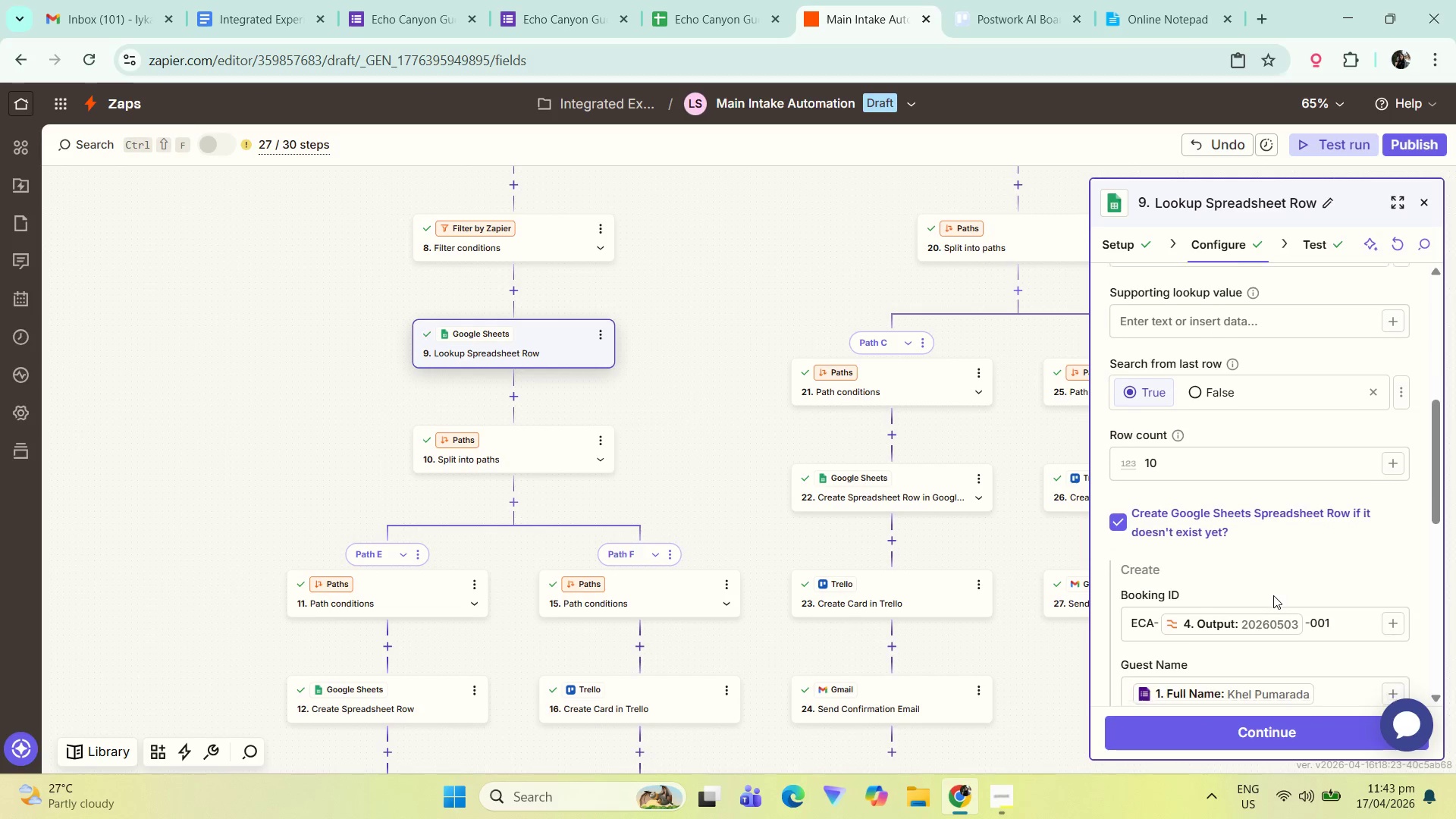 
wait(8.55)
 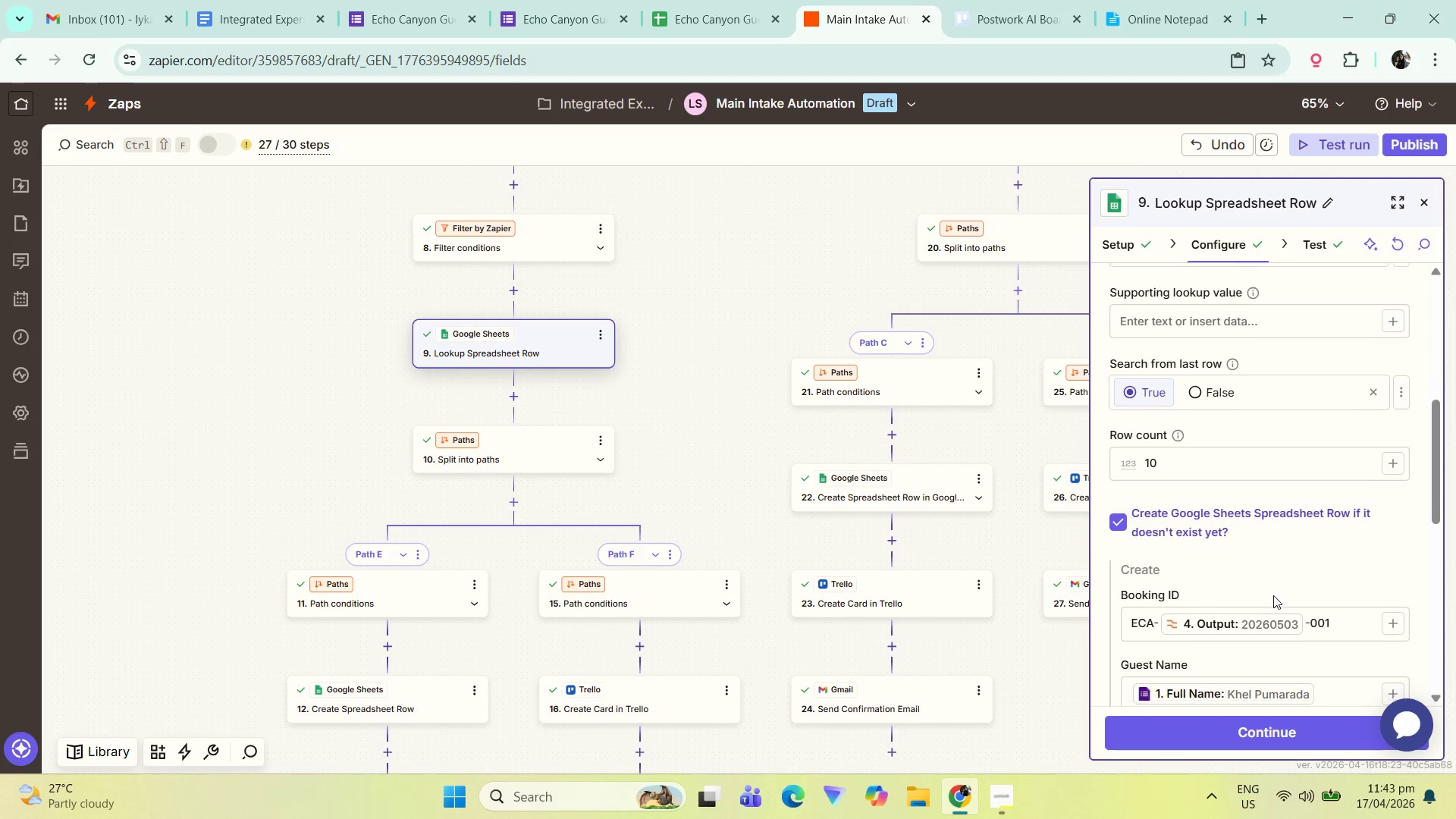 
left_click([1423, 193])
 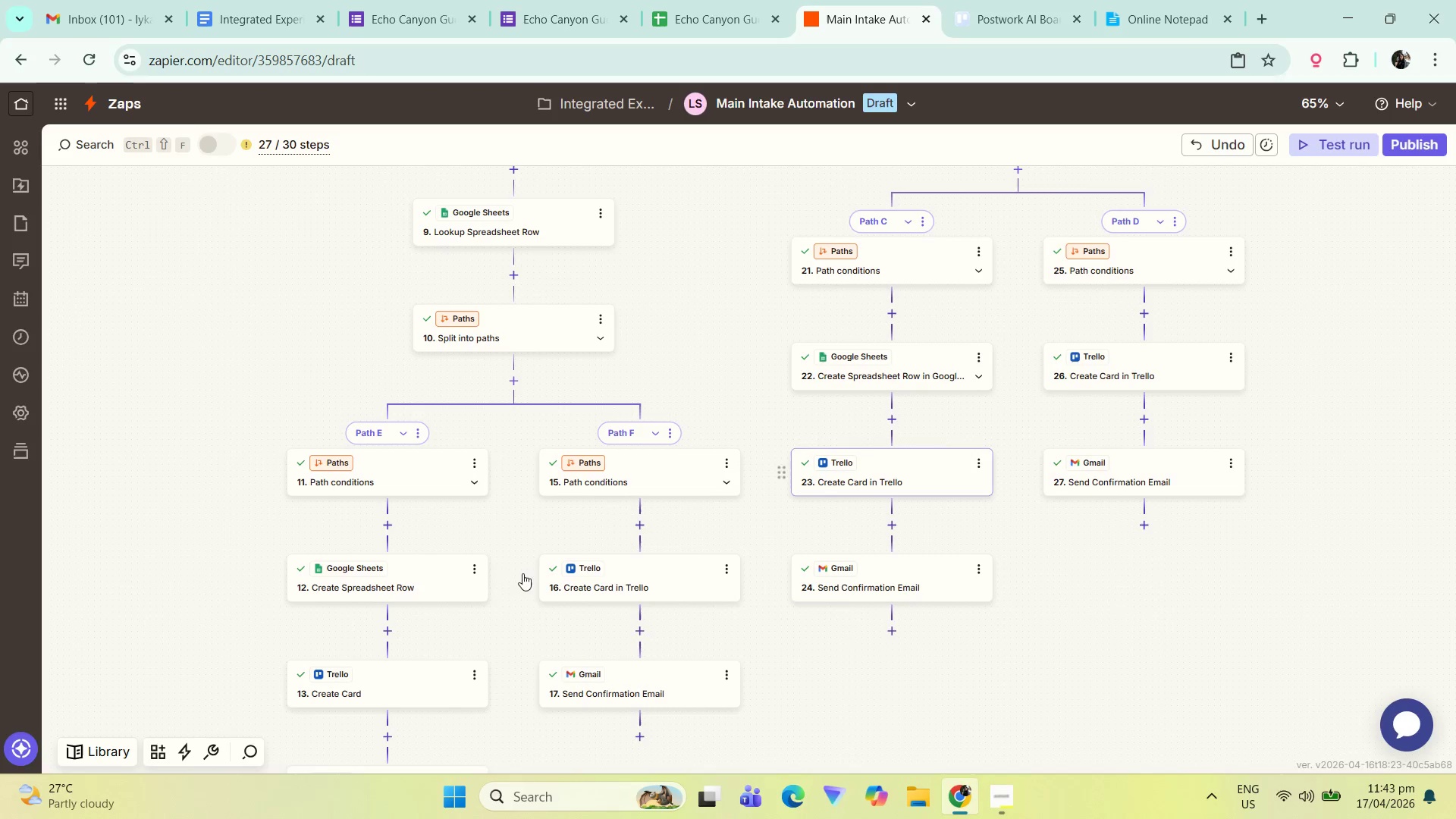 
left_click([456, 579])
 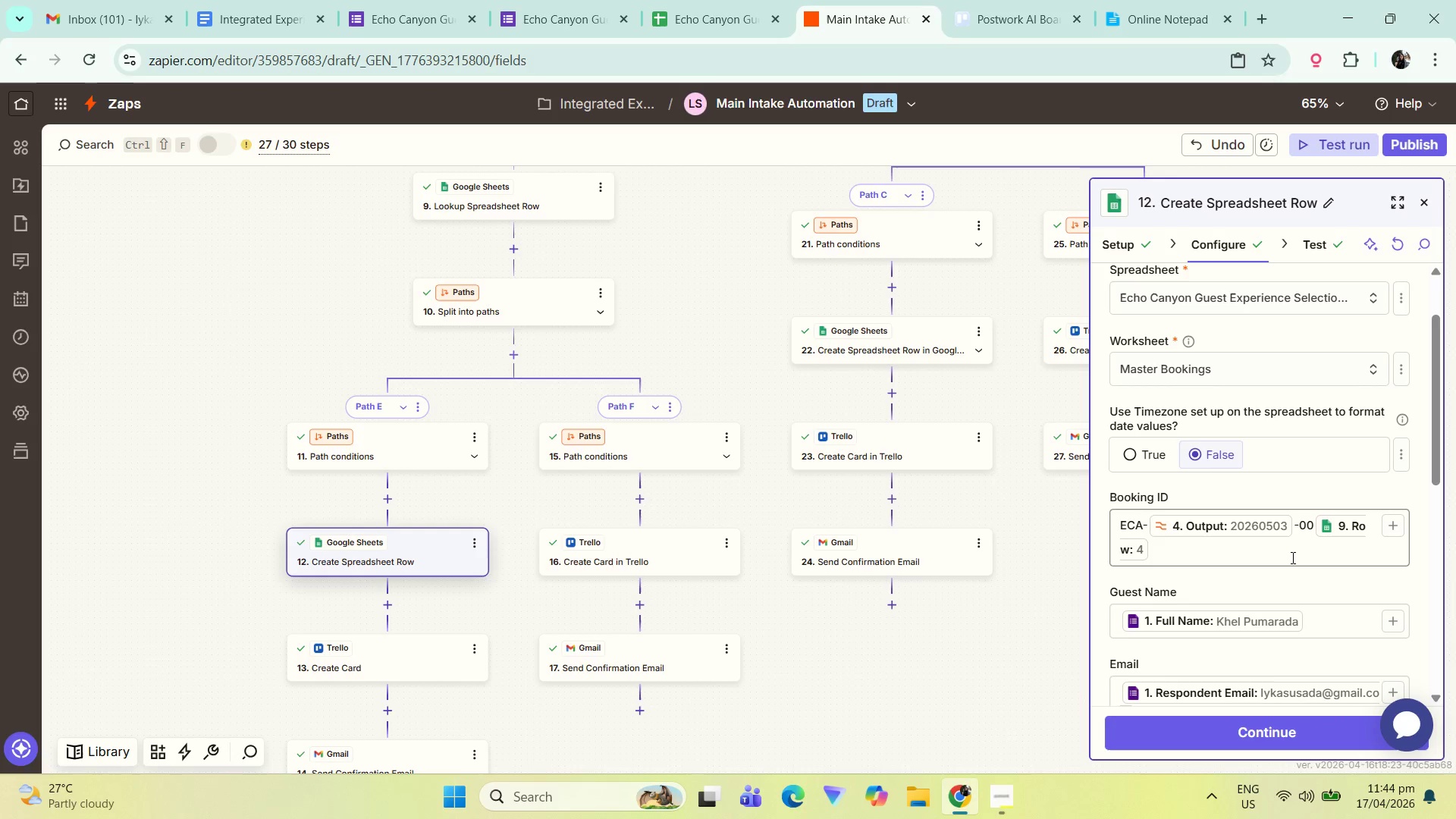 
wait(45.45)
 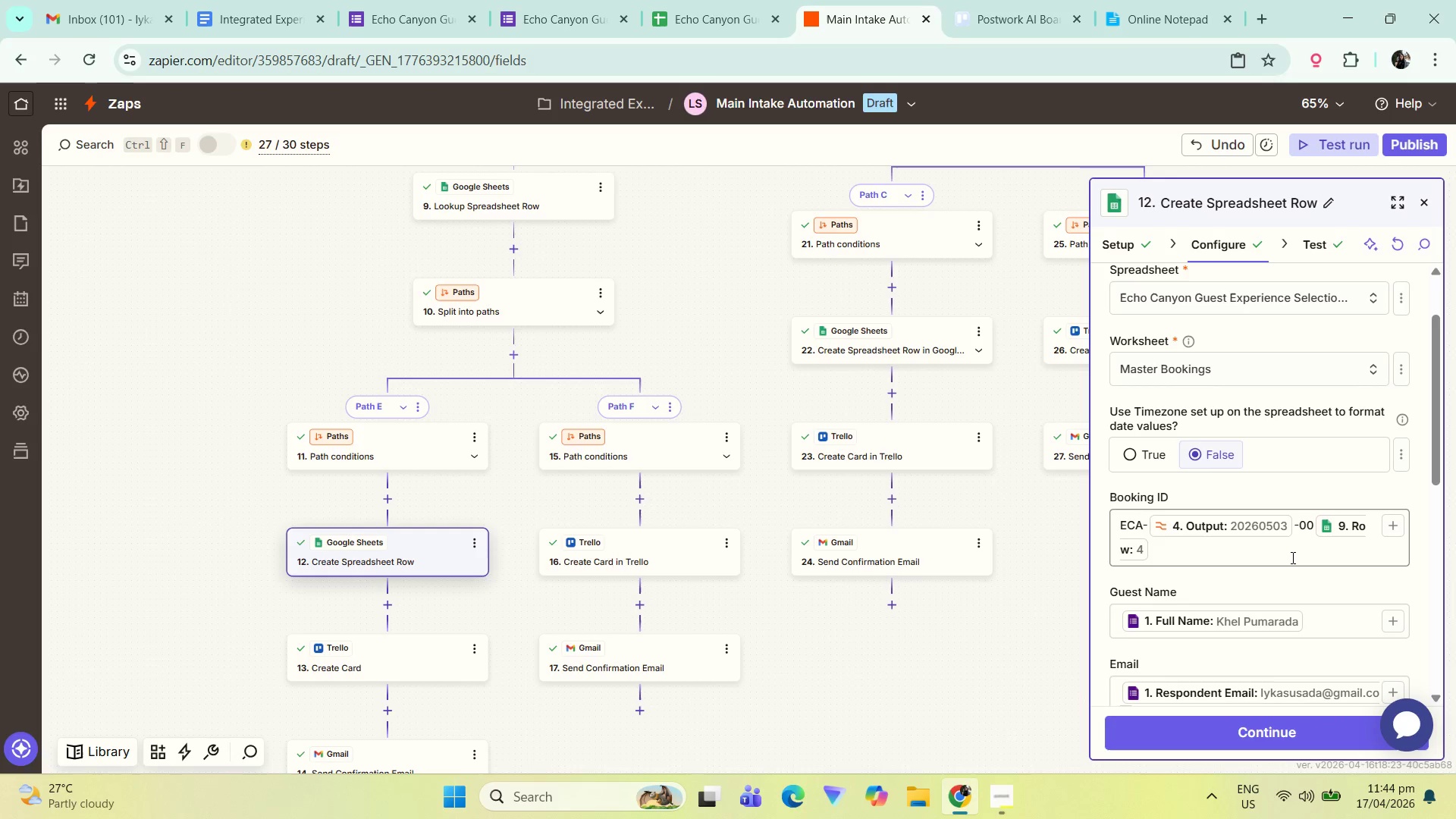 
left_click([1293, 730])
 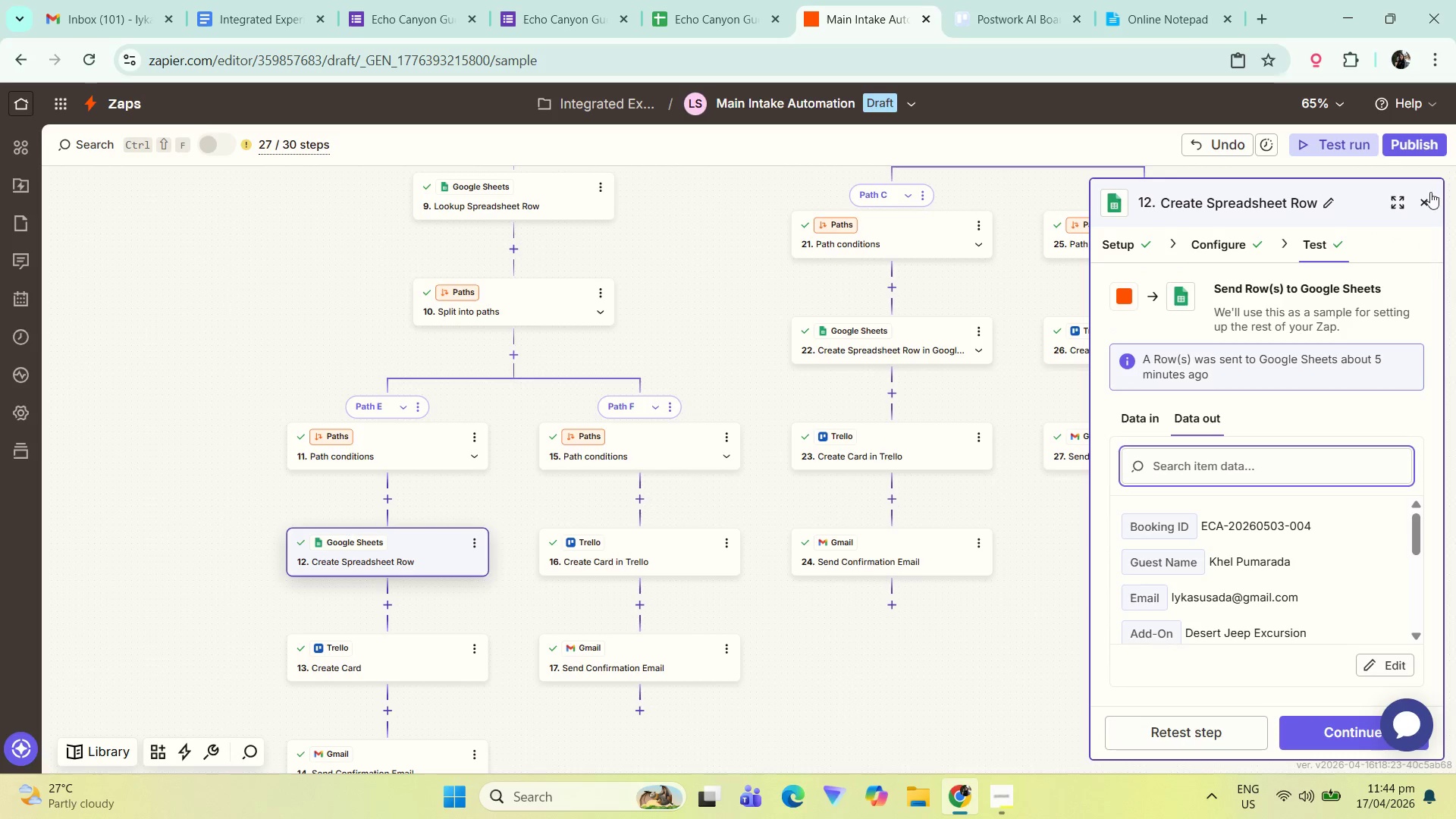 
left_click([1419, 209])
 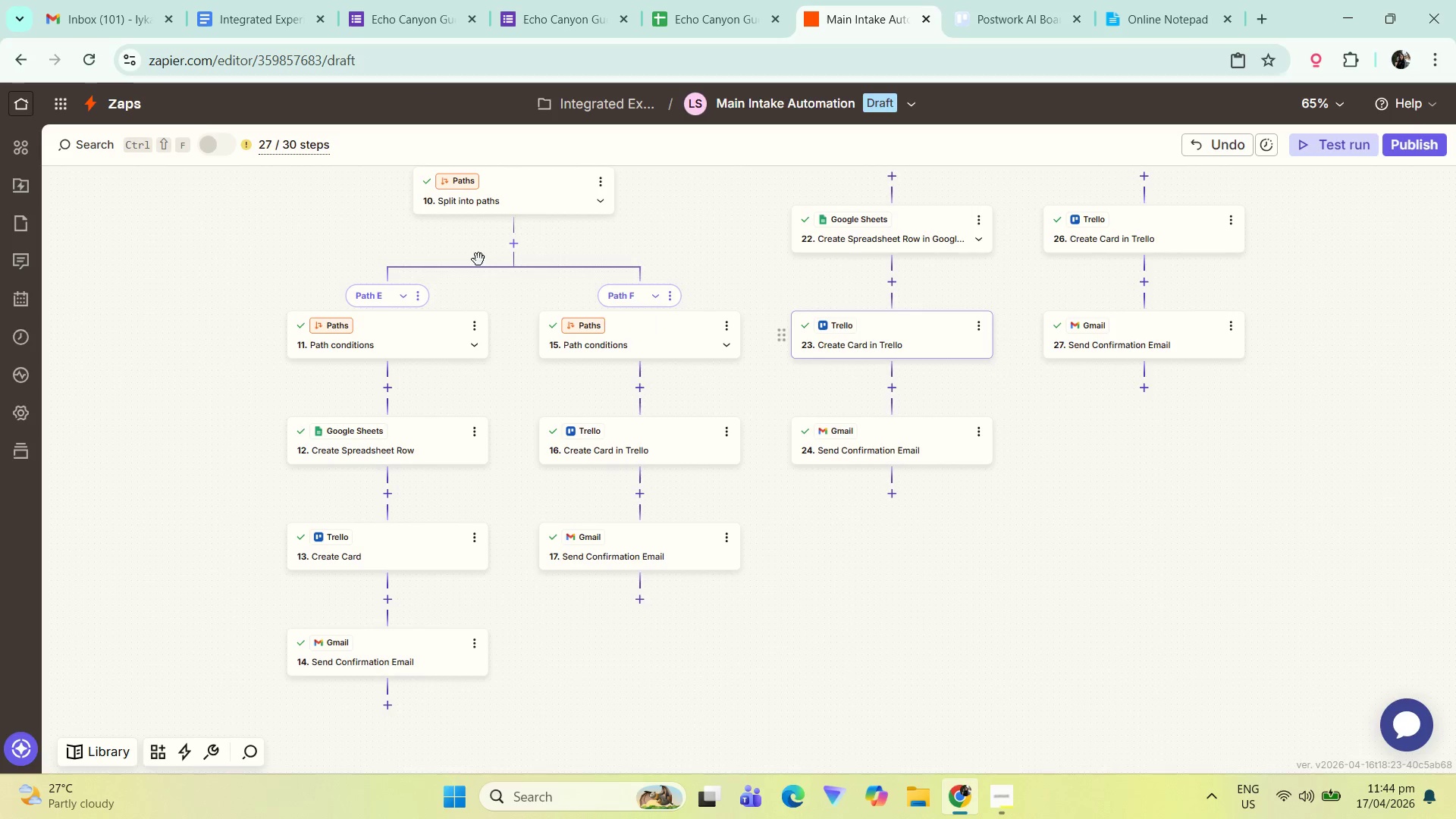 
left_click([153, 2])
 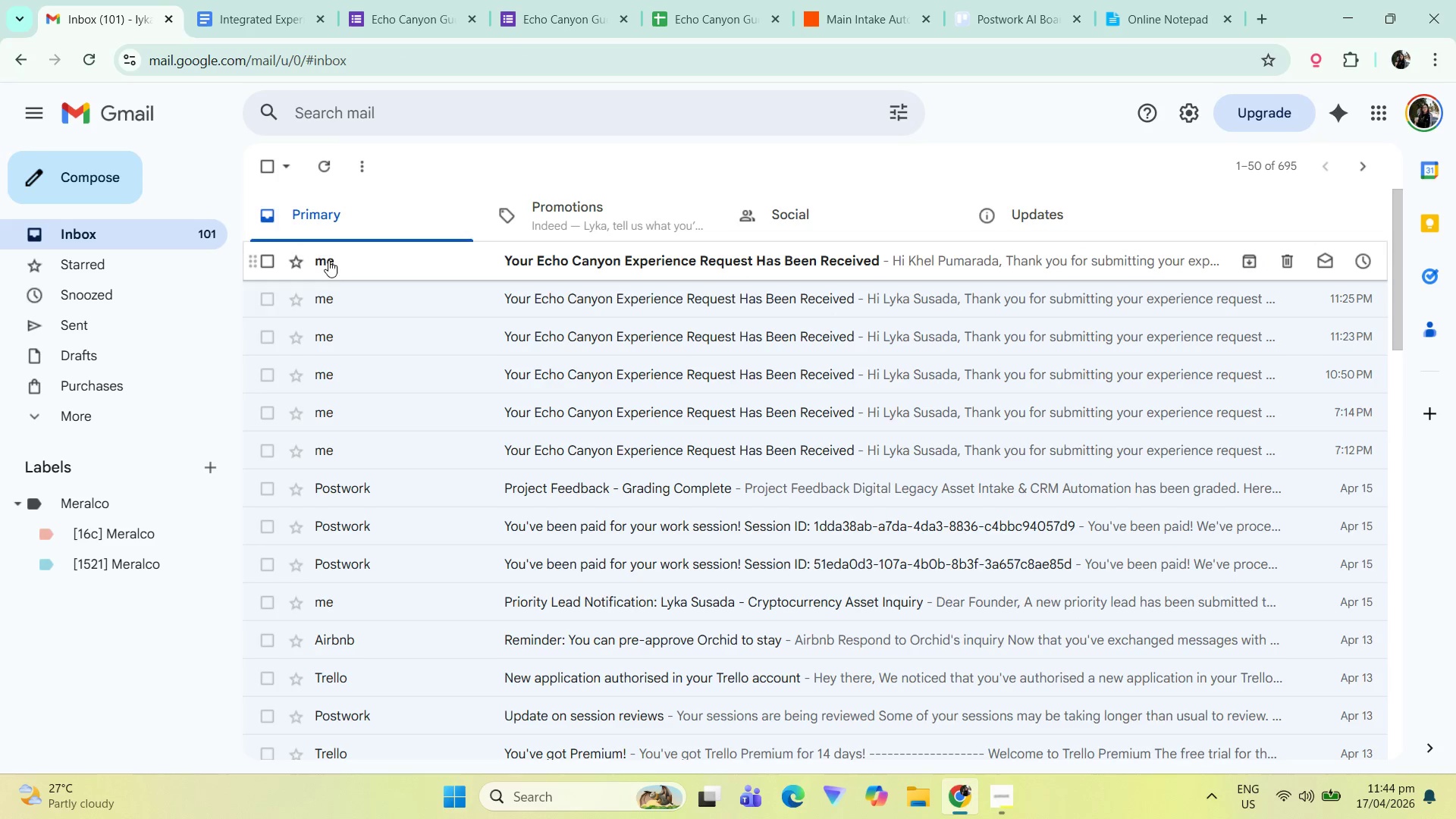 
left_click([332, 263])
 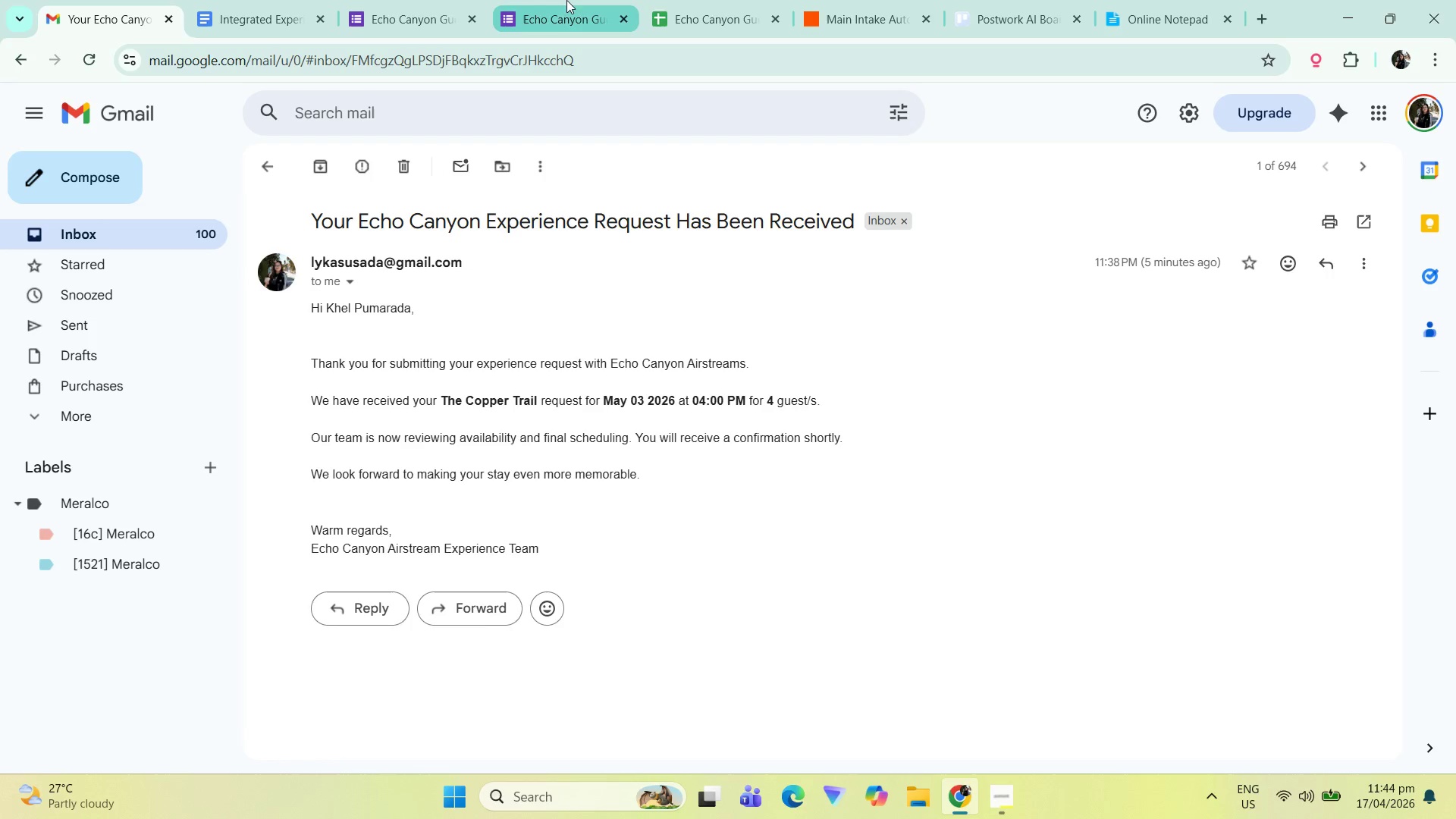 
left_click([1007, 0])
 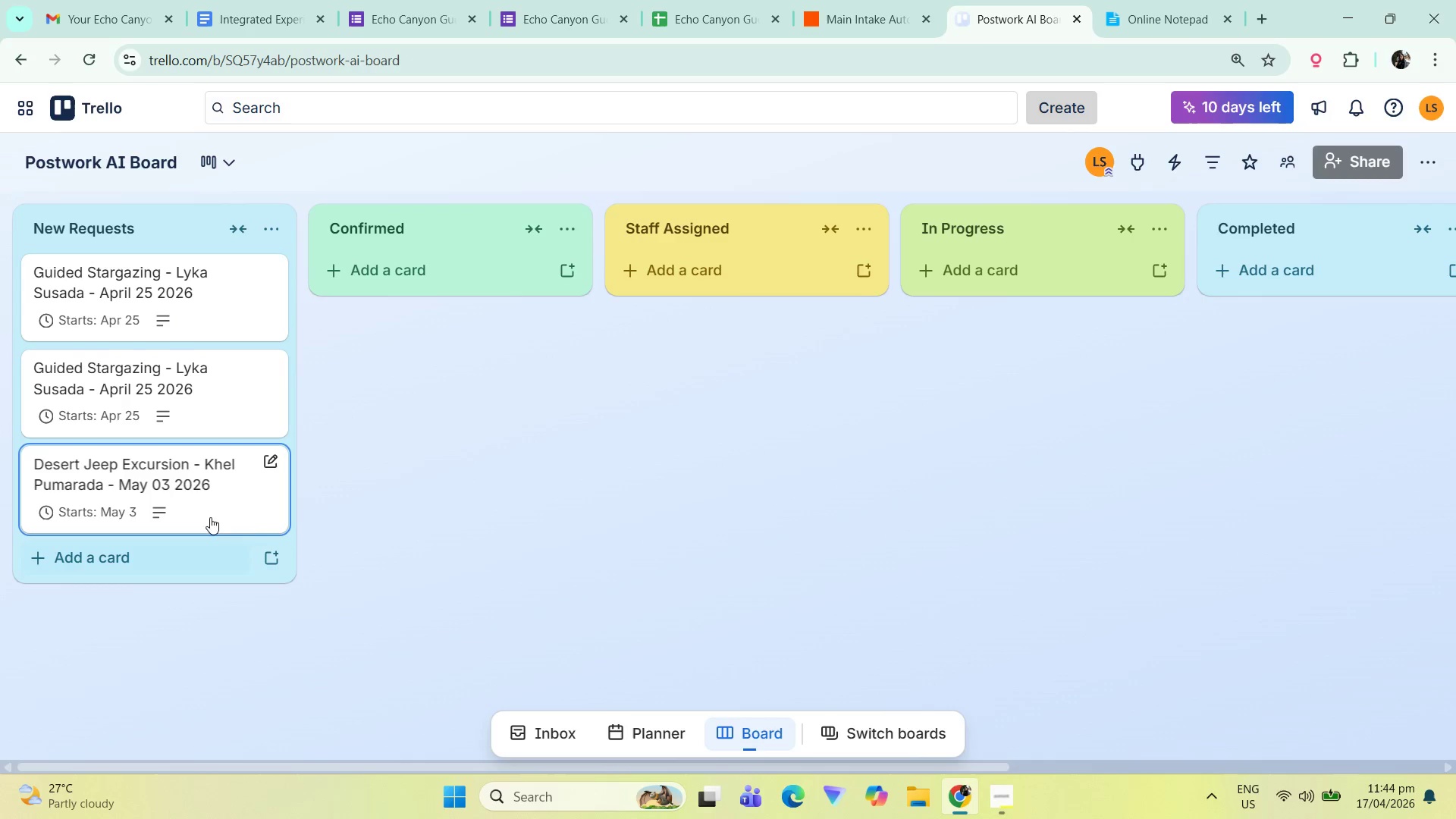 
left_click([222, 497])
 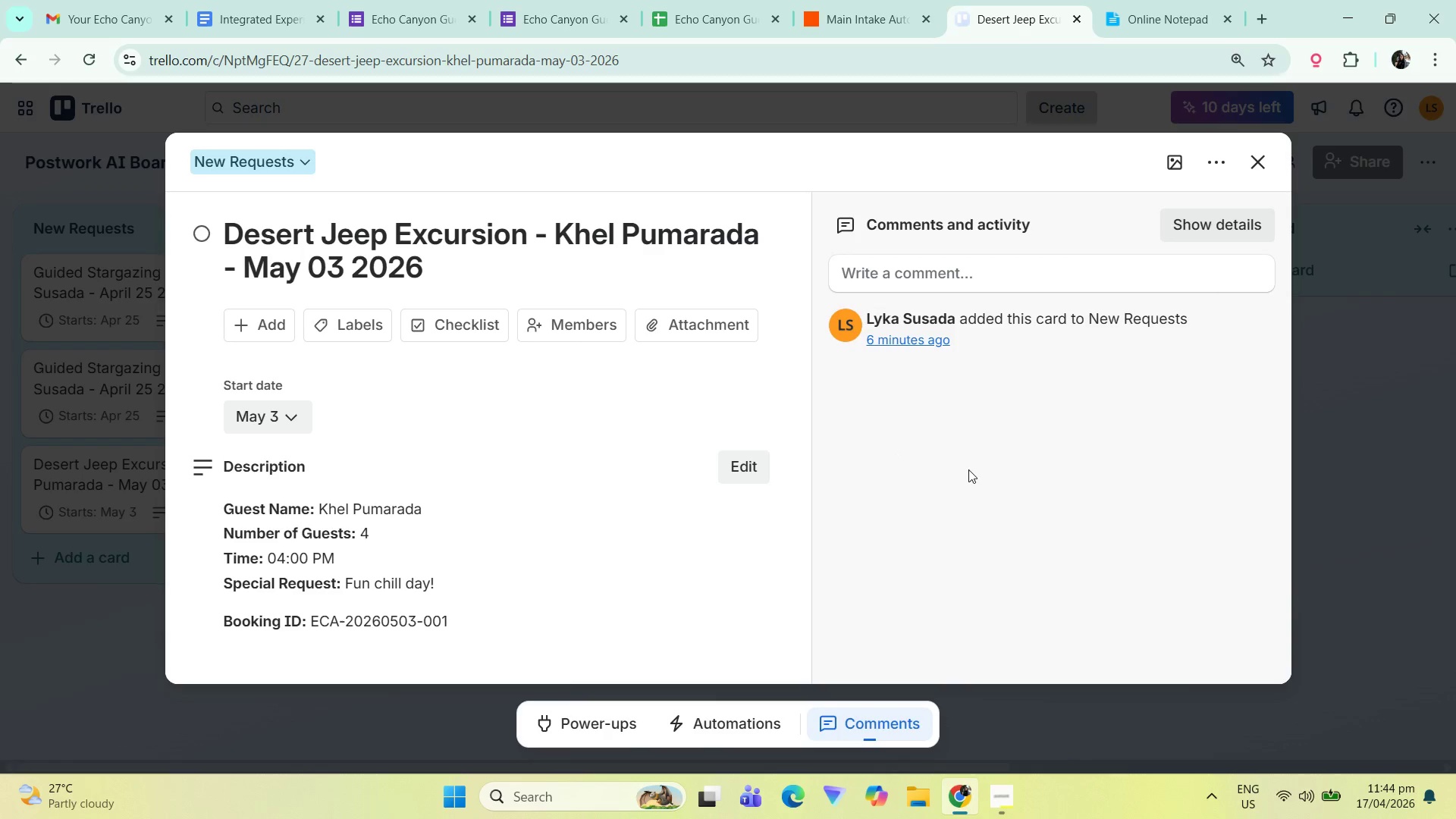 
left_click([1231, 457])
 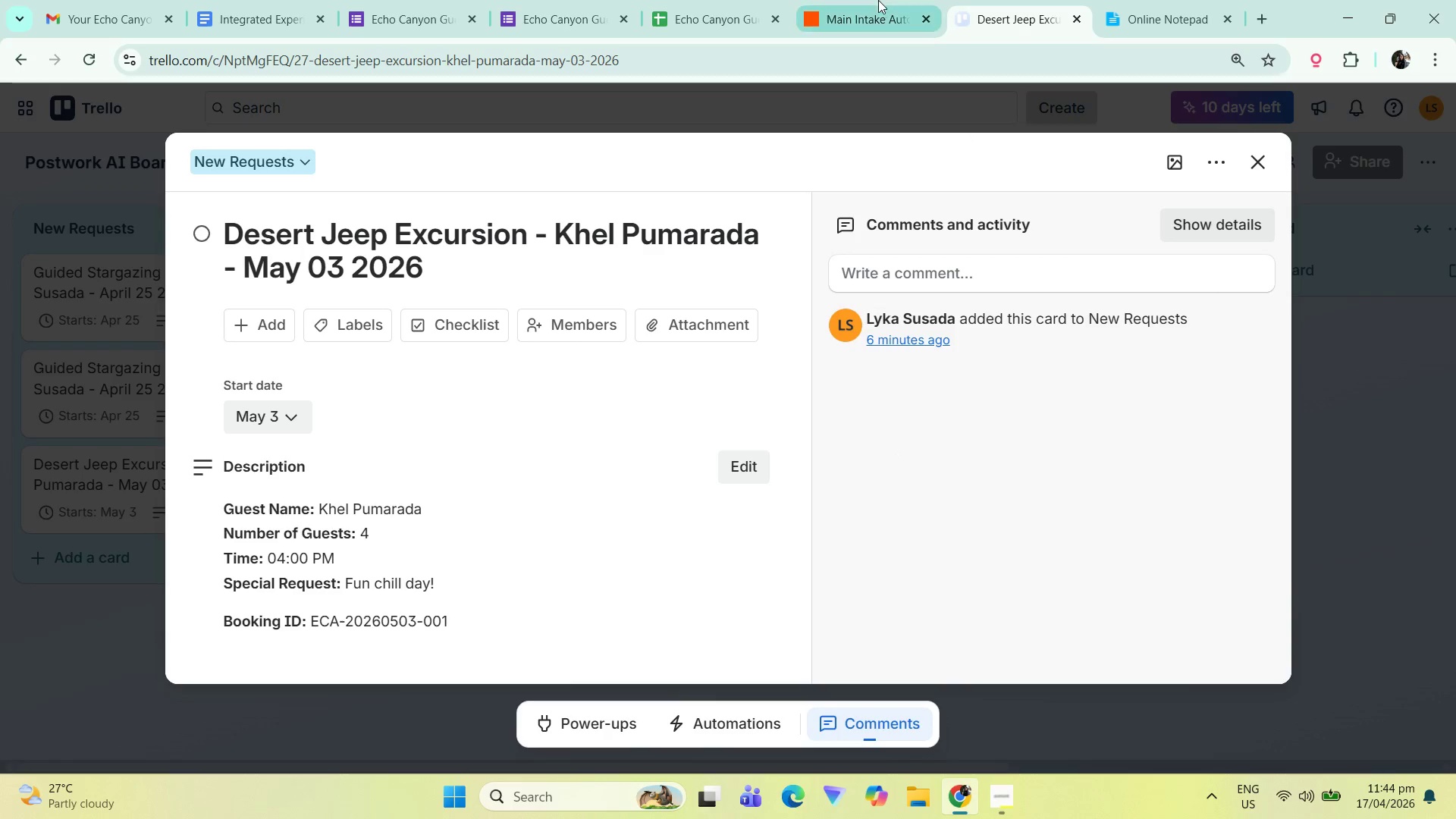 
left_click([858, 0])
 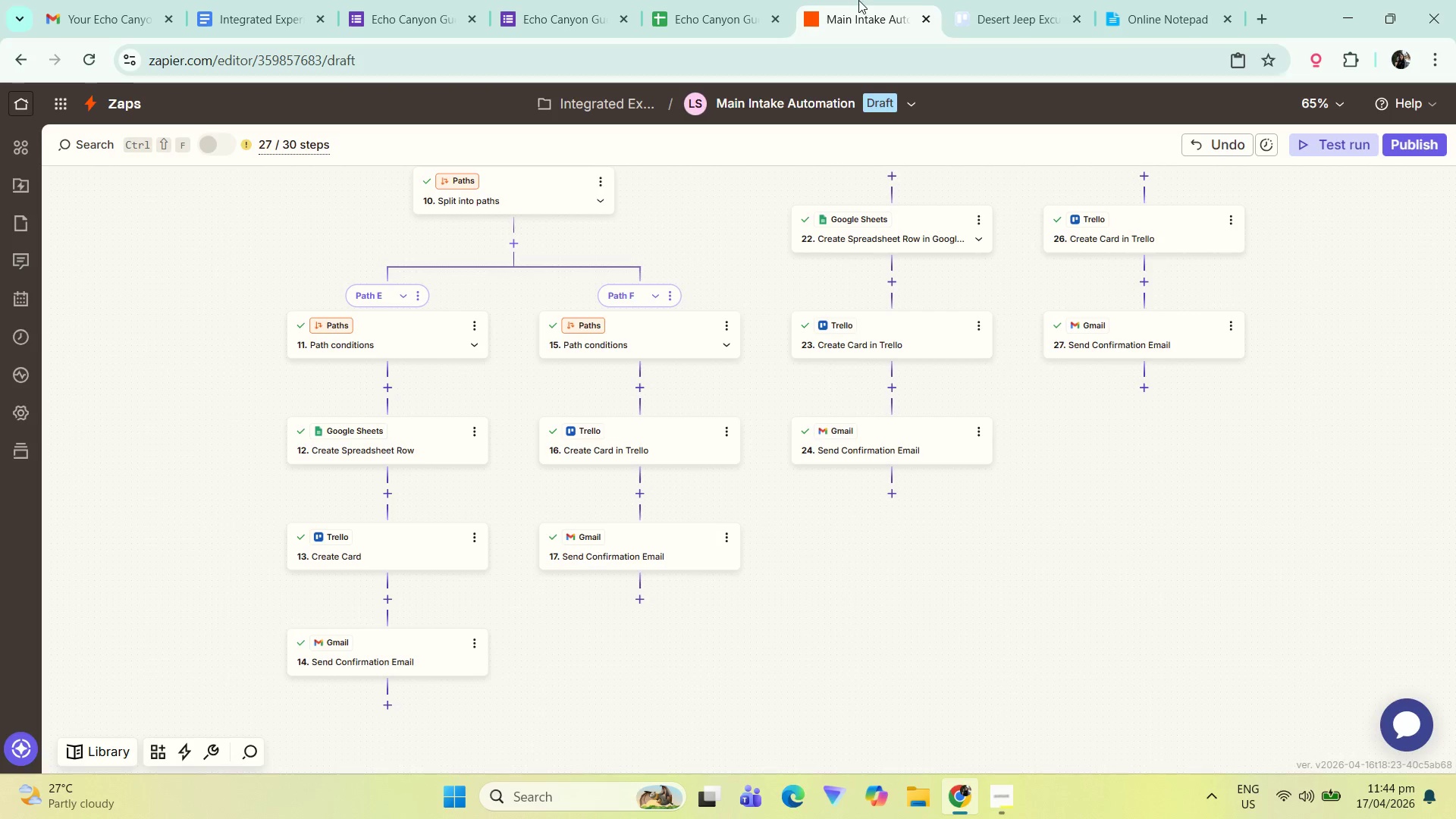 
scroll: coordinate [963, 101], scroll_direction: down, amount: 1.0
 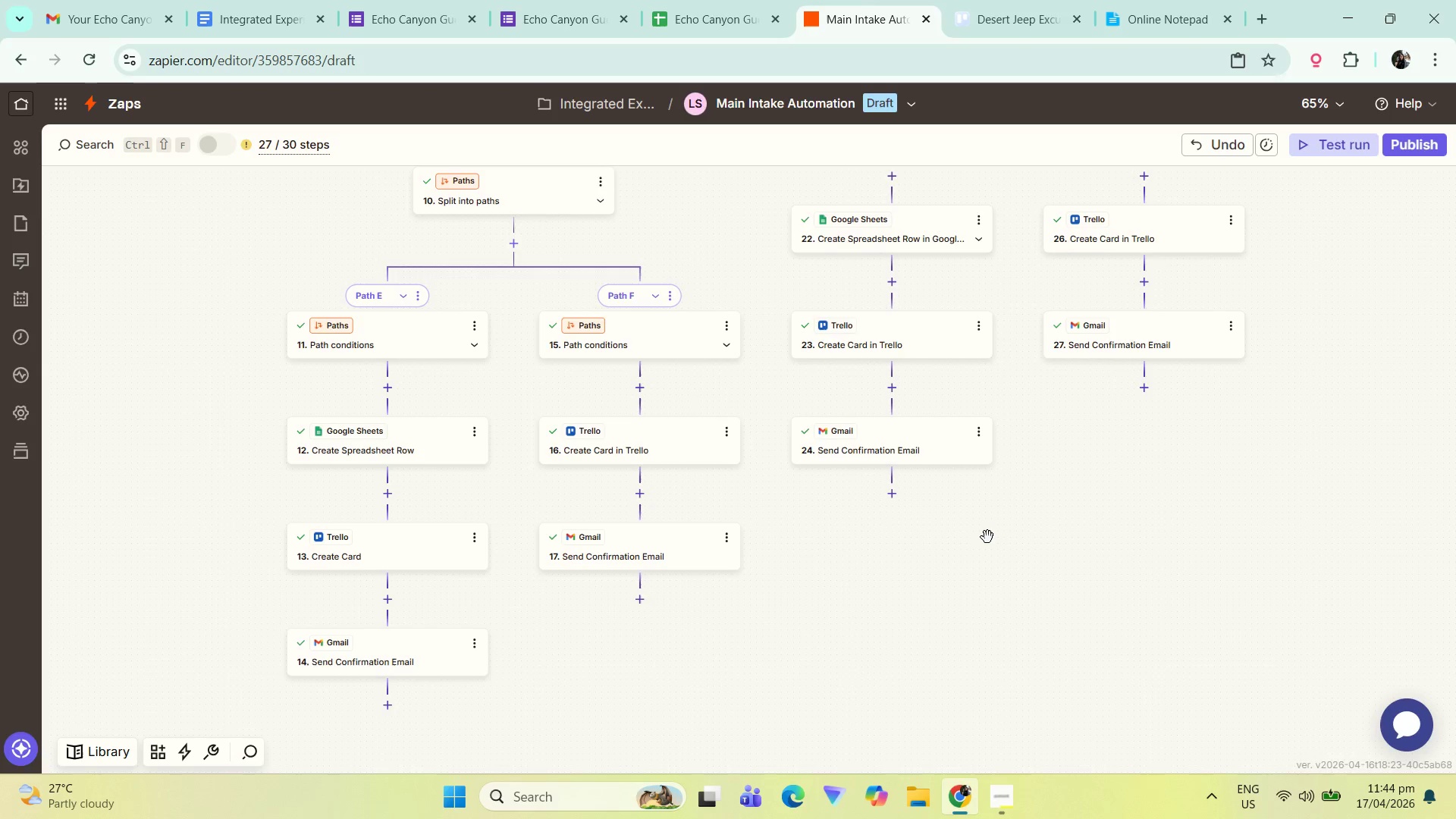 
scroll: coordinate [986, 541], scroll_direction: up, amount: 2.0
 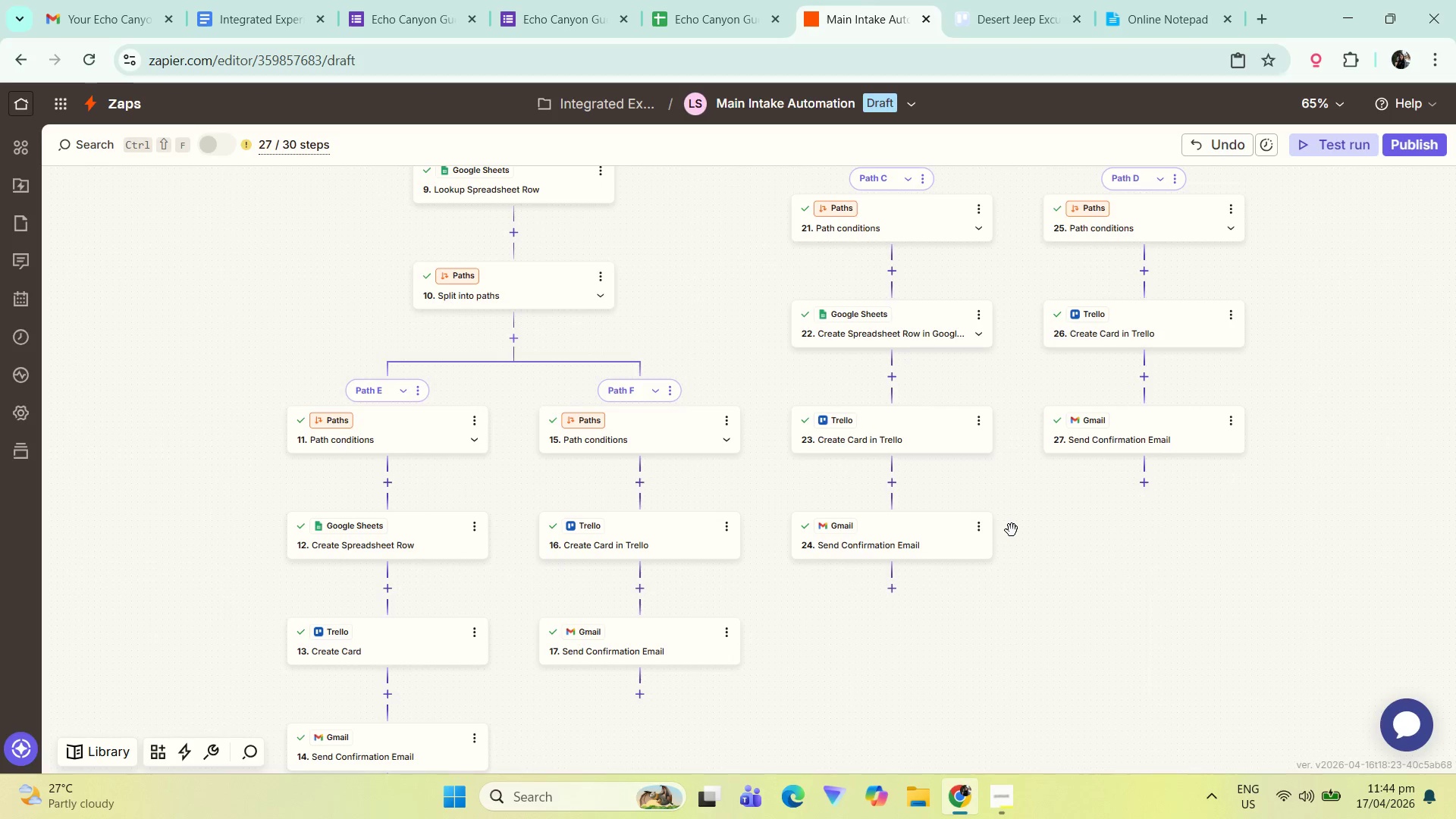 
left_click_drag(start_coordinate=[1217, 407], to_coordinate=[1136, 448])
 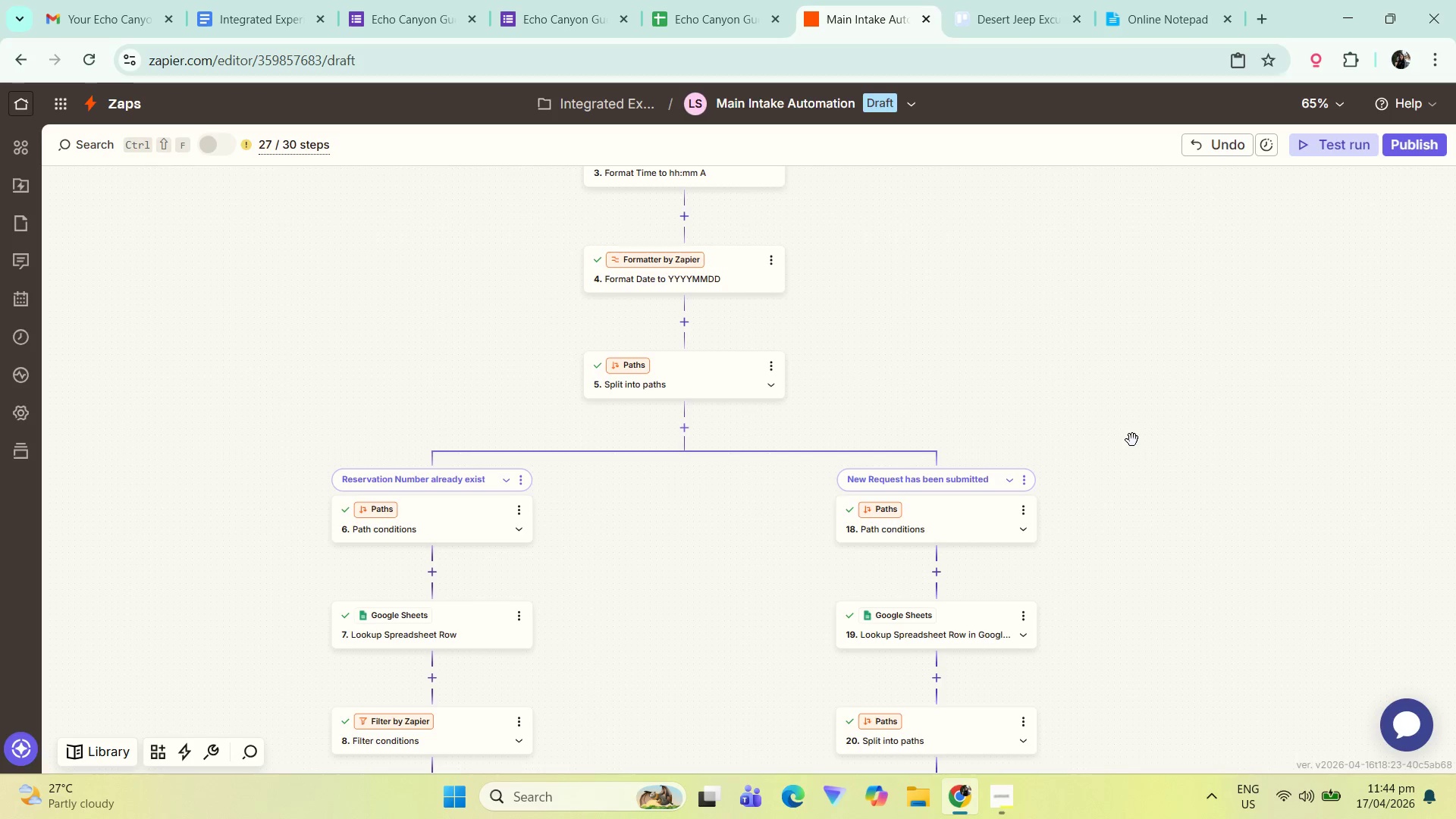 
scroll: coordinate [1018, 510], scroll_direction: up, amount: 13.0
 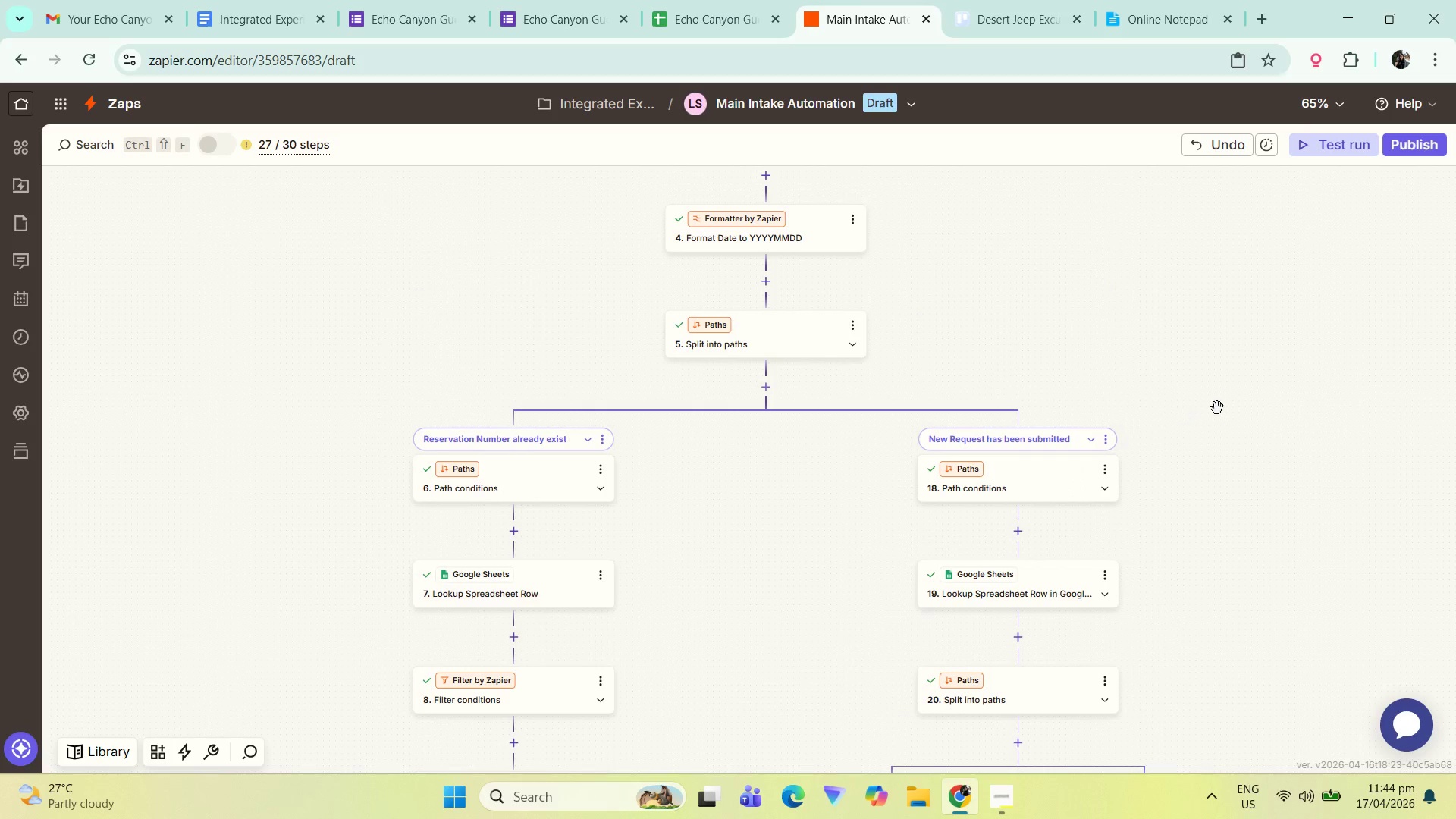 
wait(20.78)
 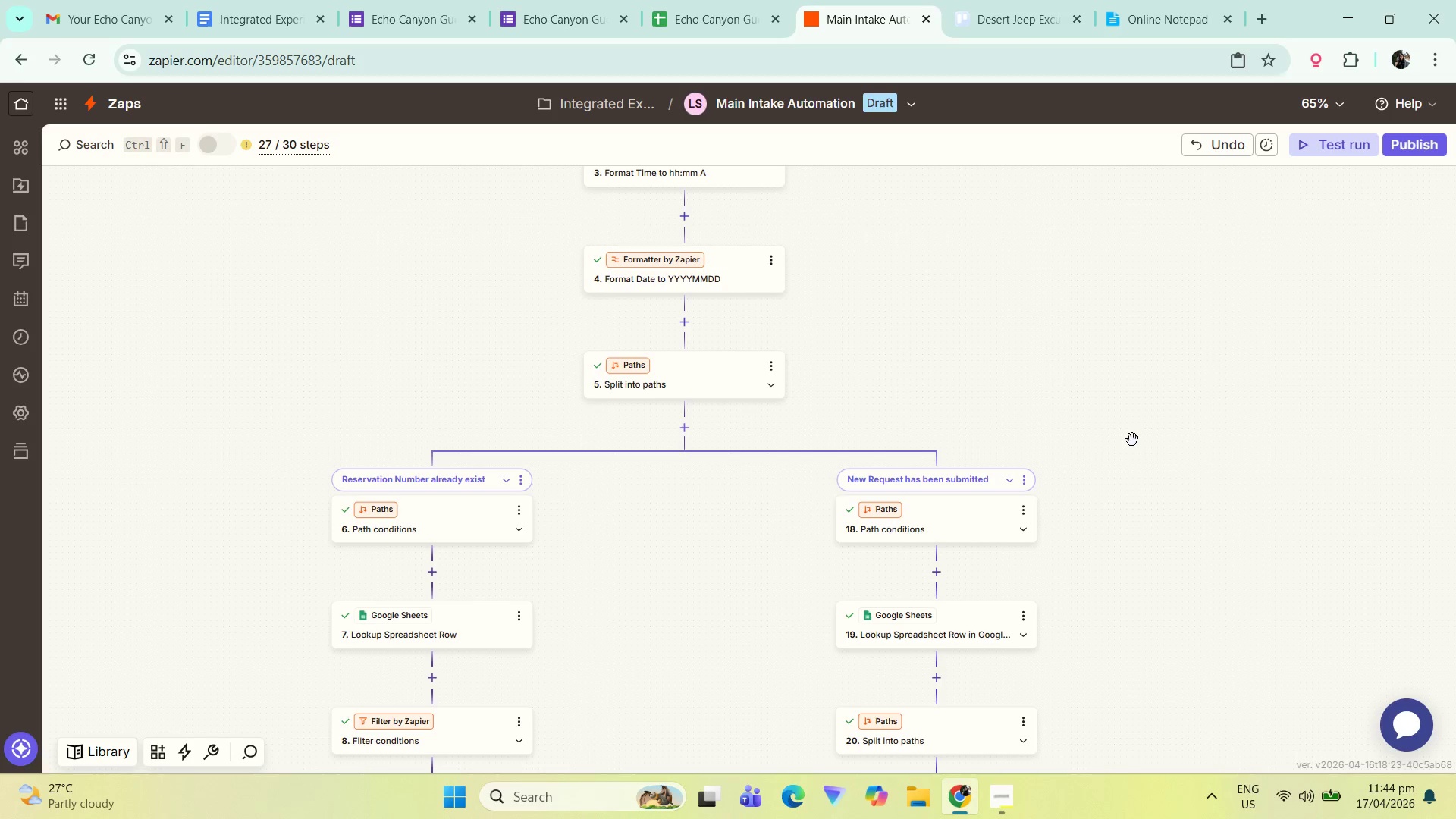 
right_click([612, 102])
 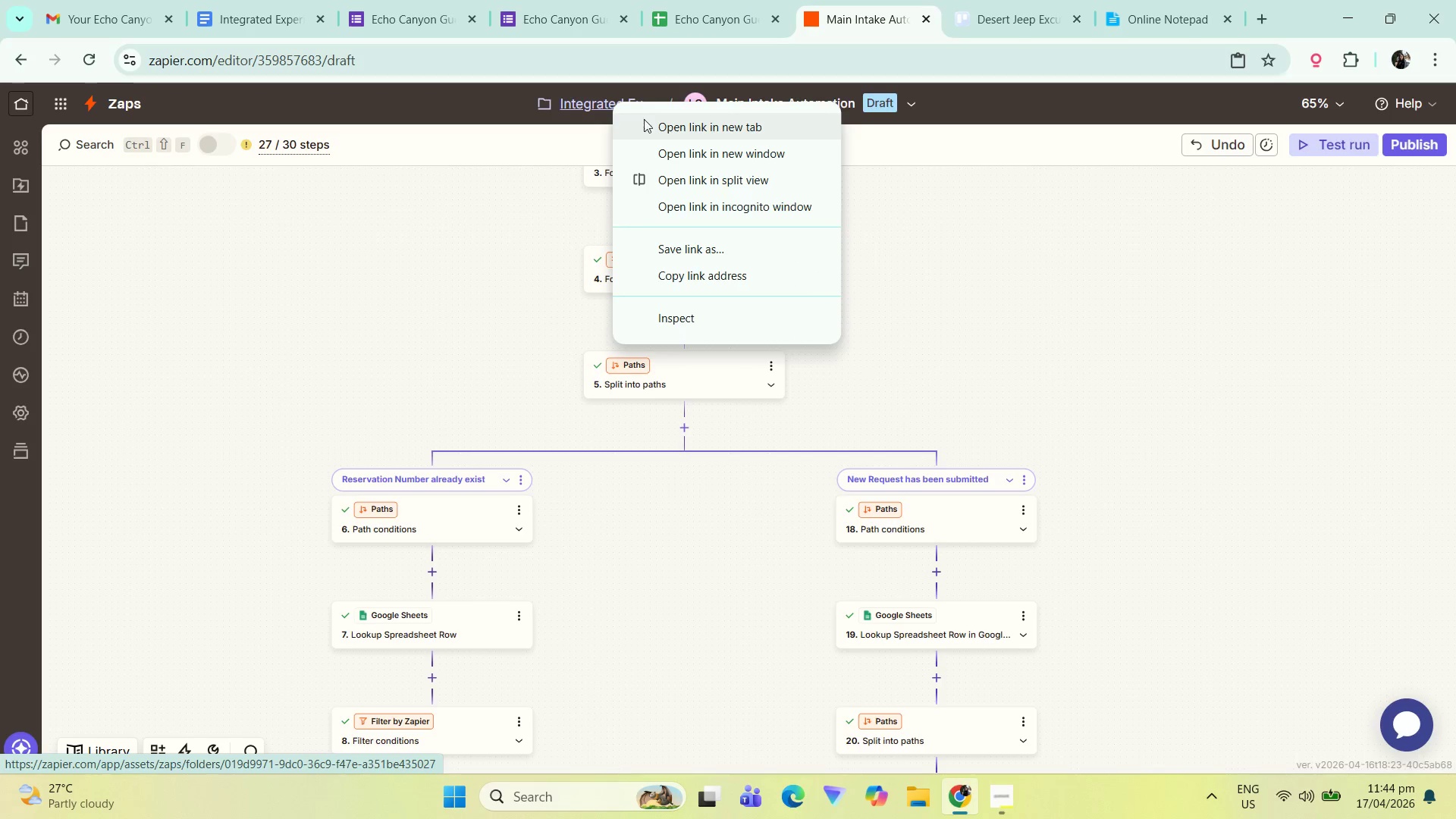 
left_click([654, 129])
 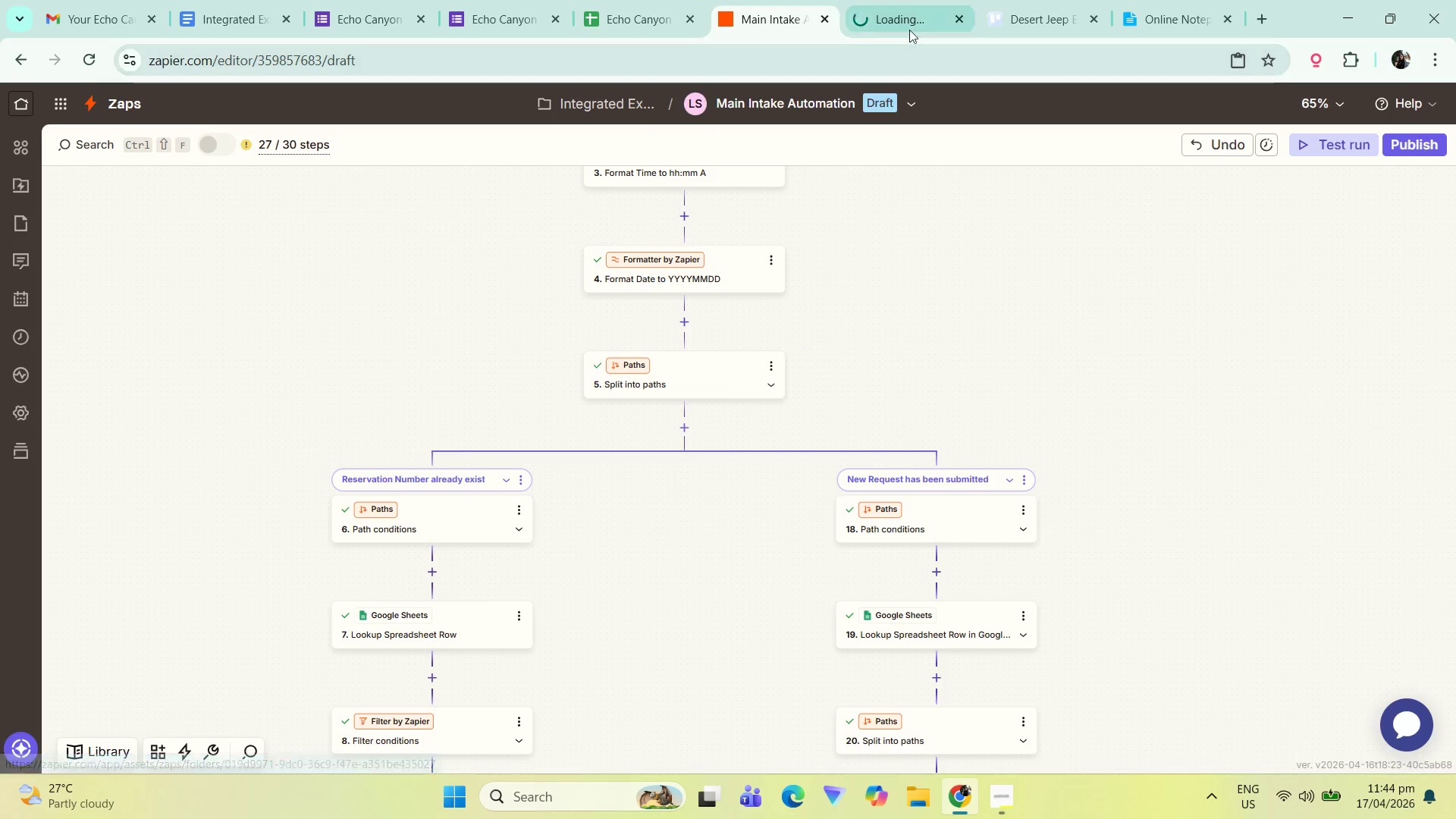 
left_click([899, 19])
 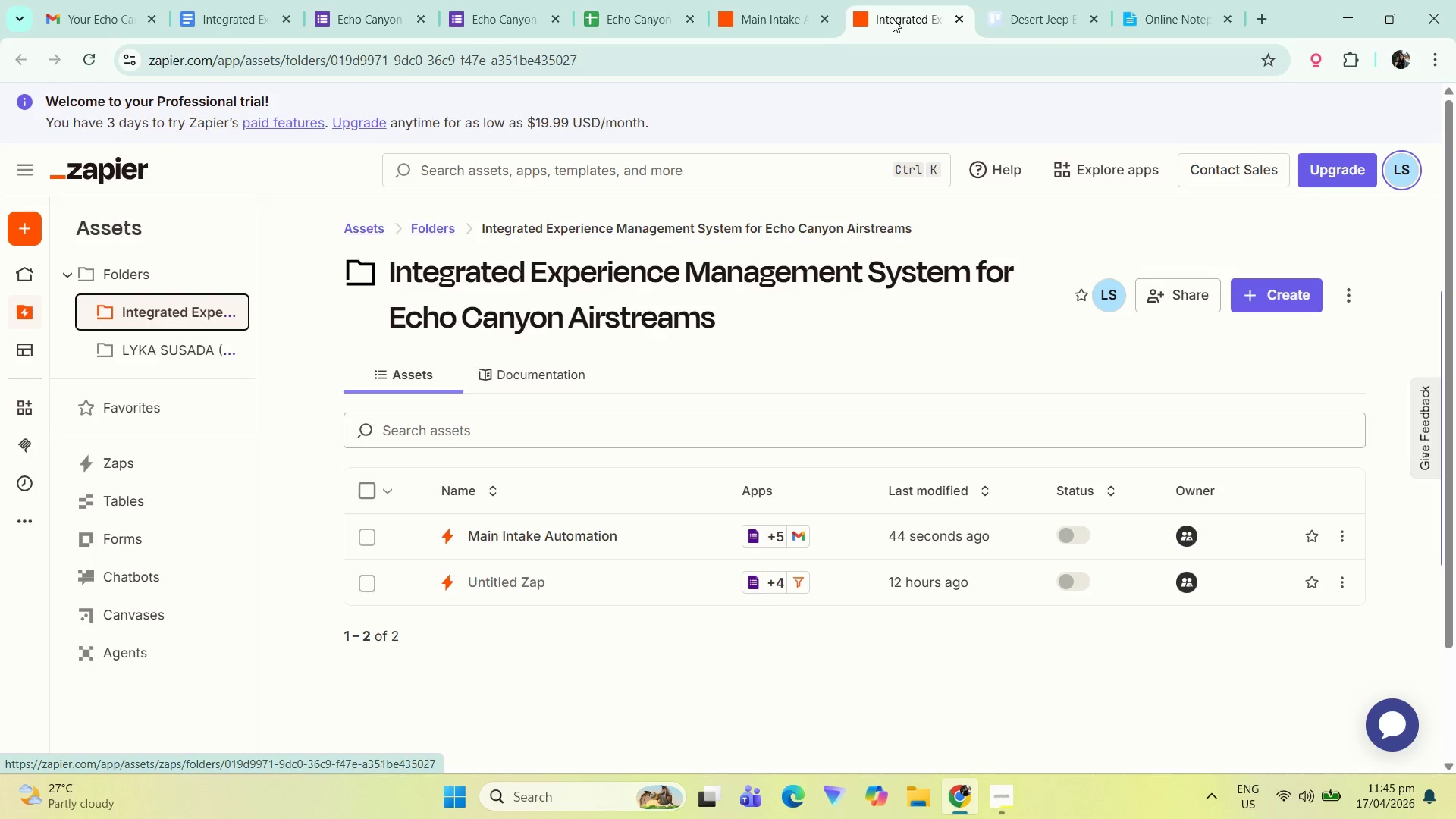 
wait(19.2)
 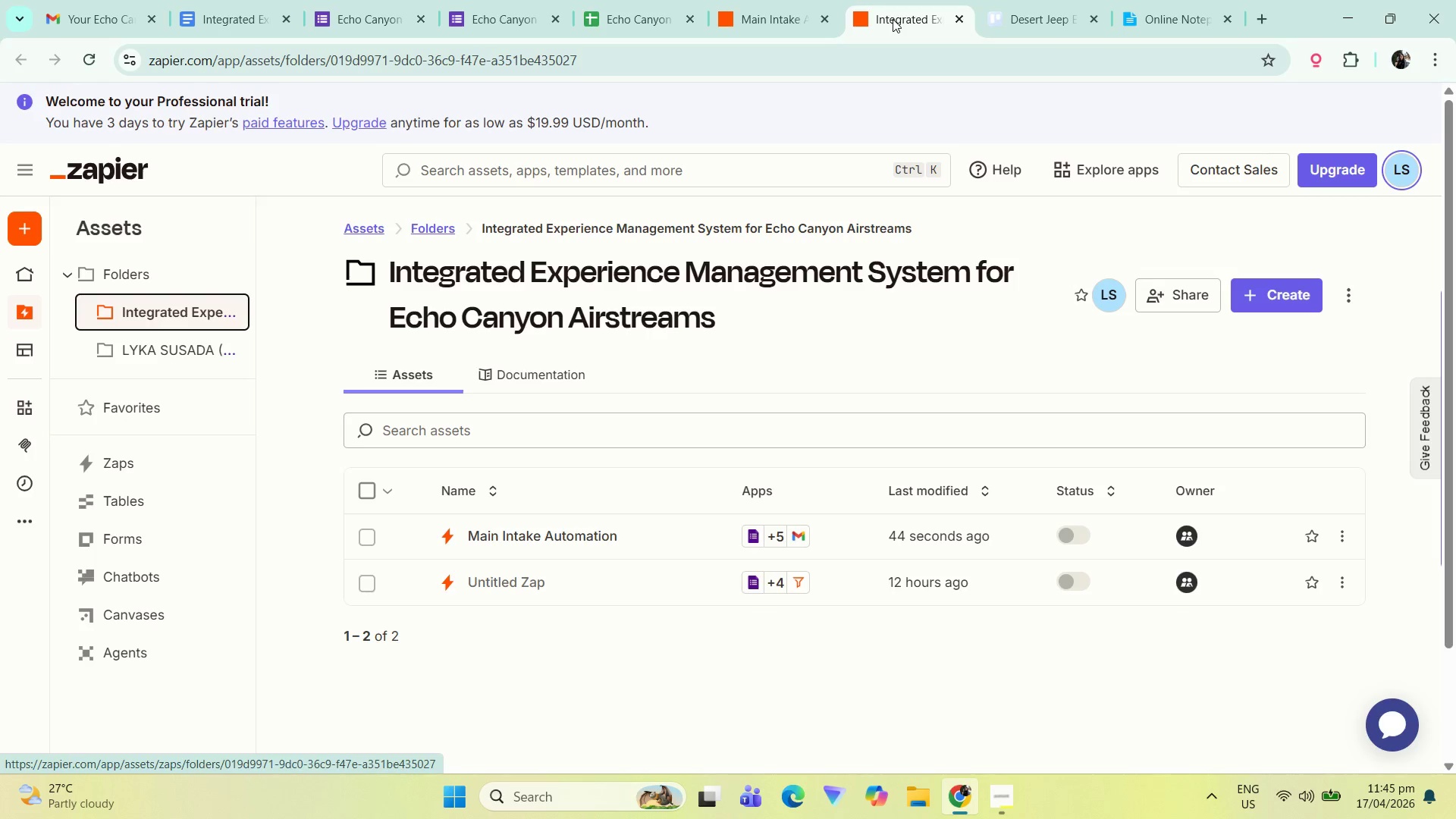 
left_click([1288, 284])
 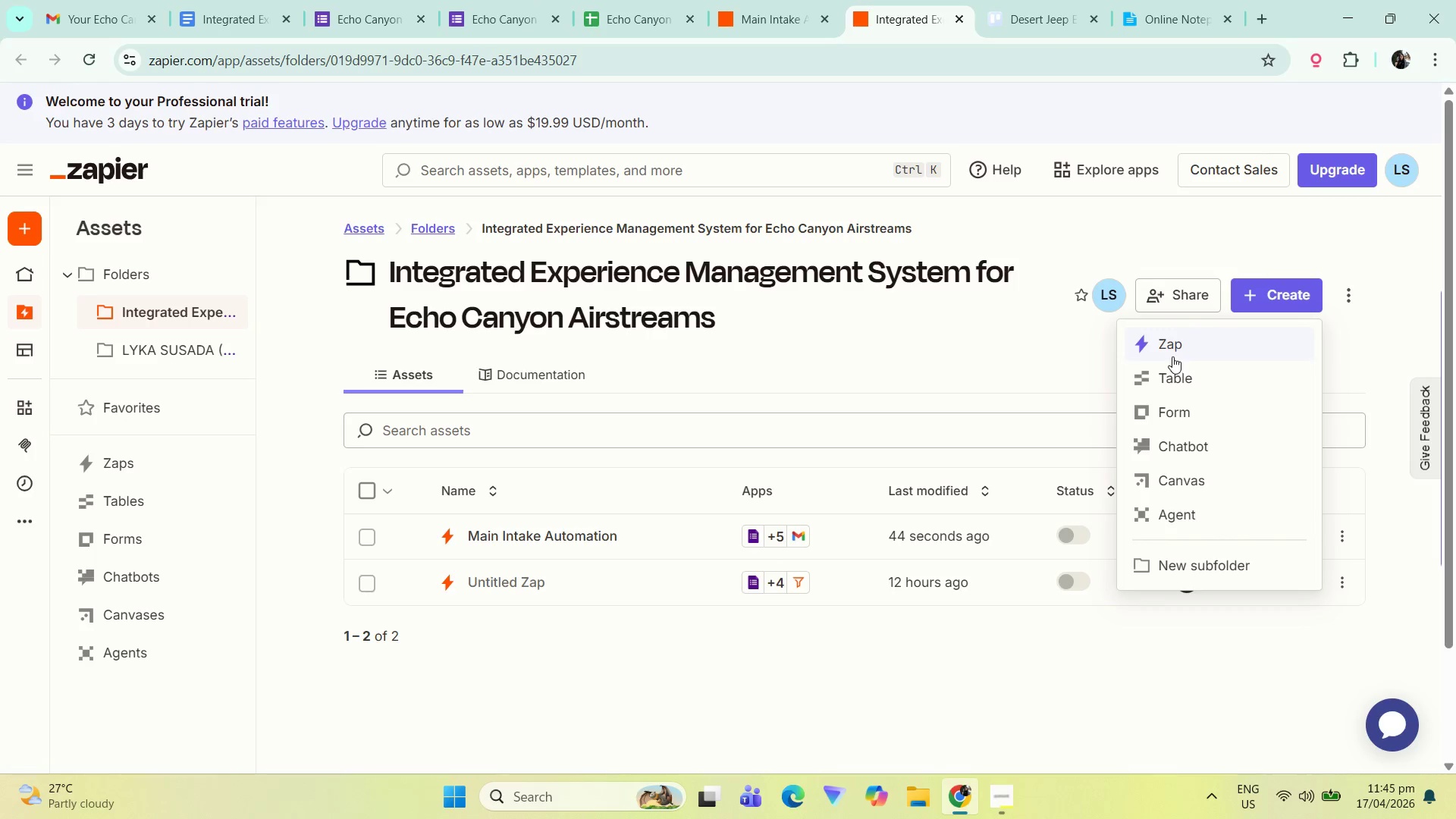 
left_click([1172, 349])
 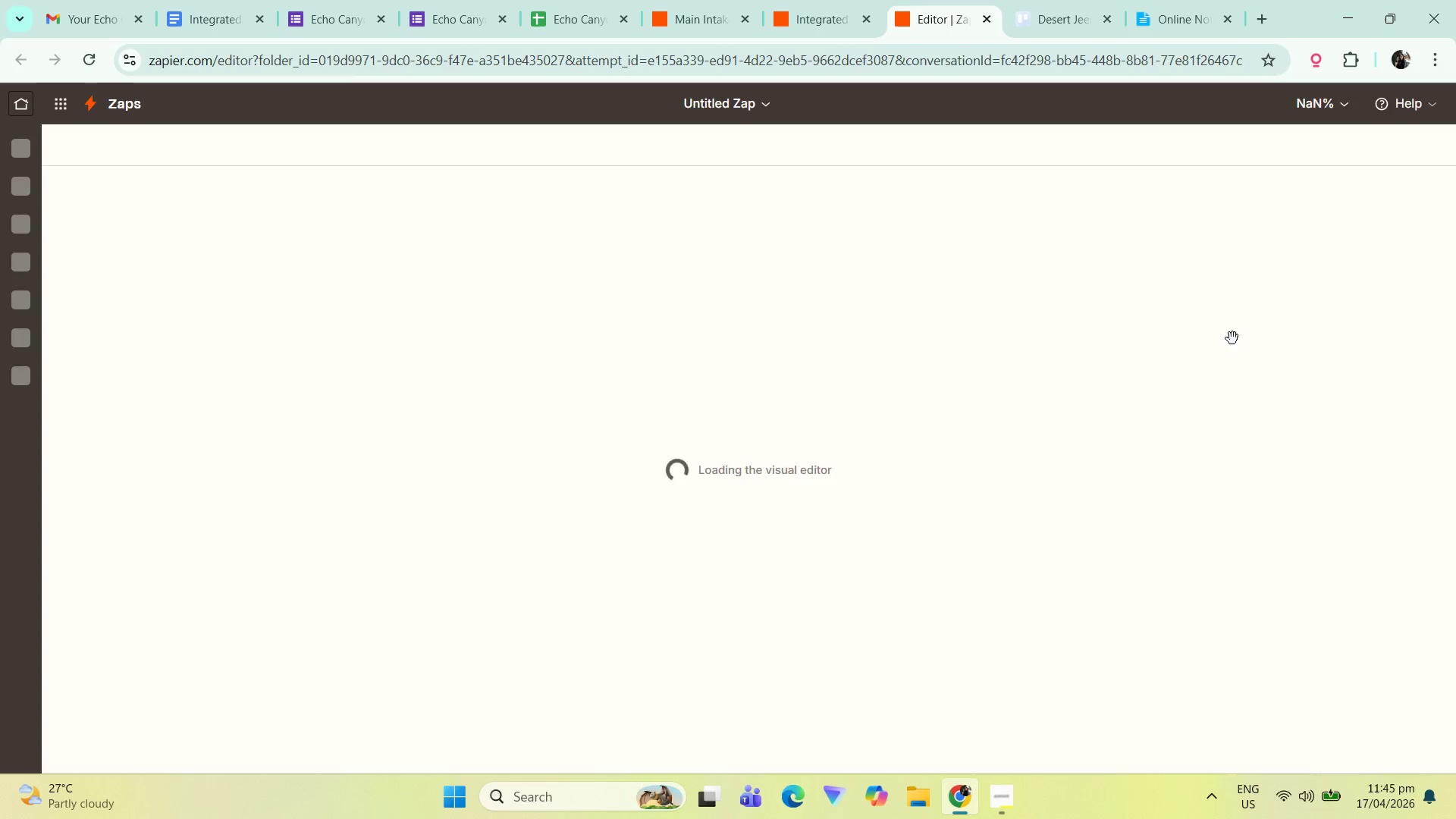 
left_click([690, 99])
 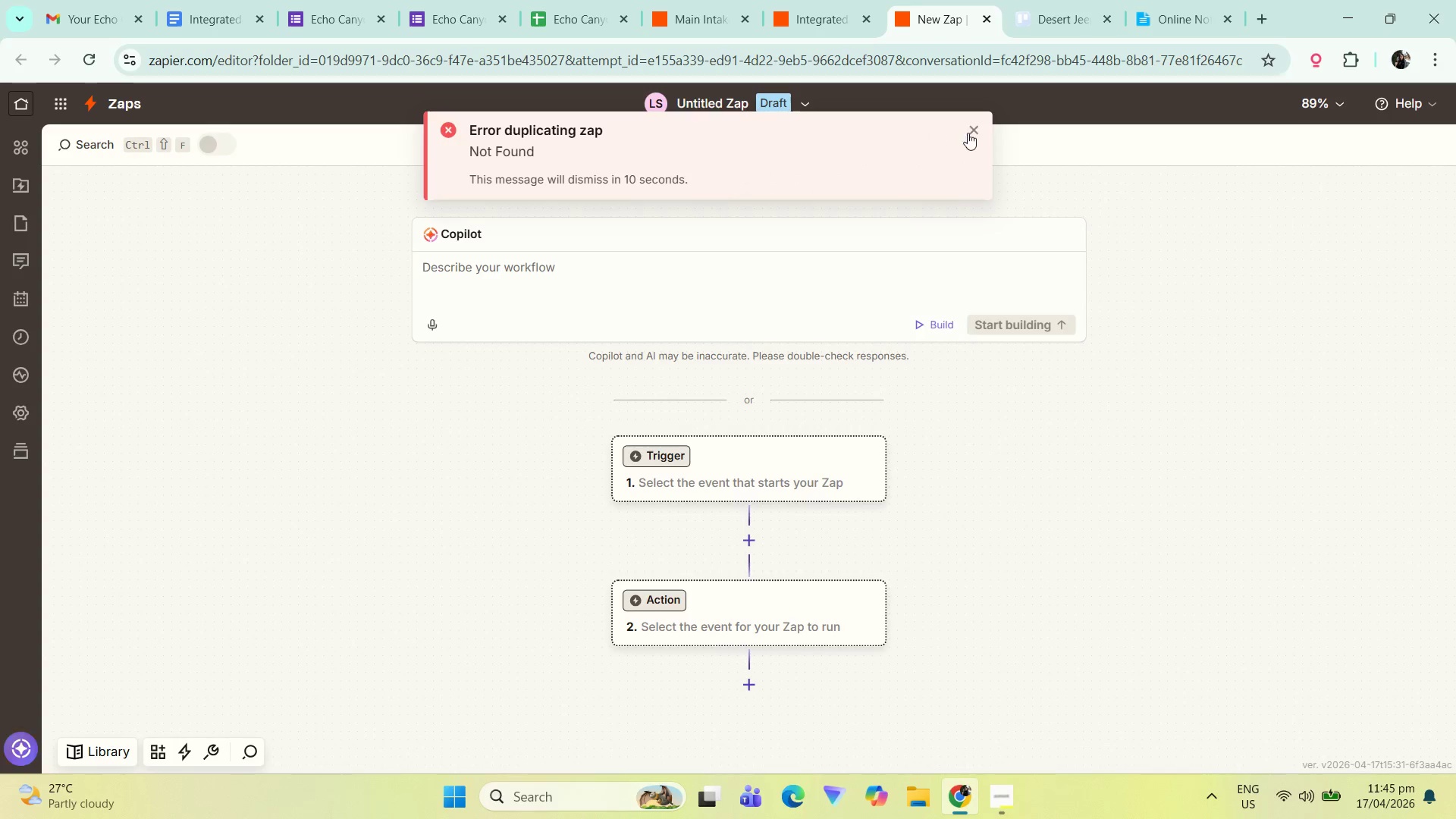 
left_click([726, 100])
 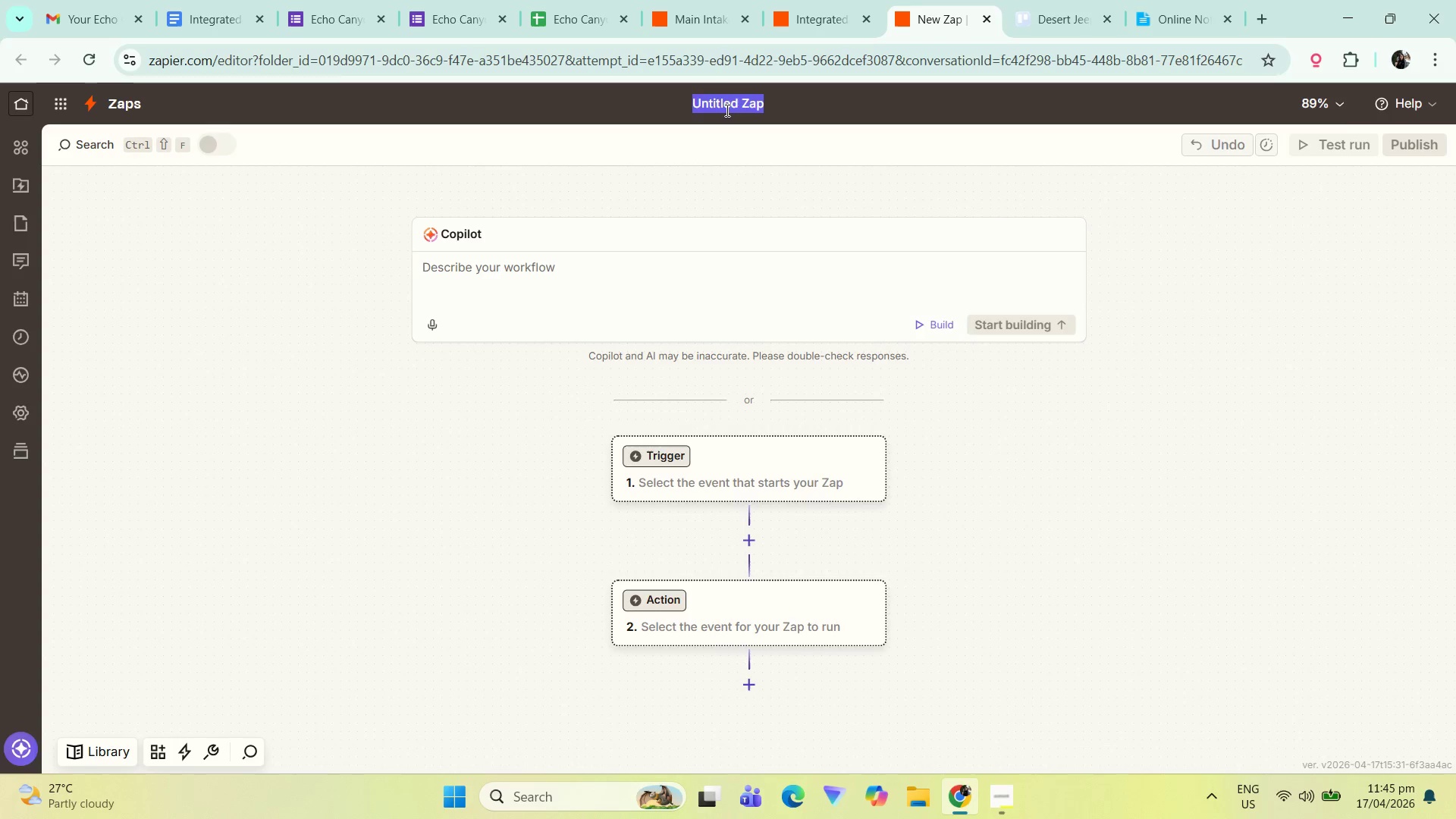 
type(Invenot)
key(Backspace)
key(Backspace)
type(tory Capacity Logis)
key(Backspace)
type(c)
 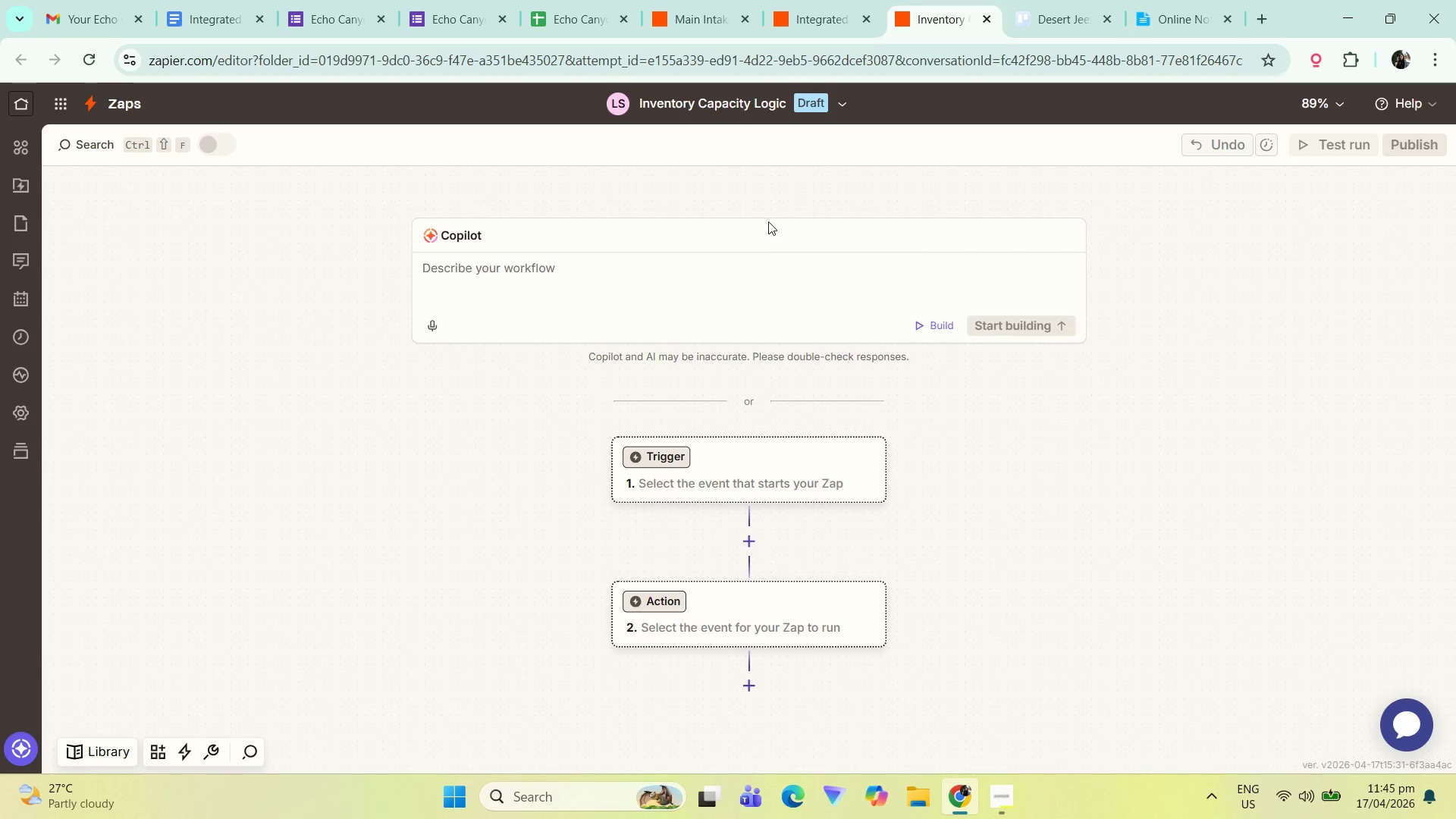 
left_click([1194, 378])
 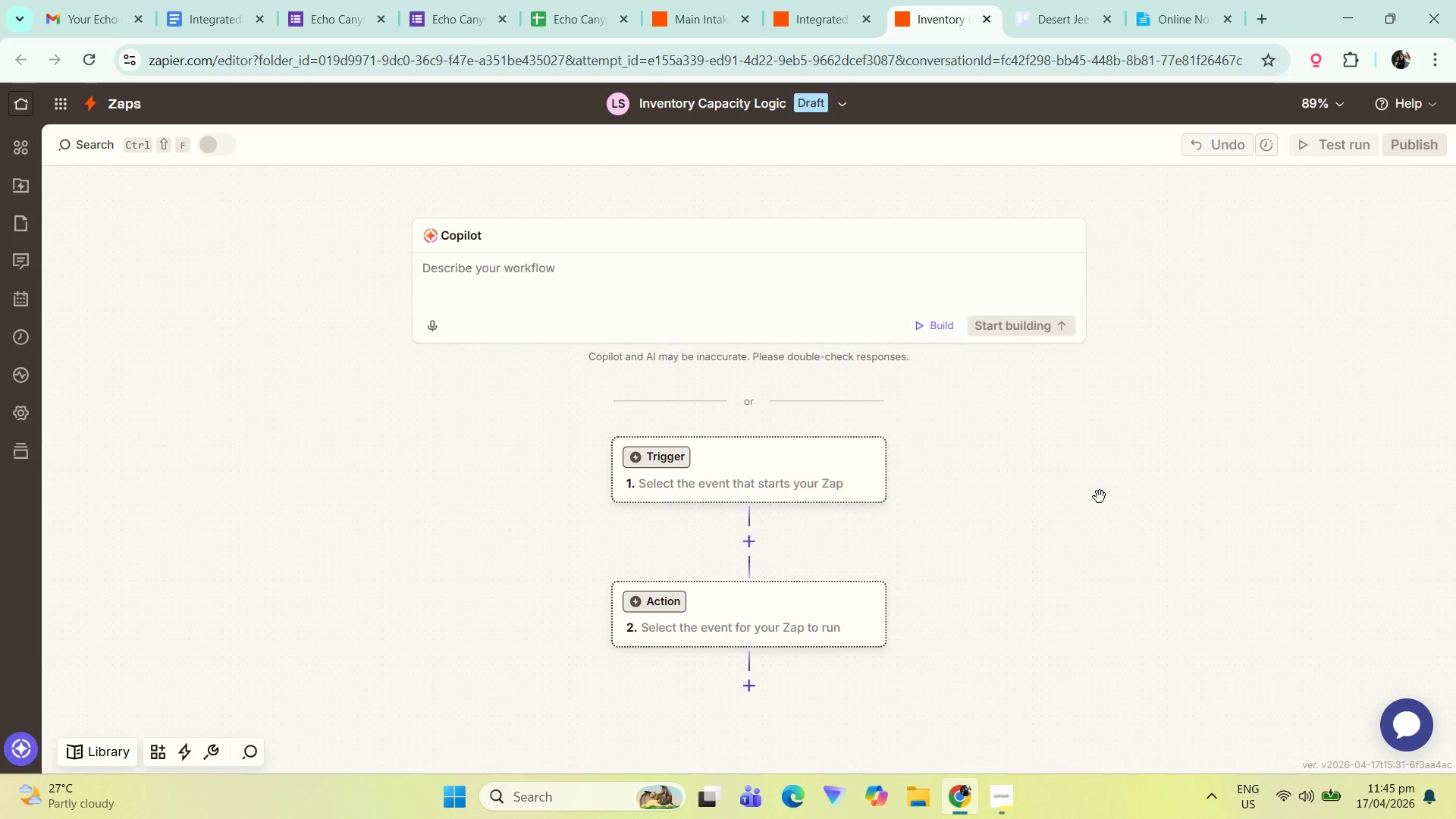 
left_click_drag(start_coordinate=[1098, 497], to_coordinate=[1075, 466])
 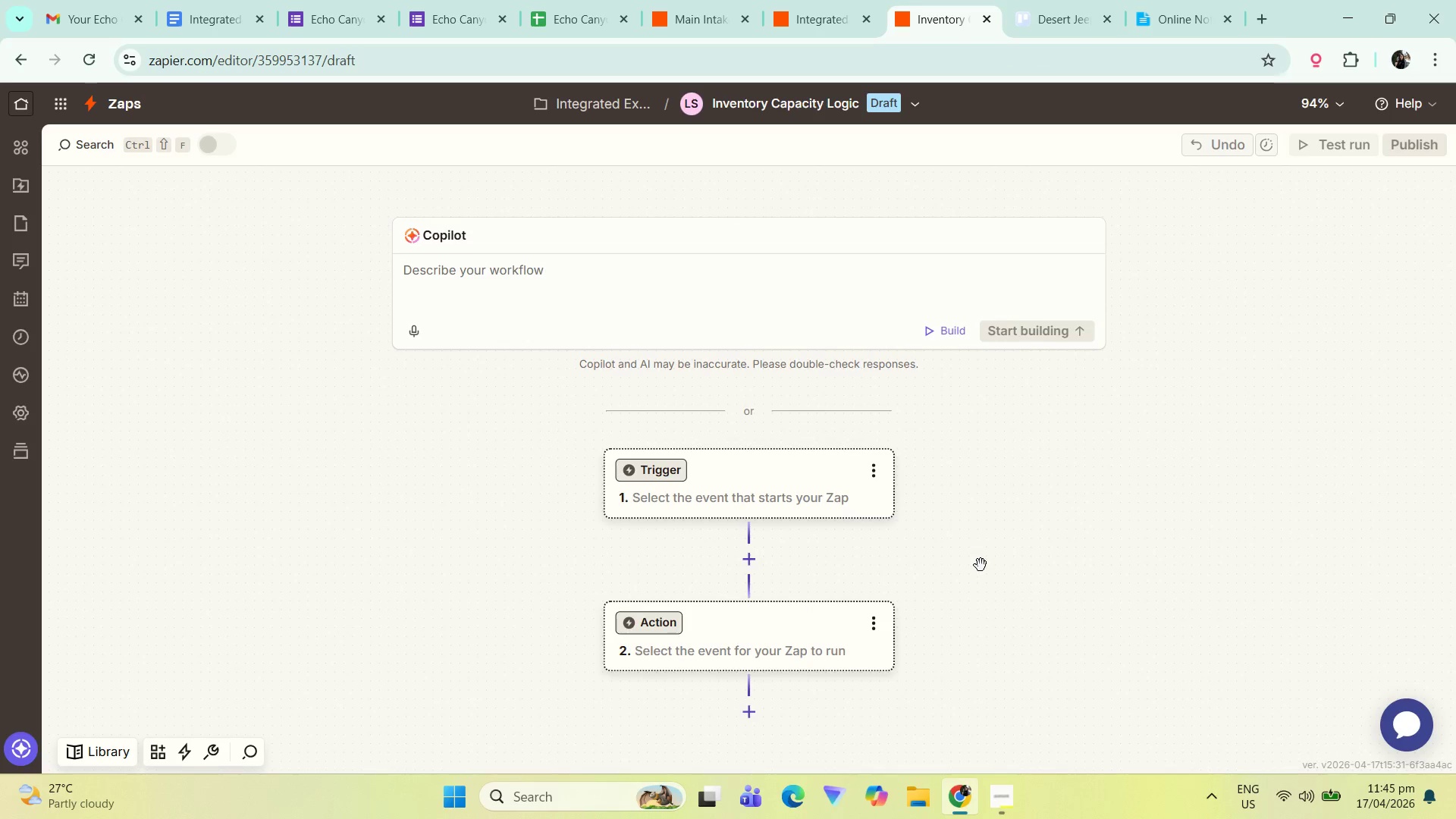 
left_click_drag(start_coordinate=[1001, 629], to_coordinate=[1001, 560])
 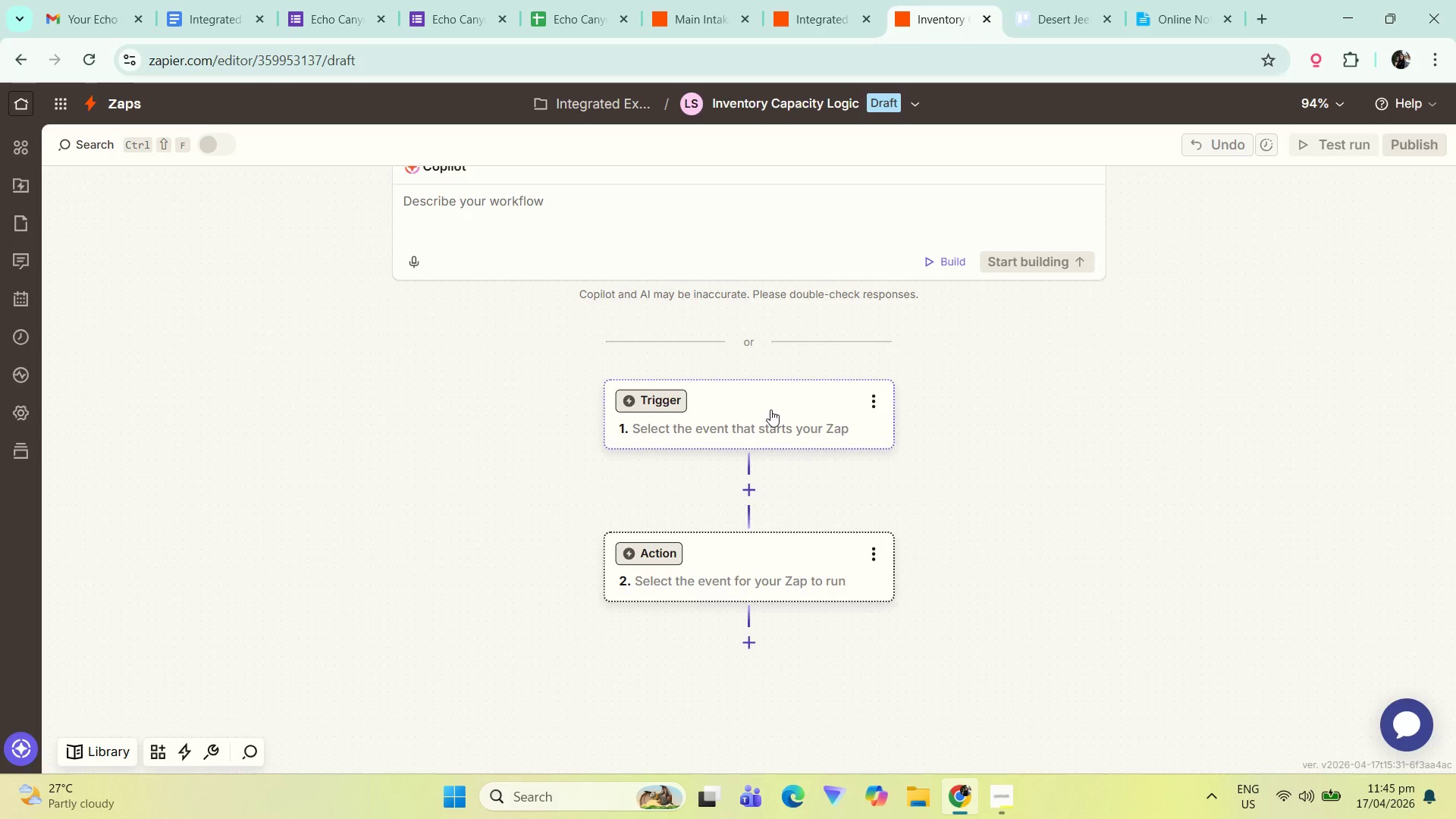 
left_click([773, 412])
 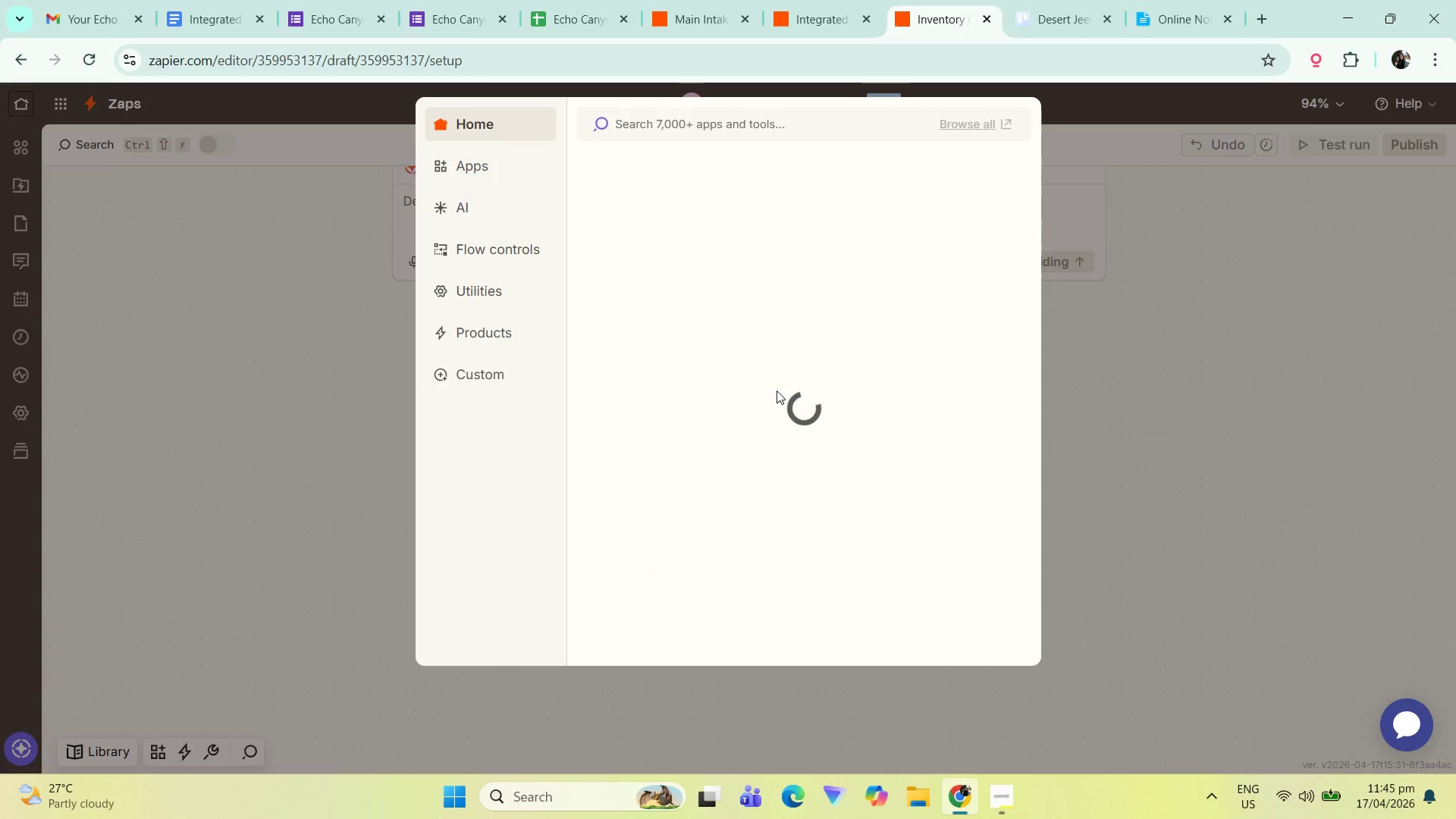 
mouse_move([763, 383])
 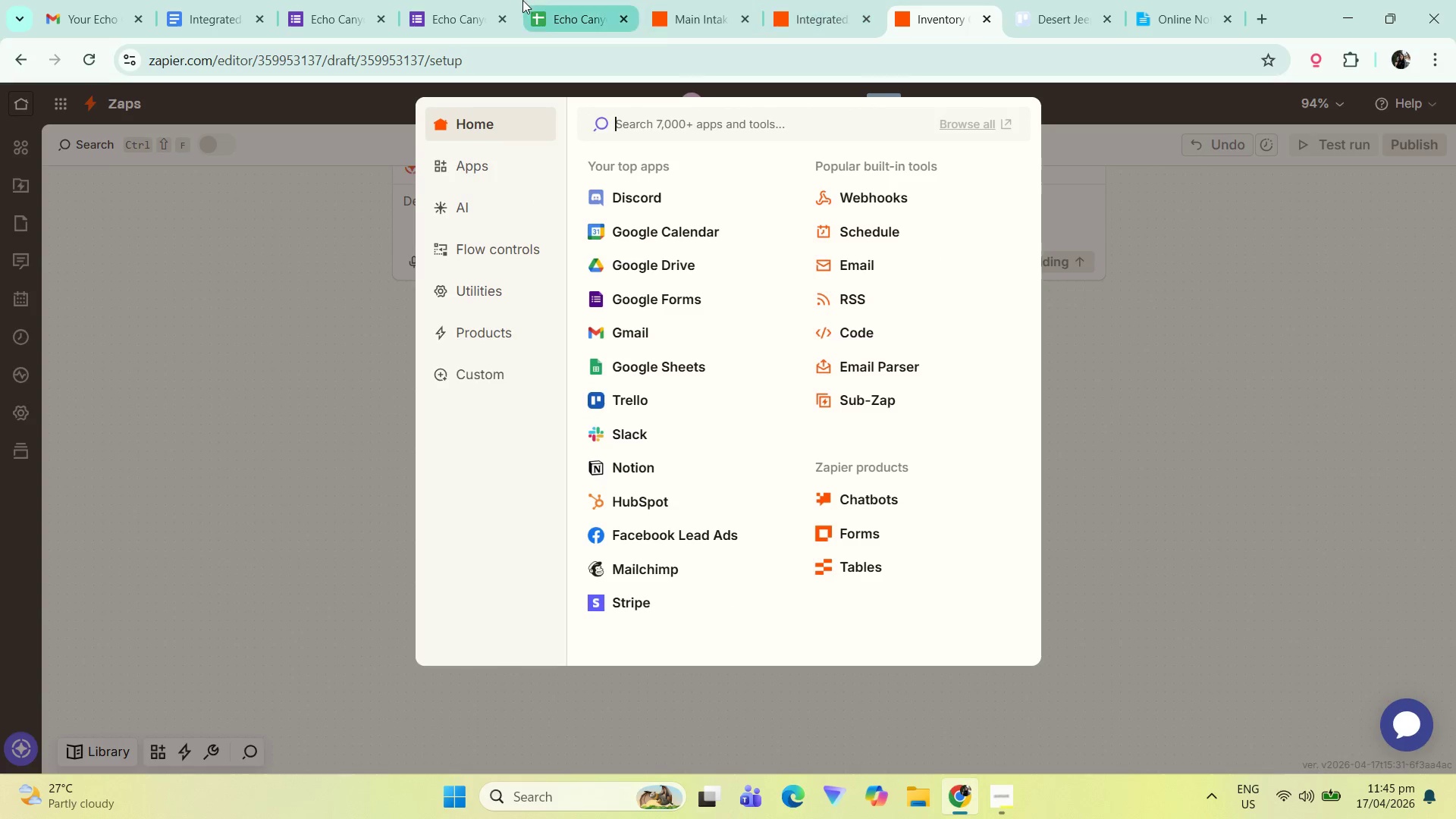 
left_click([465, 6])
 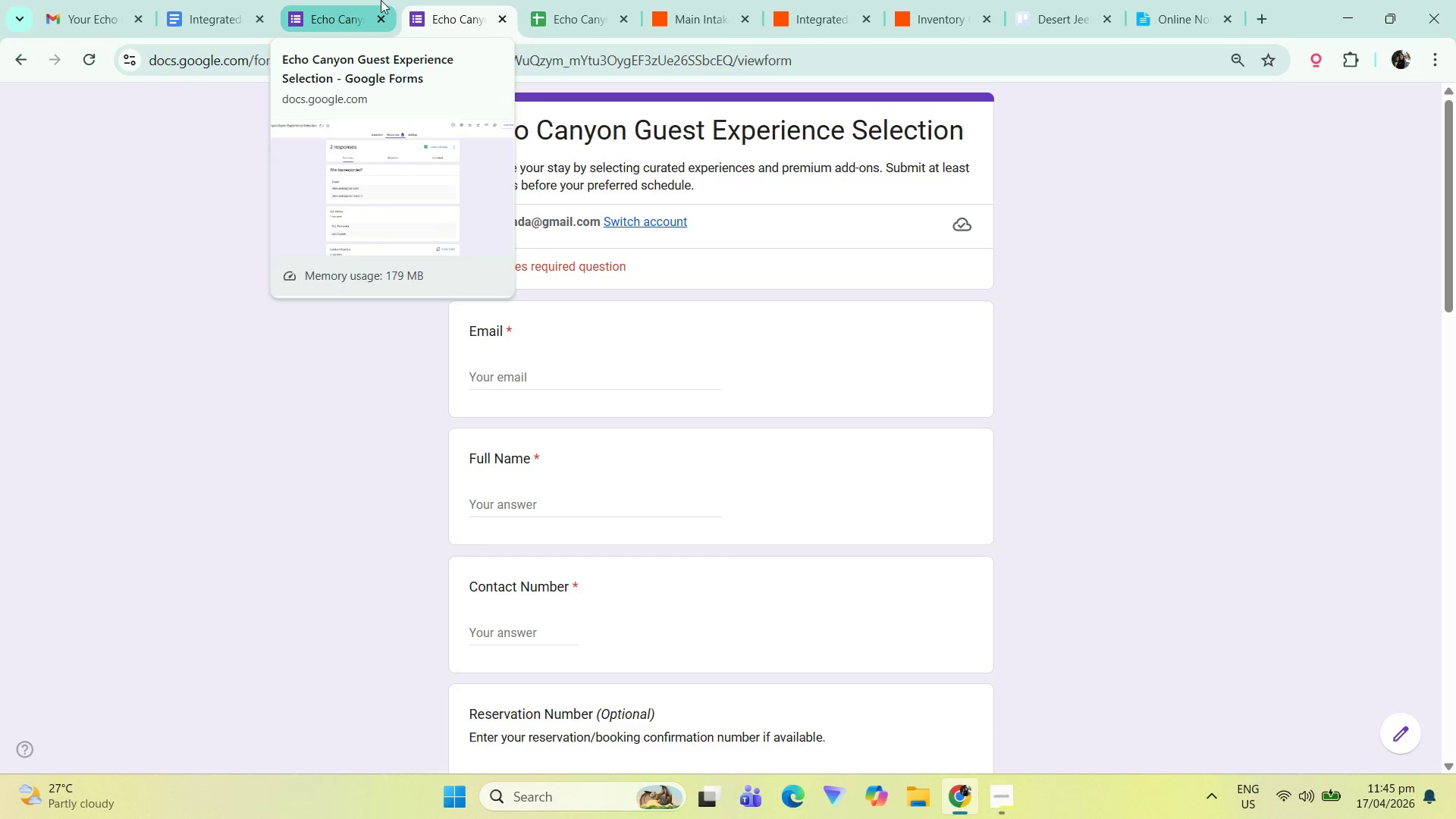 
wait(10.8)
 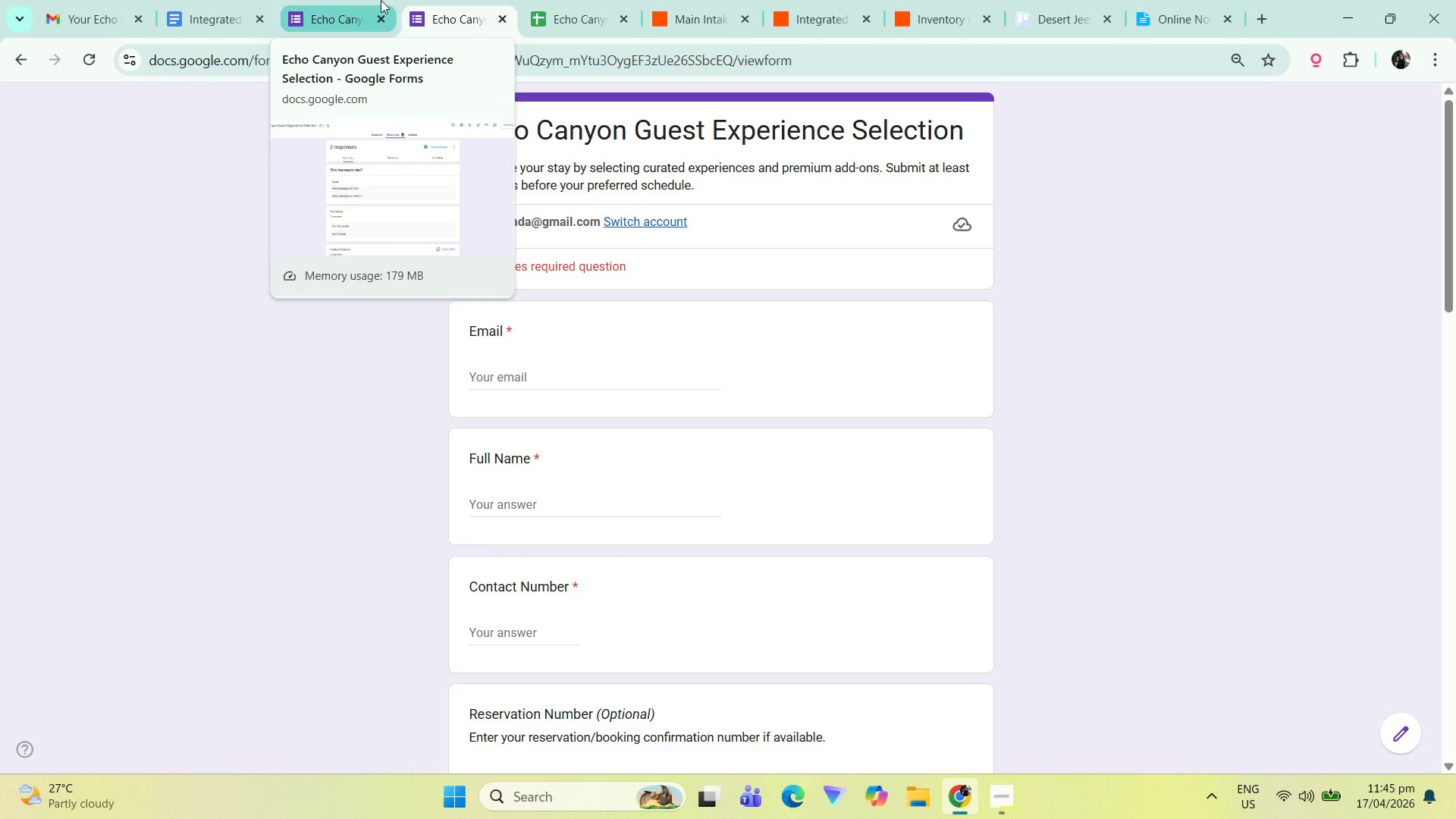 
left_click([591, 1])
 